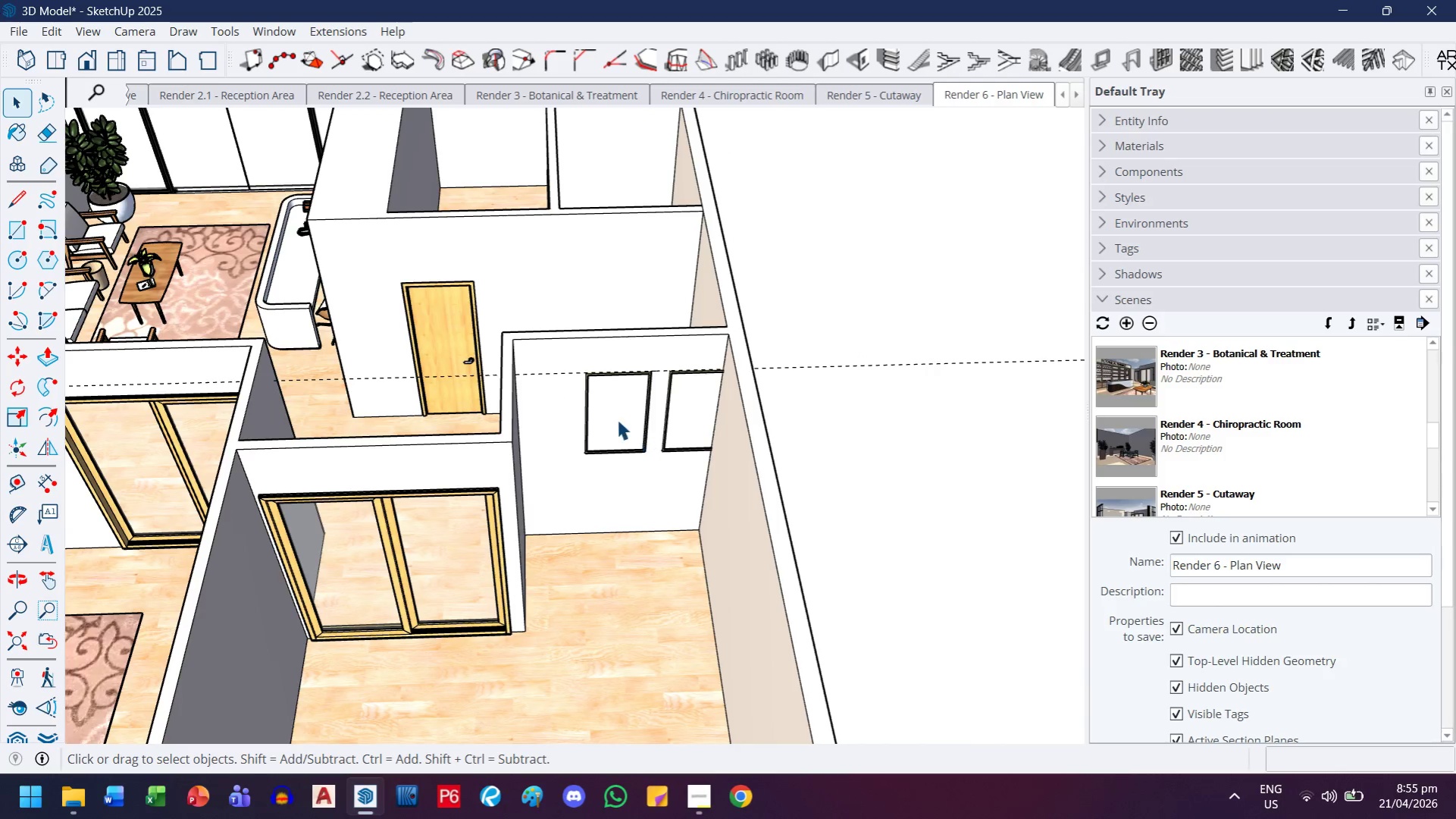 
left_click([615, 417])
 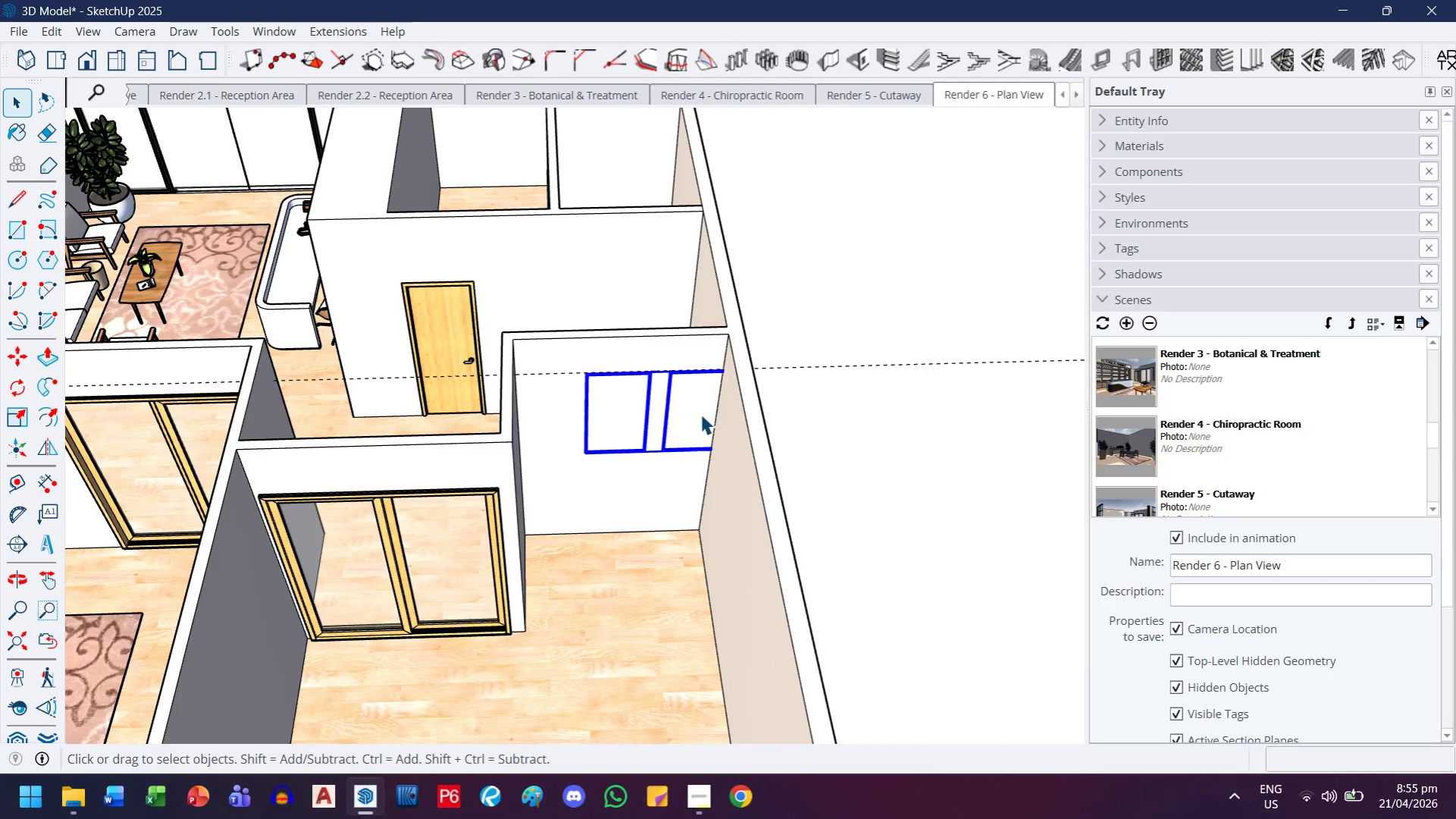 
scroll: coordinate [643, 324], scroll_direction: up, amount: 13.0
 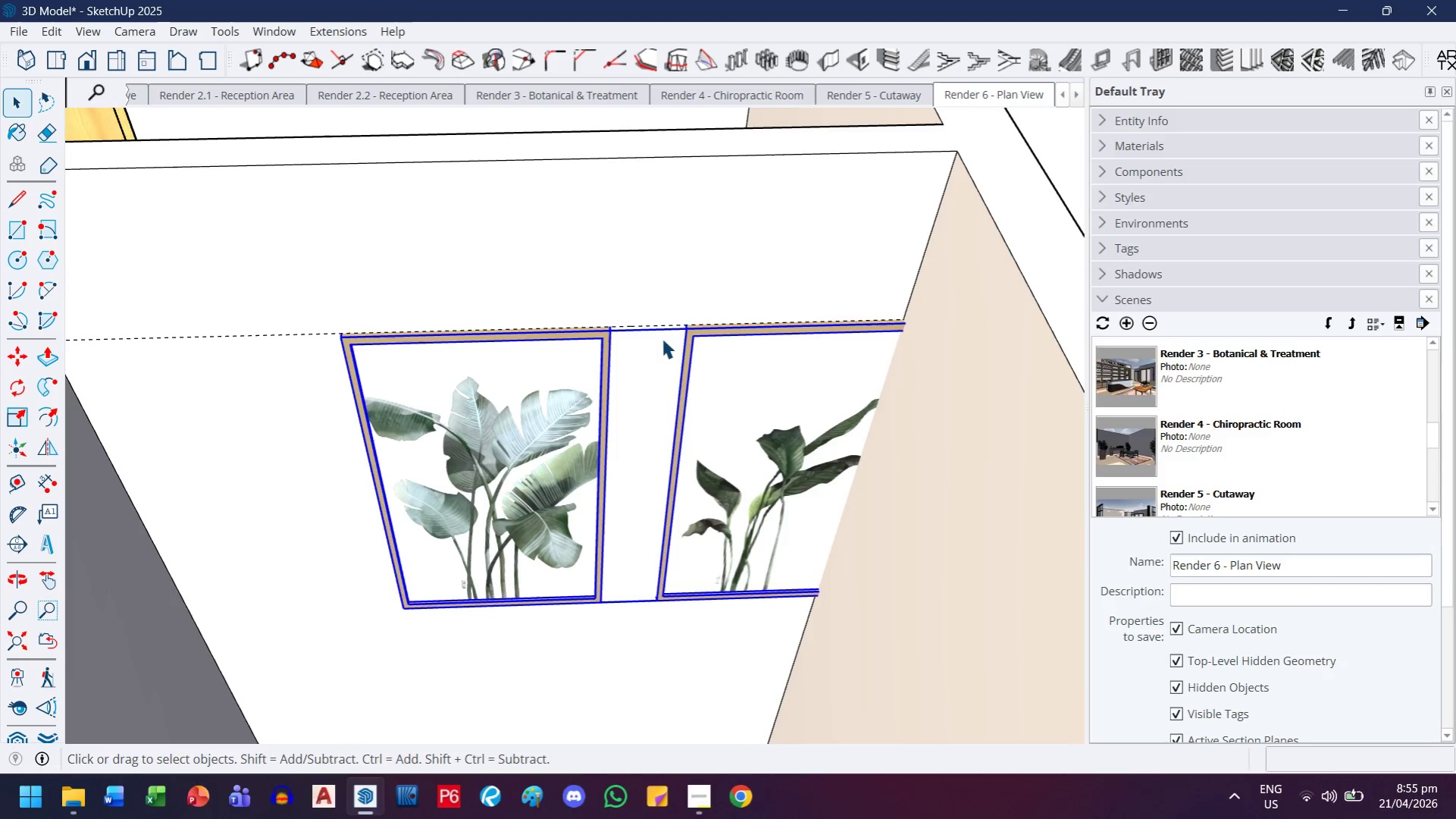 
key(M)
 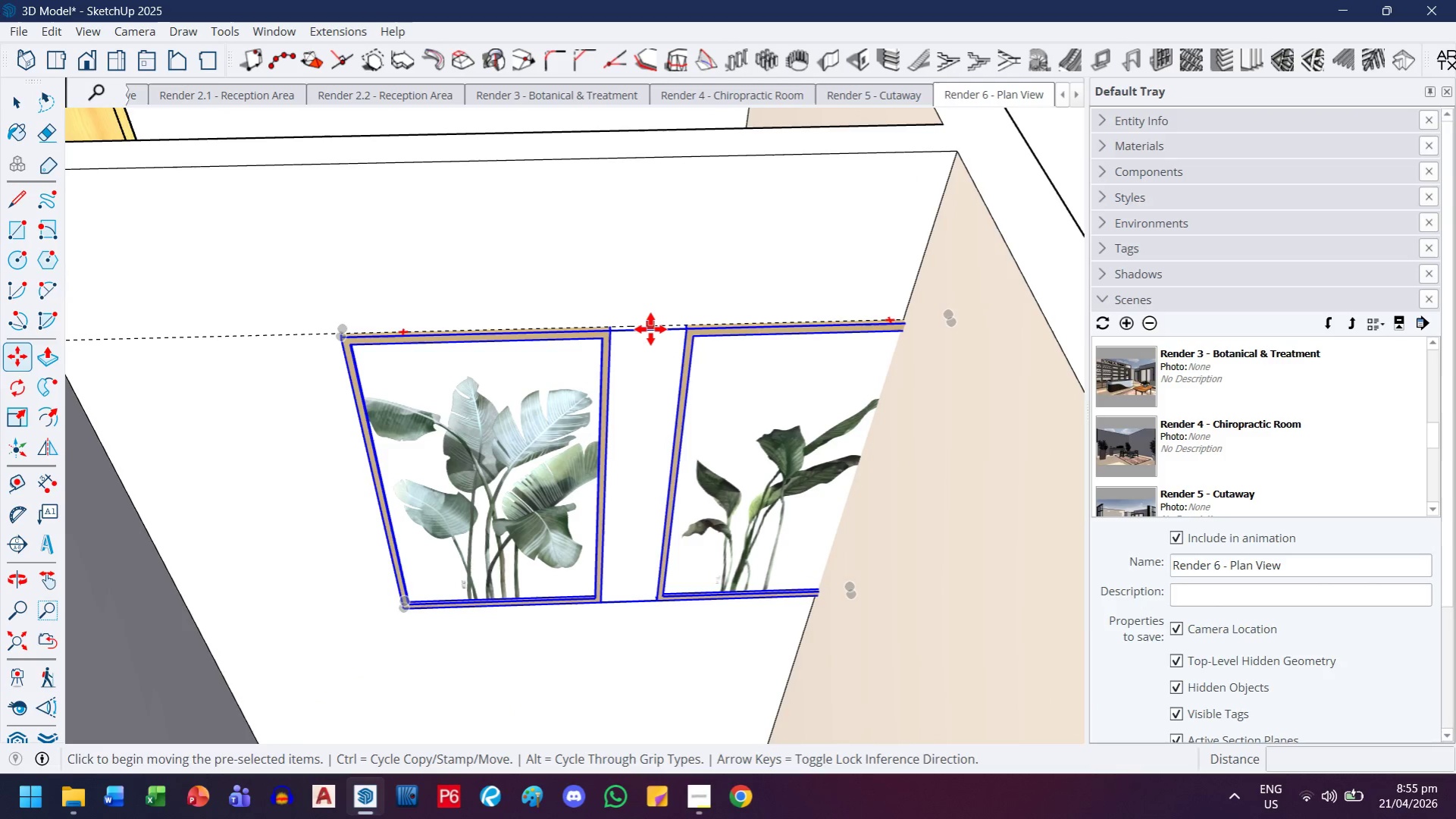 
left_click([650, 329])
 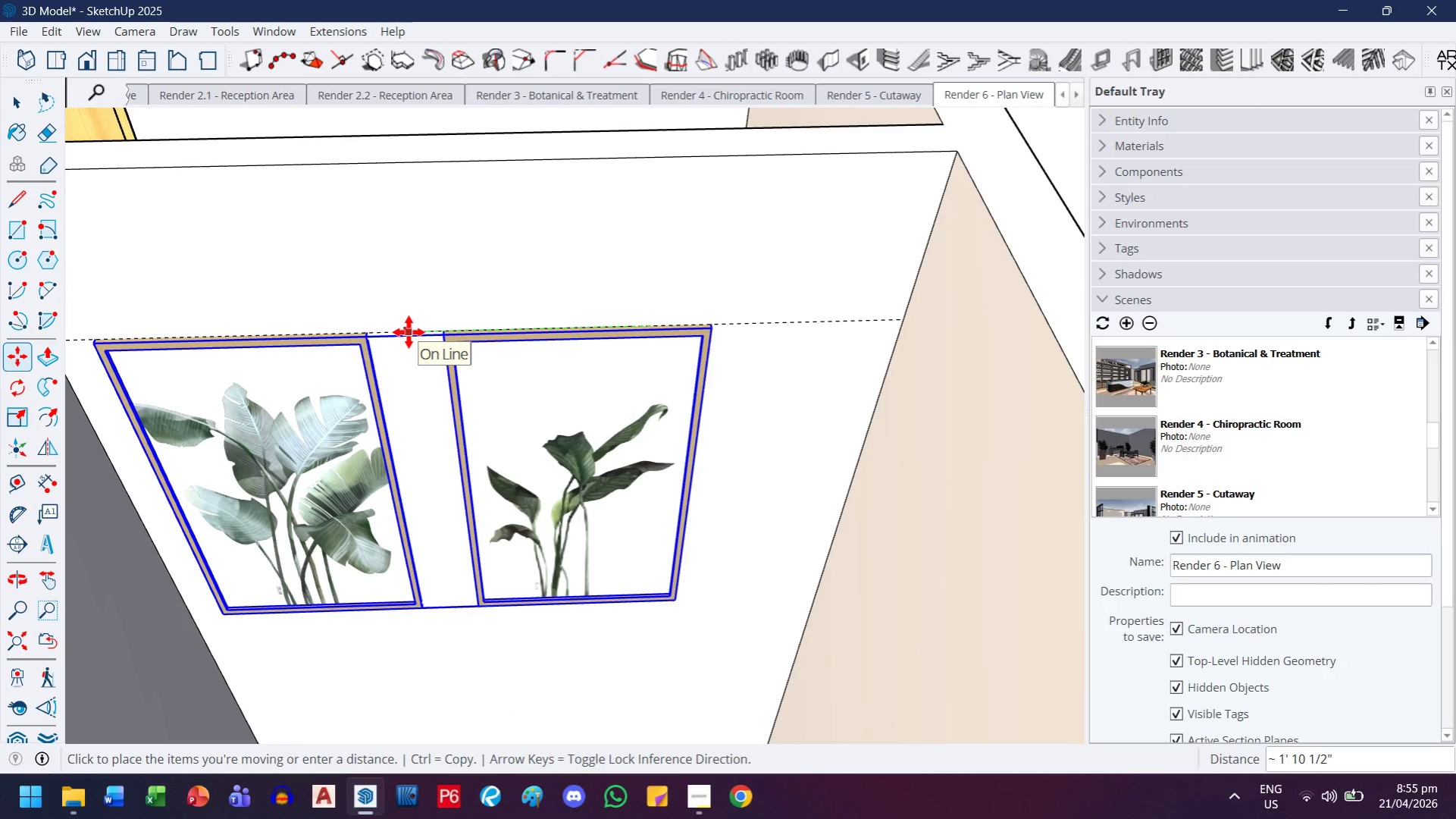 
scroll: coordinate [445, 328], scroll_direction: down, amount: 2.0
 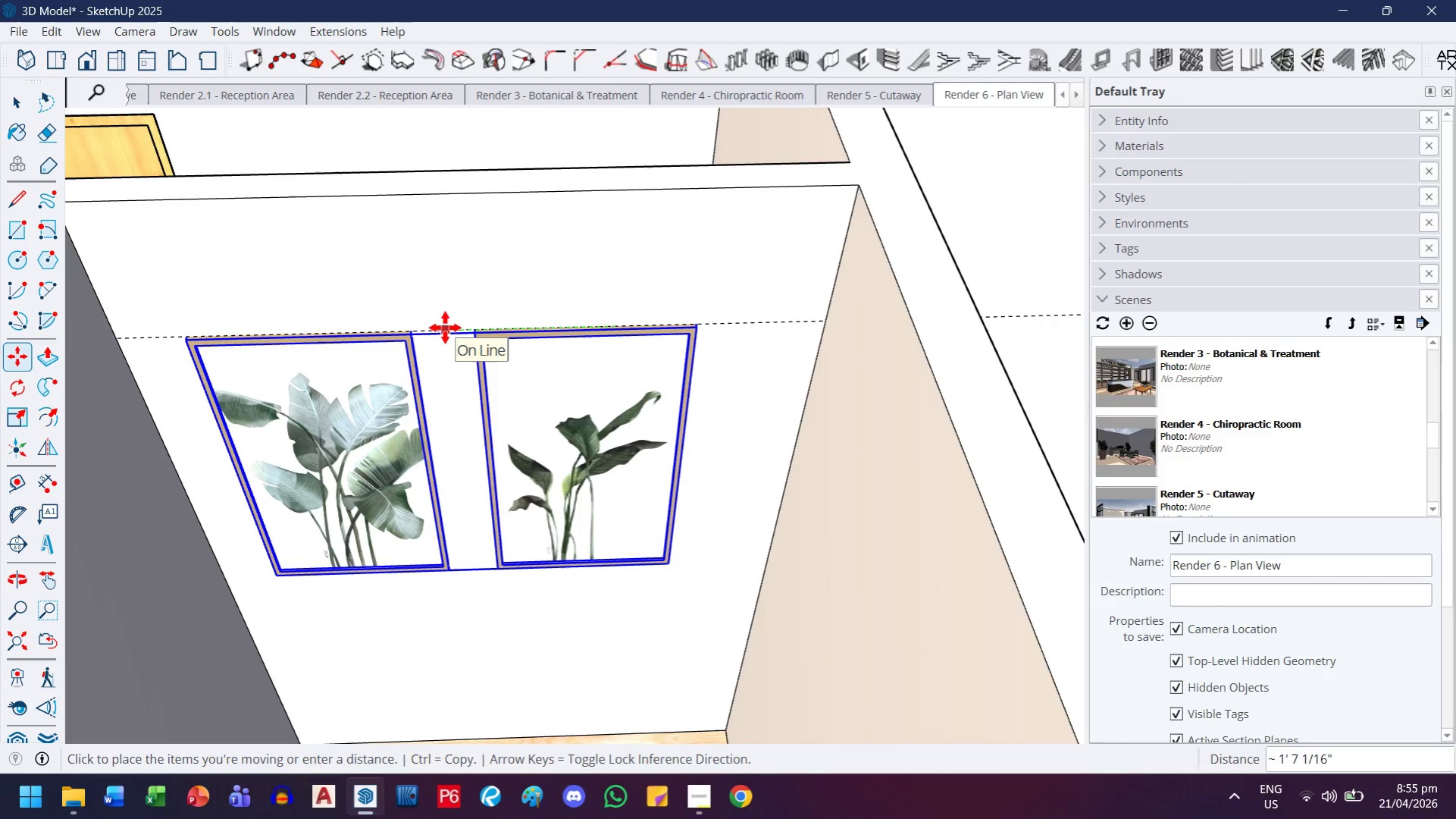 
key(ArrowLeft)
 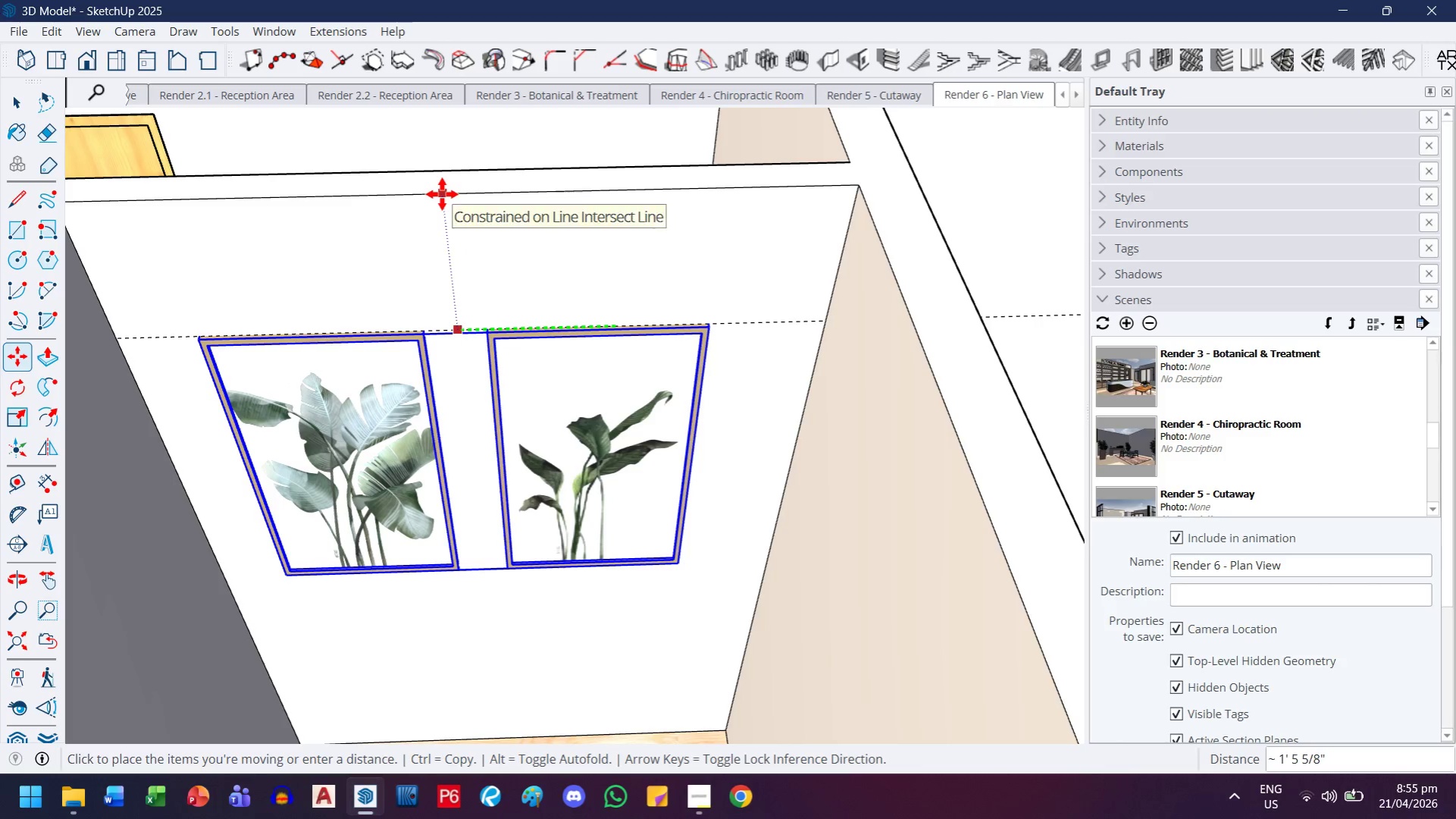 
left_click([460, 192])
 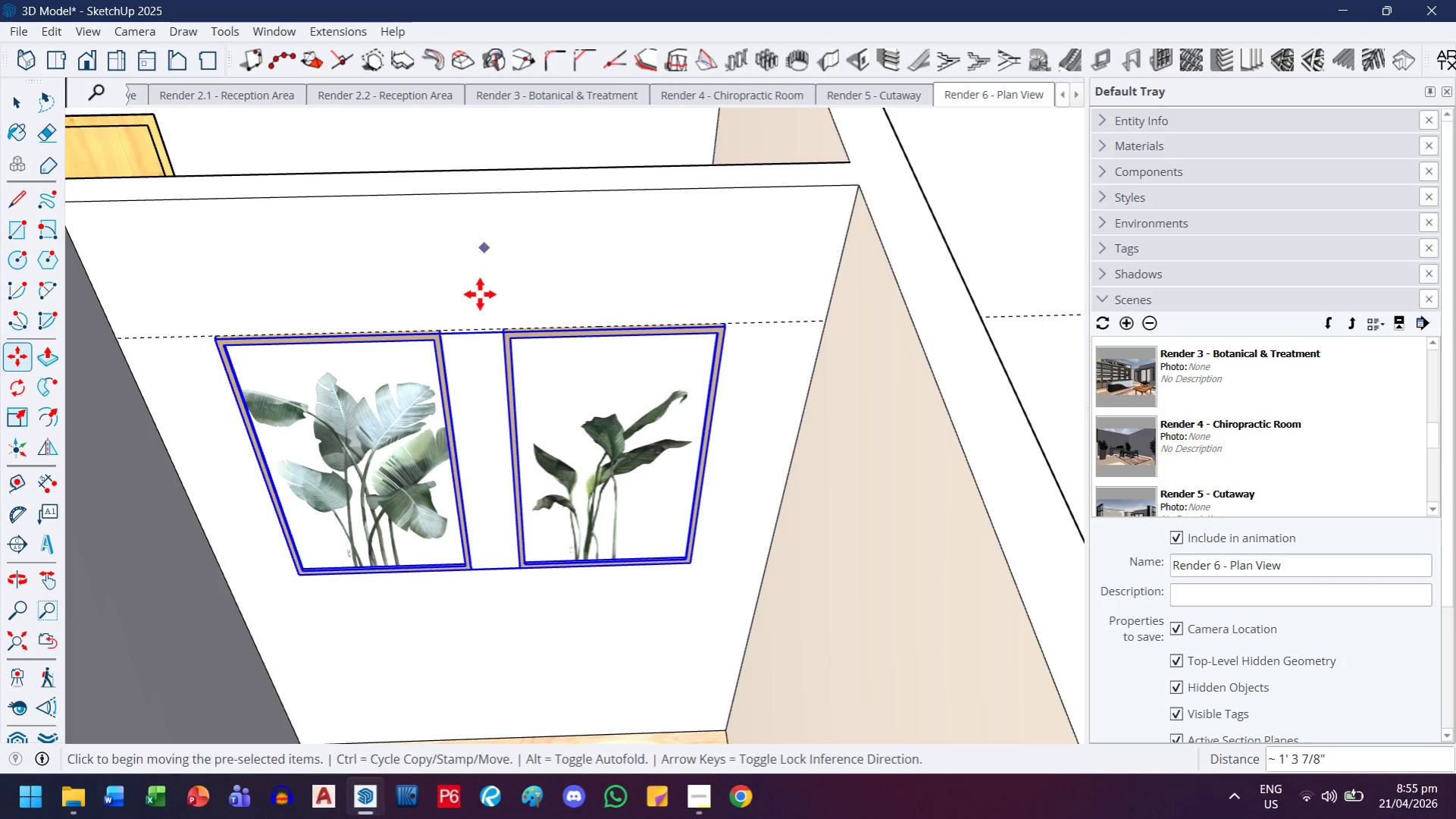 
scroll: coordinate [477, 325], scroll_direction: down, amount: 8.0
 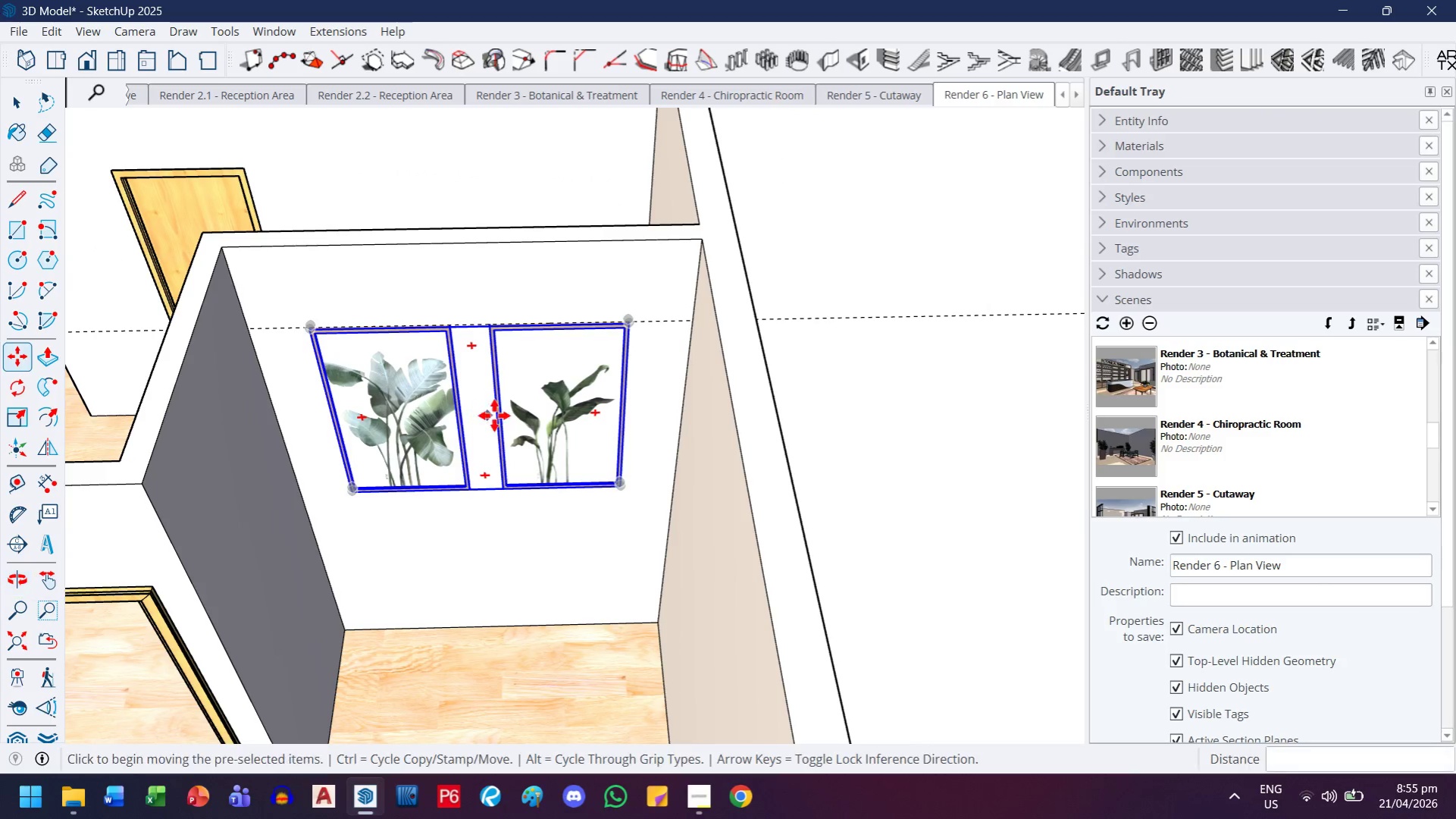 
key(E)
 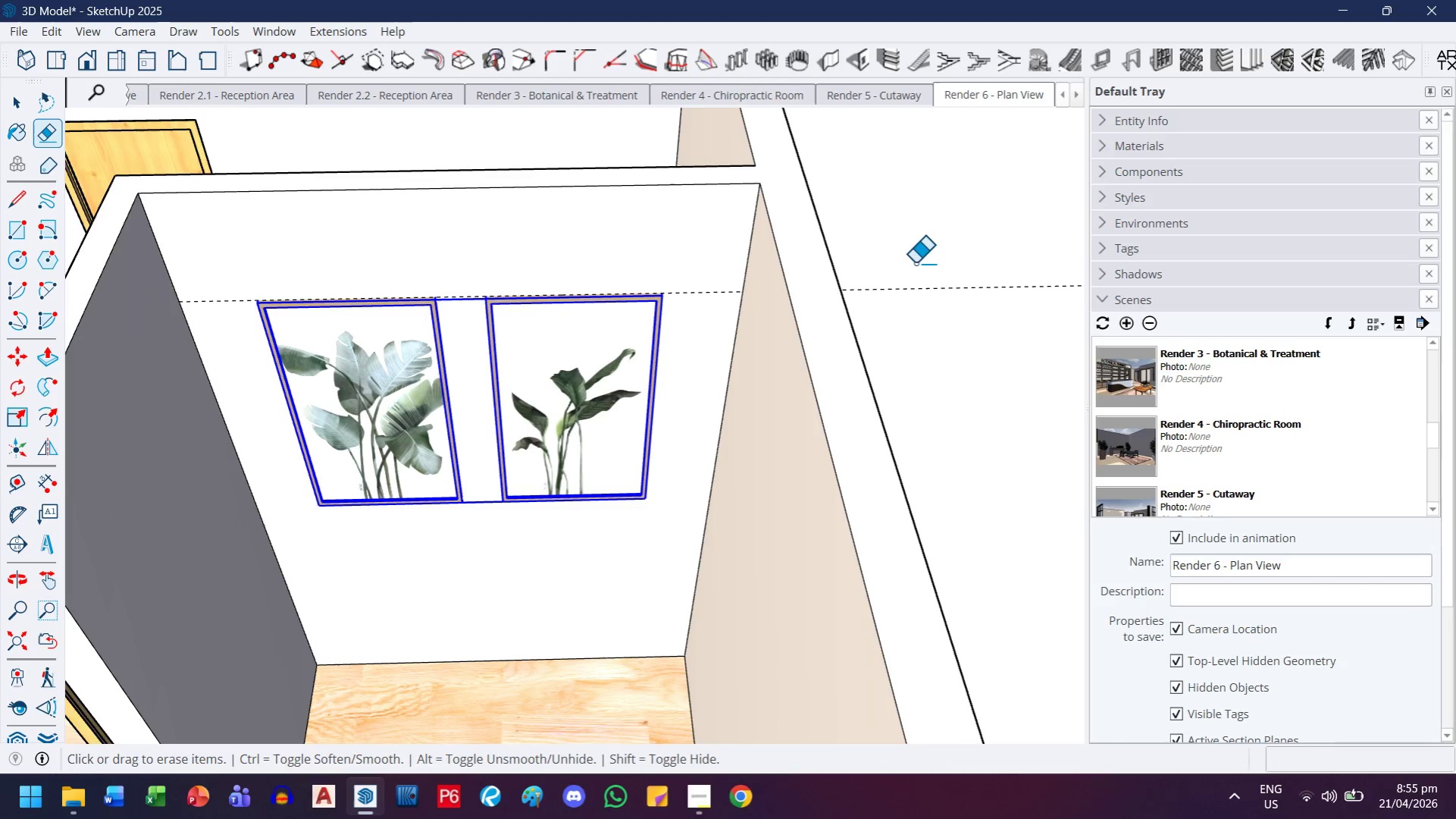 
scroll: coordinate [504, 429], scroll_direction: up, amount: 2.0
 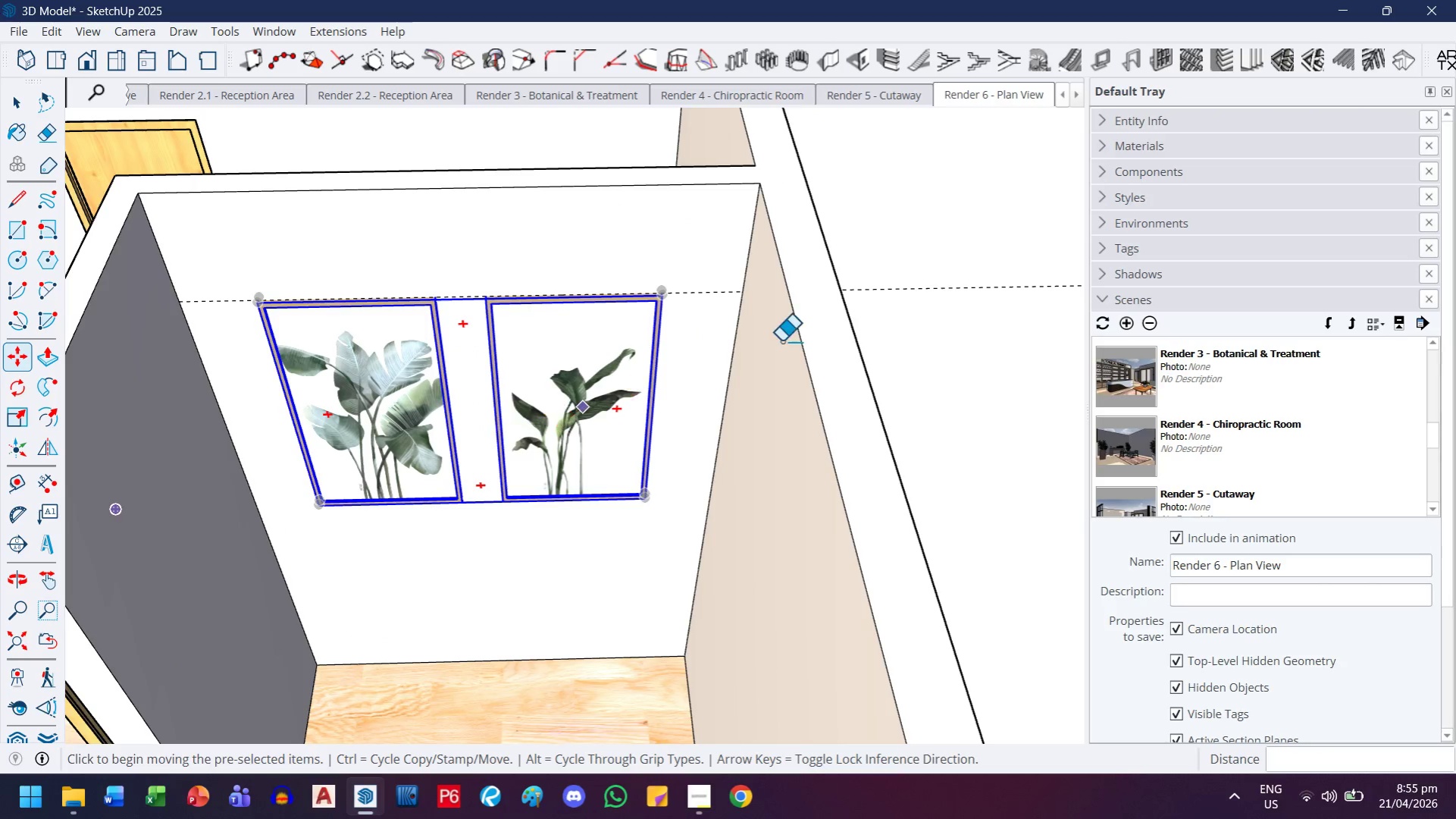 
left_click_drag(start_coordinate=[916, 262], to_coordinate=[918, 307])
 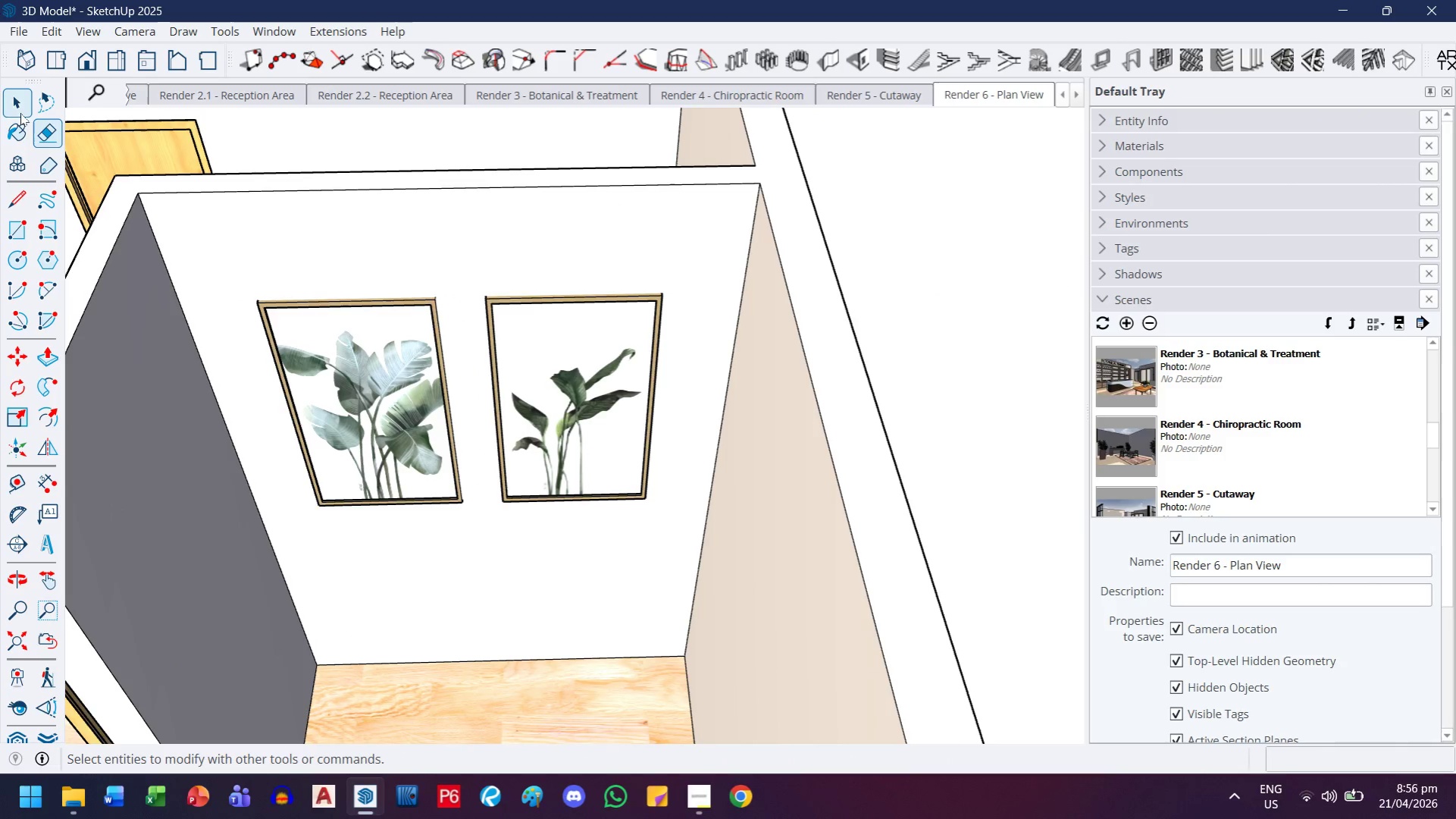 
key(Escape)
 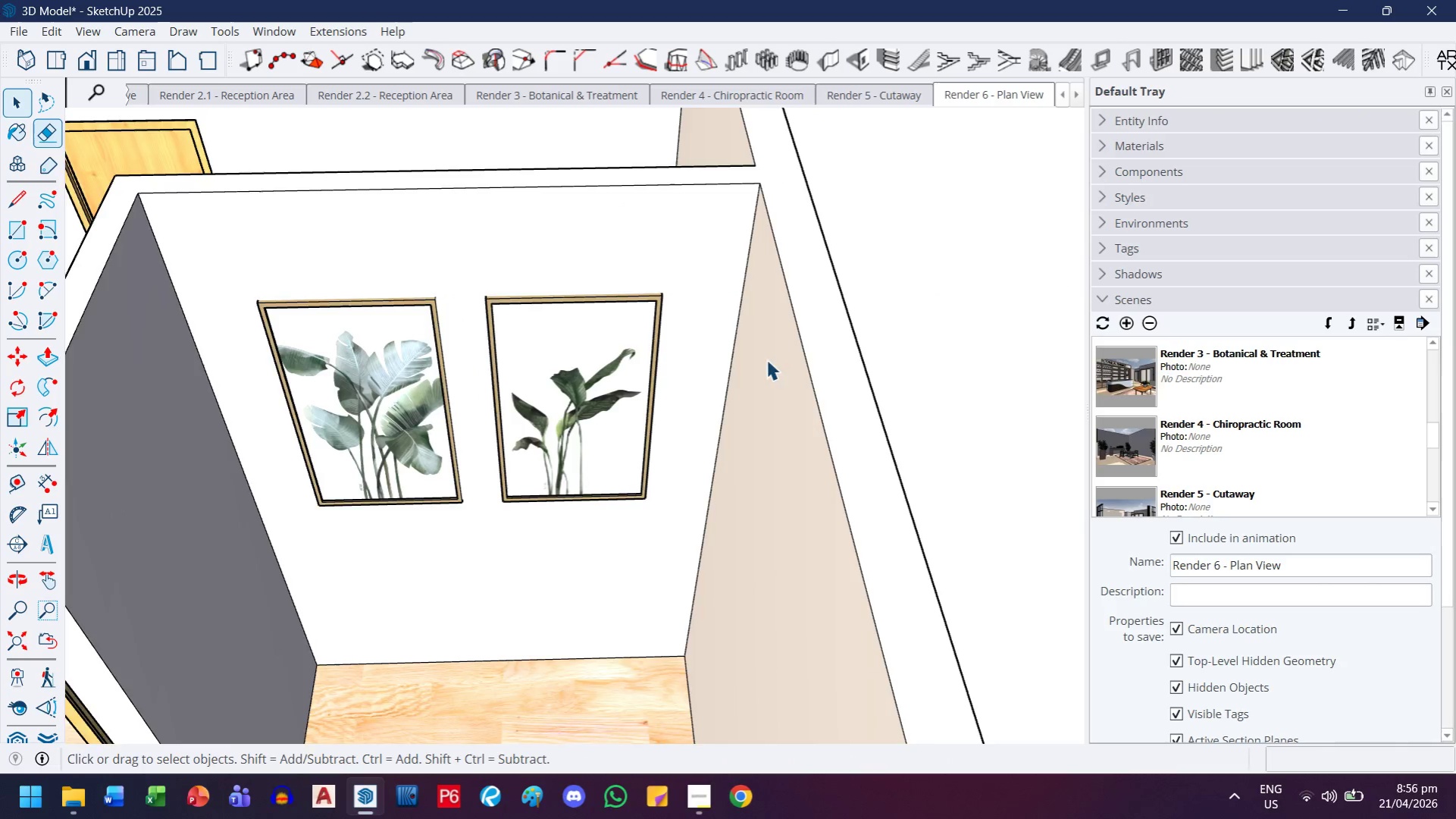 
scroll: coordinate [710, 309], scroll_direction: down, amount: 7.0
 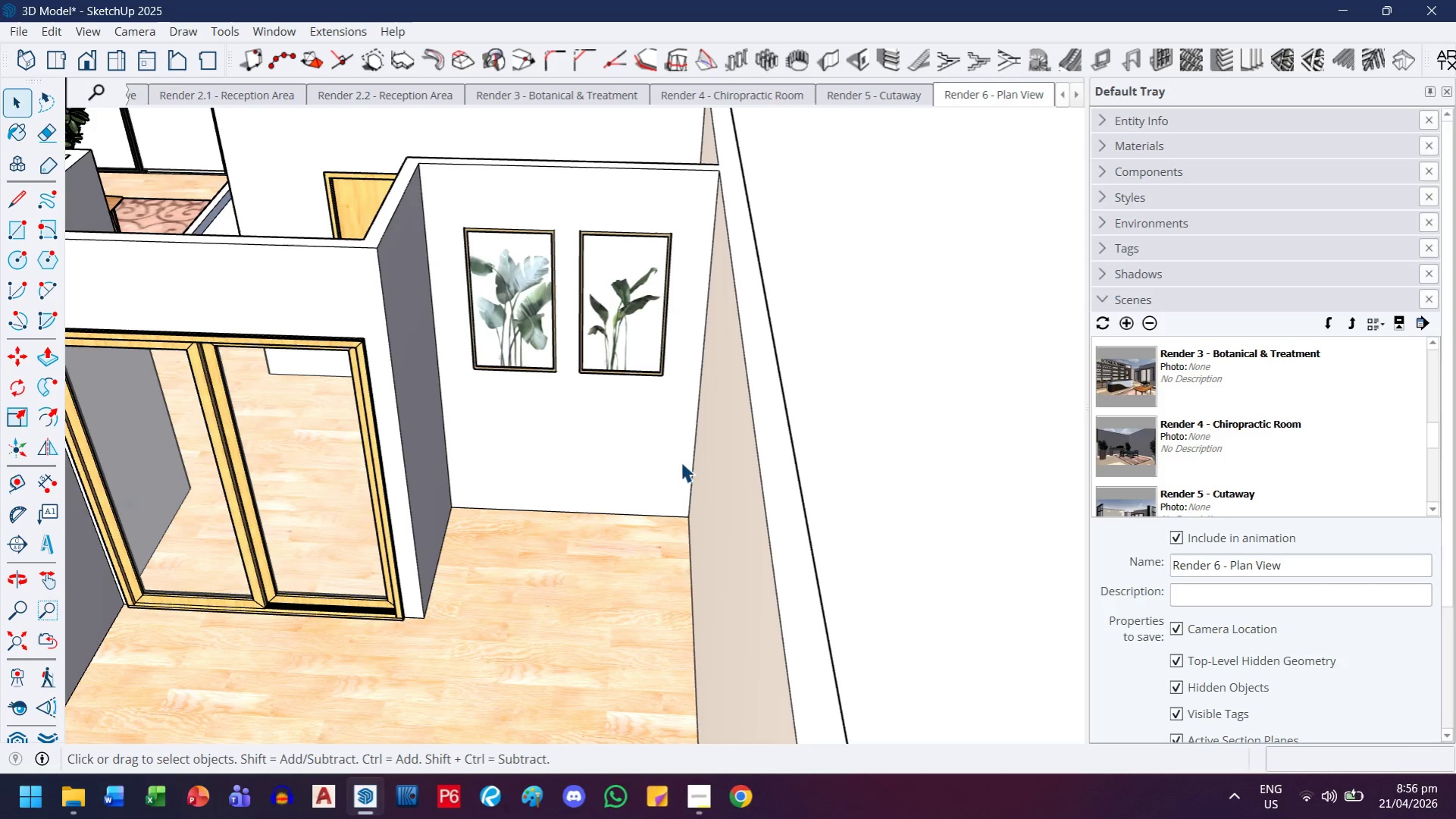 
wait(6.52)
 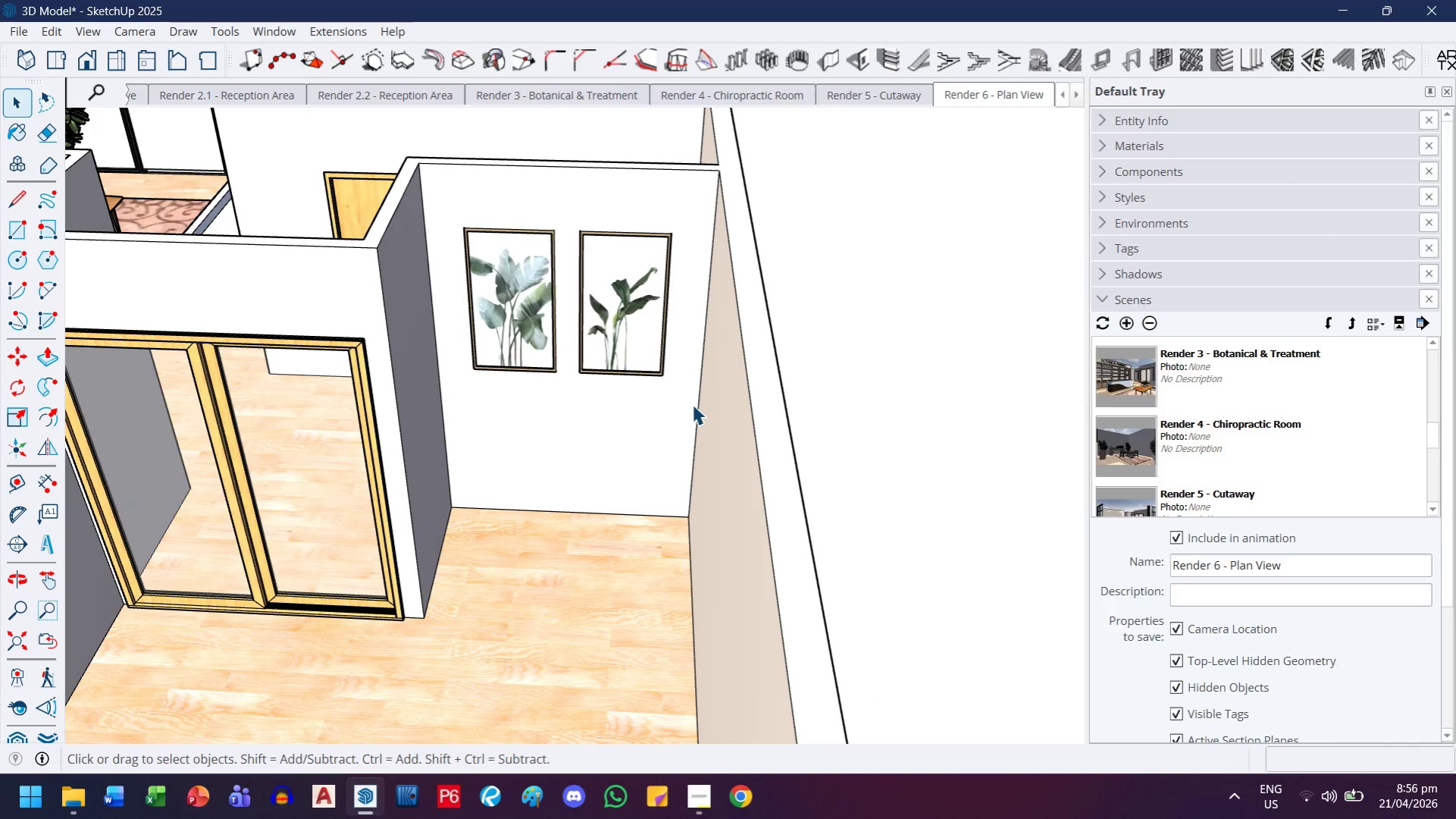 
key(H)
 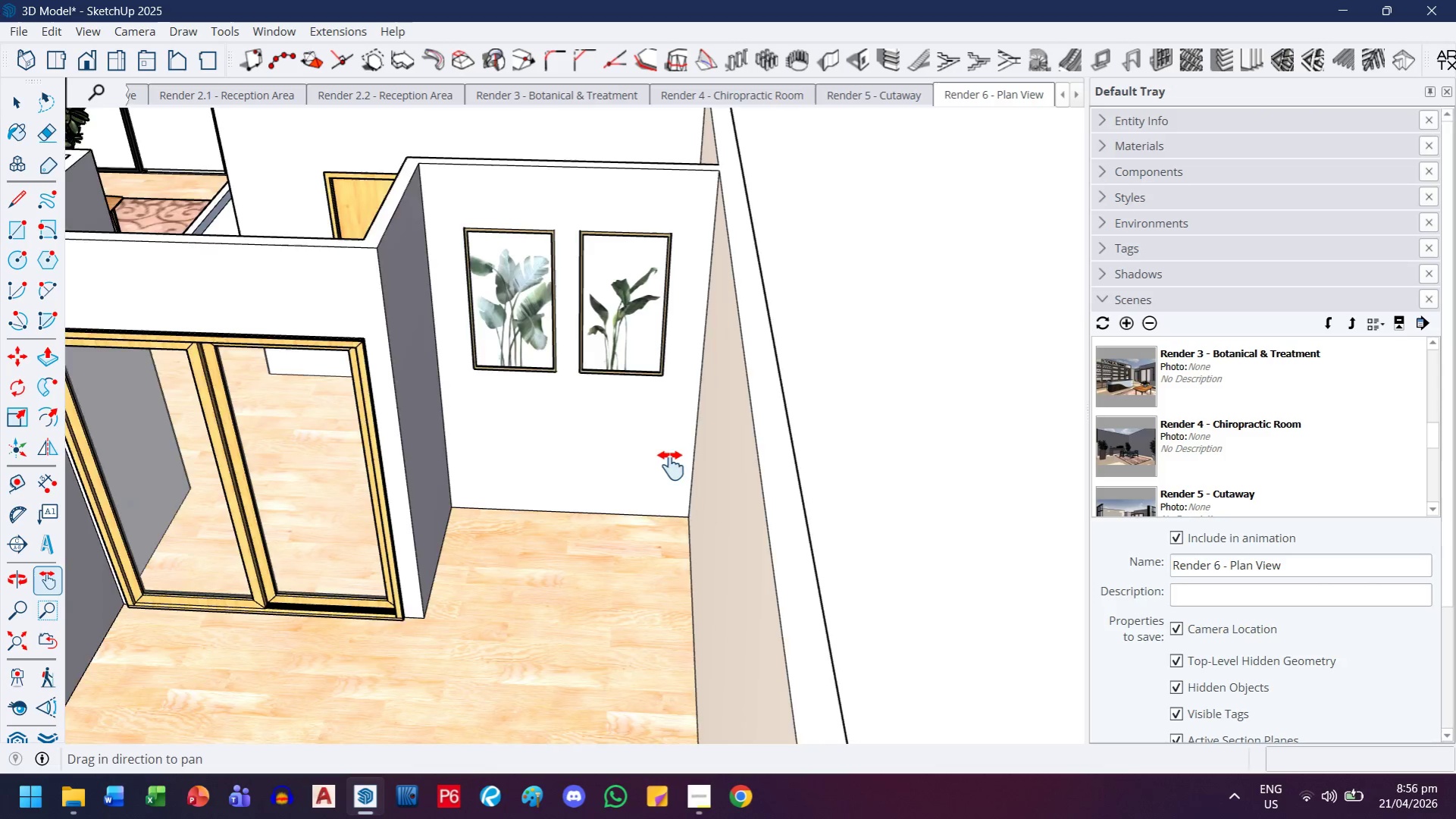 
left_click_drag(start_coordinate=[620, 515], to_coordinate=[704, 423])
 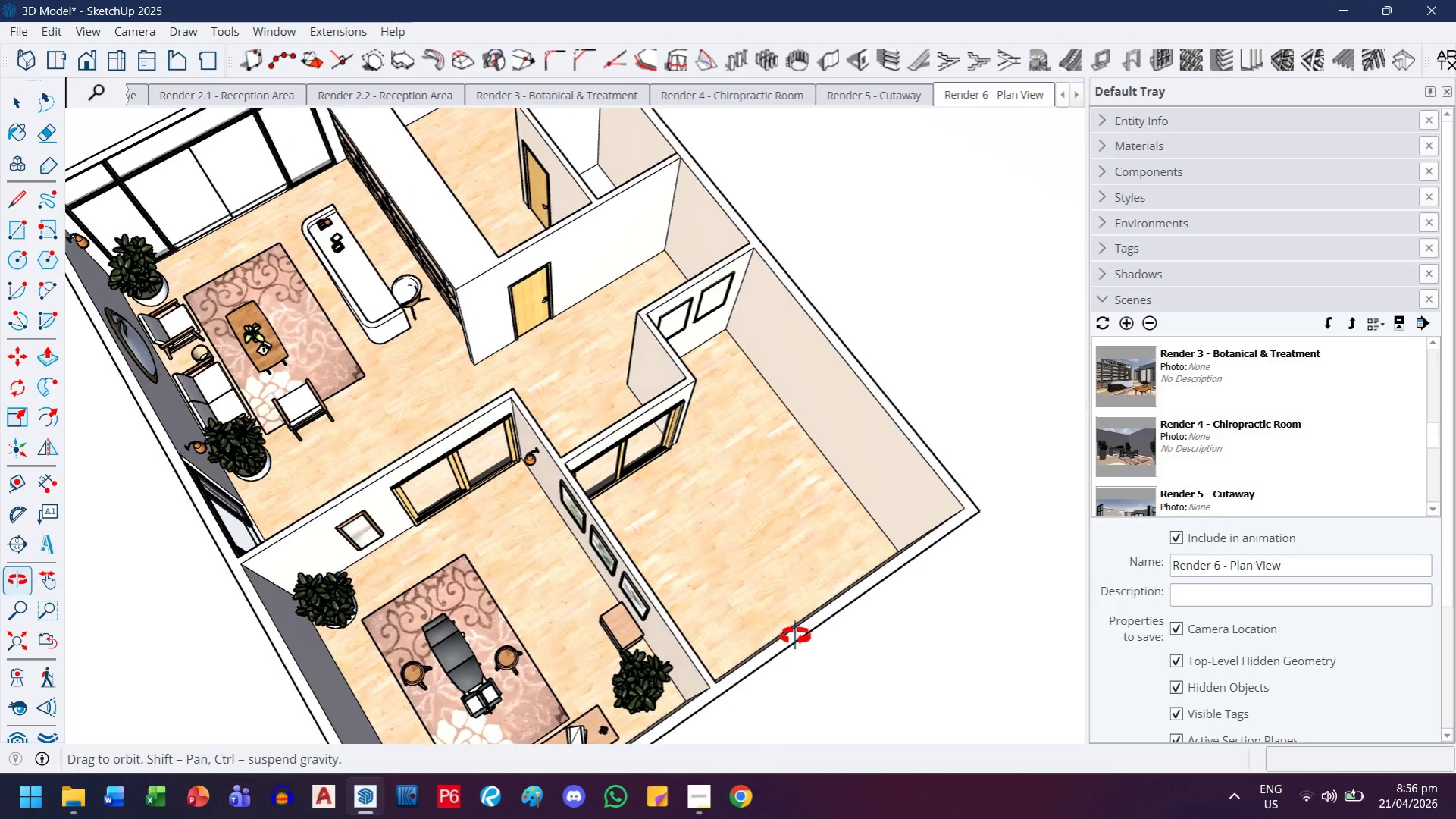 
scroll: coordinate [653, 476], scroll_direction: down, amount: 10.0
 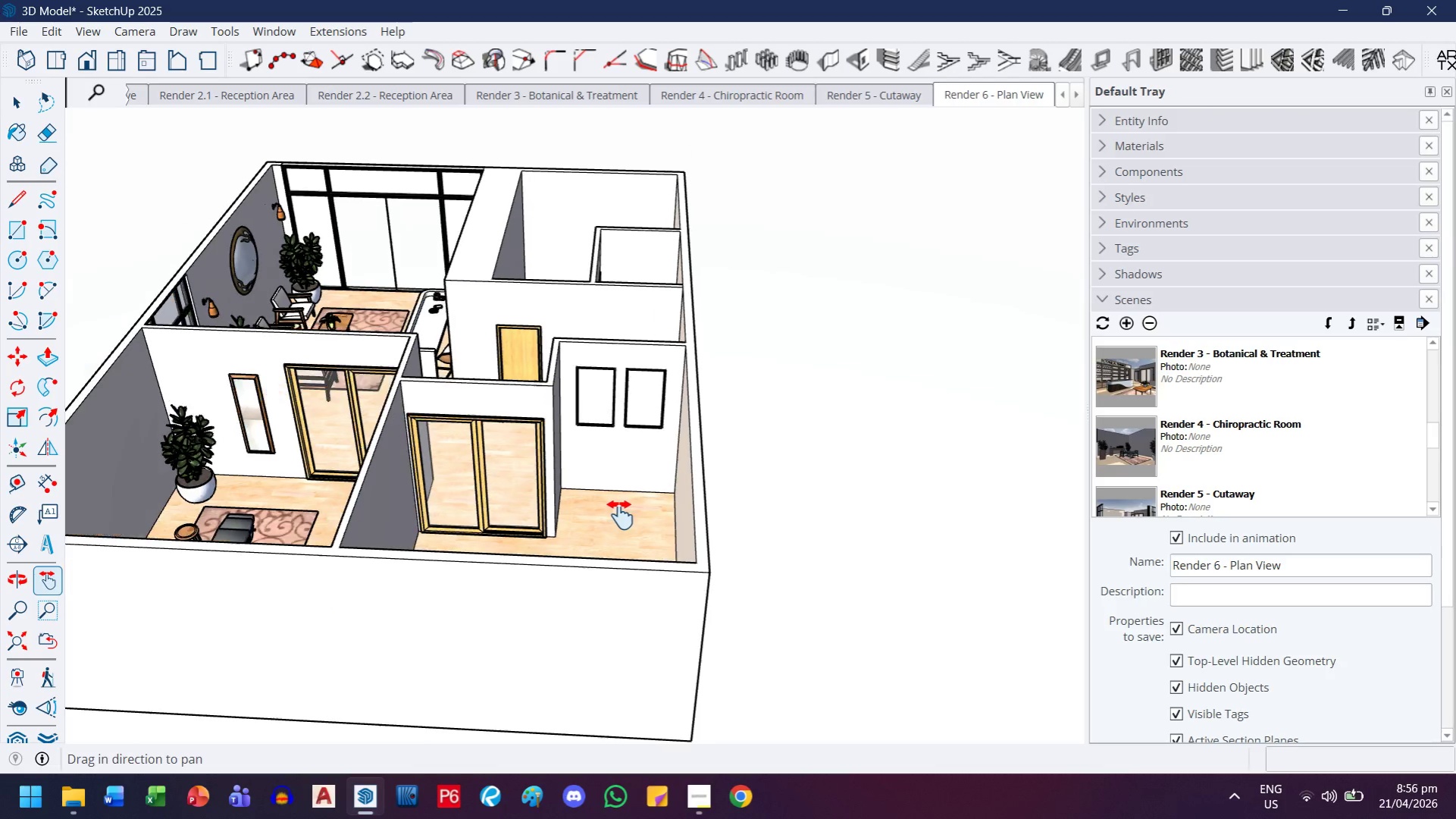 
left_click_drag(start_coordinate=[778, 516], to_coordinate=[653, 518])
 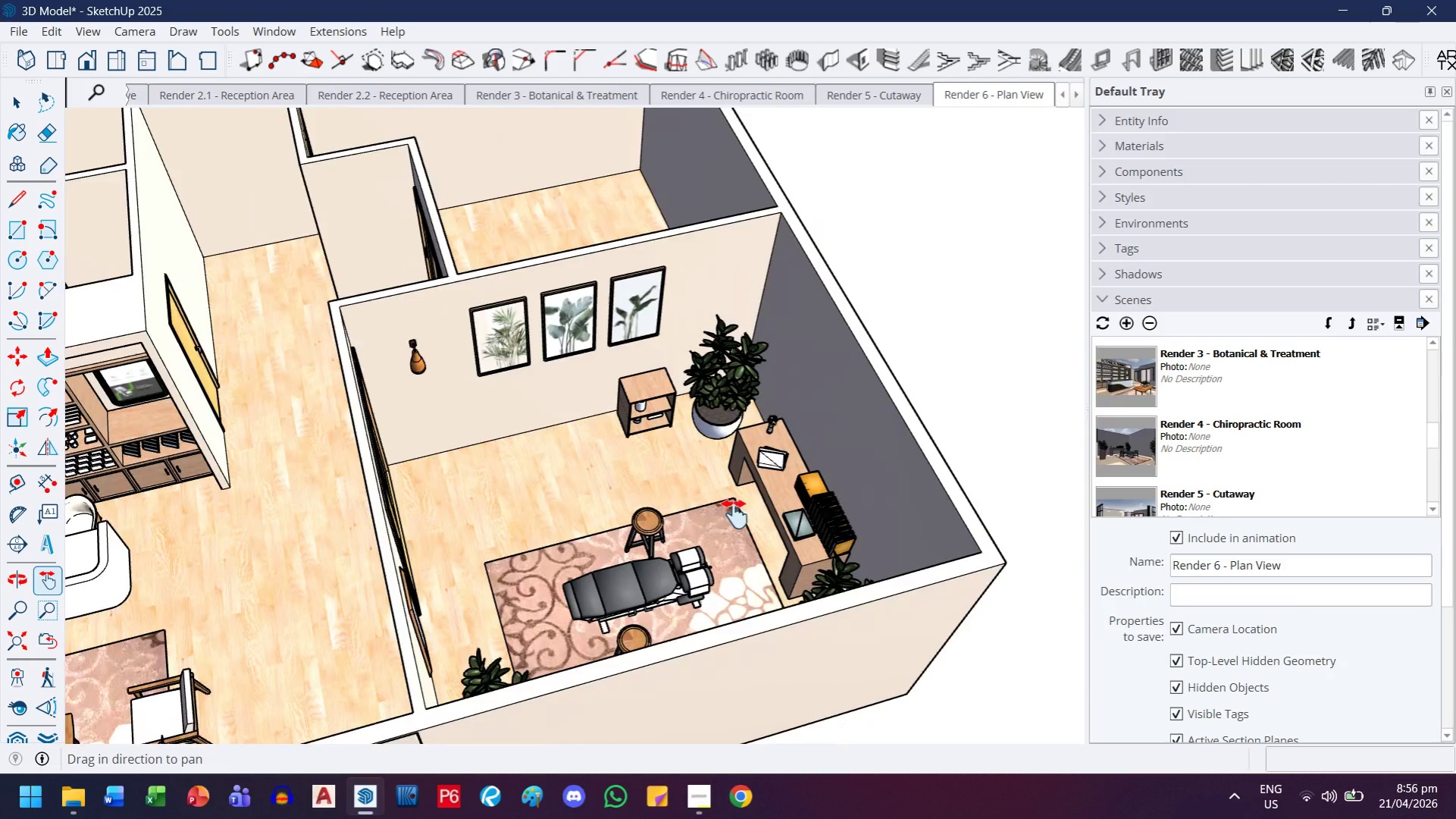 
scroll: coordinate [756, 537], scroll_direction: up, amount: 6.0
 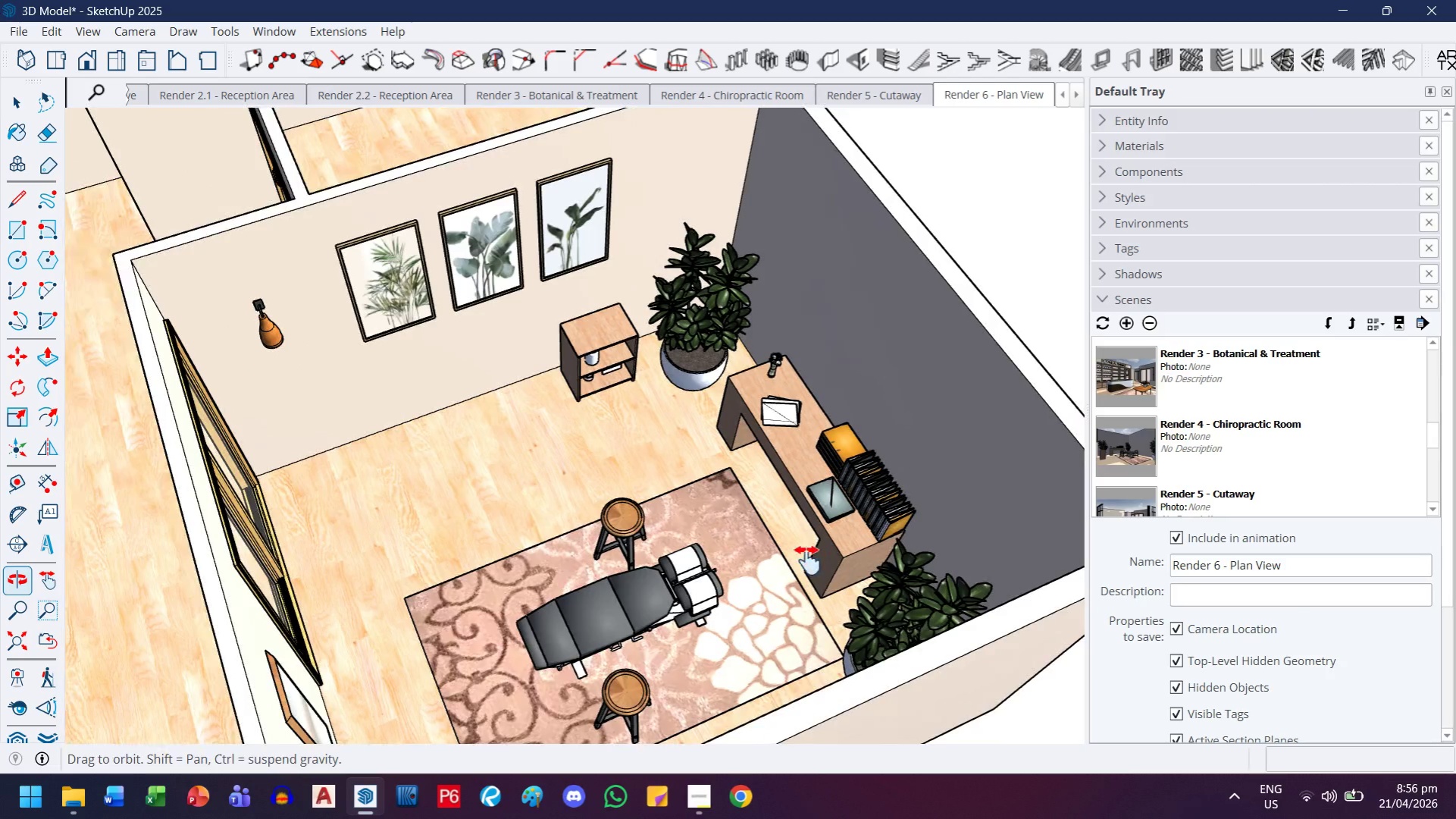 
scroll: coordinate [809, 554], scroll_direction: down, amount: 4.0
 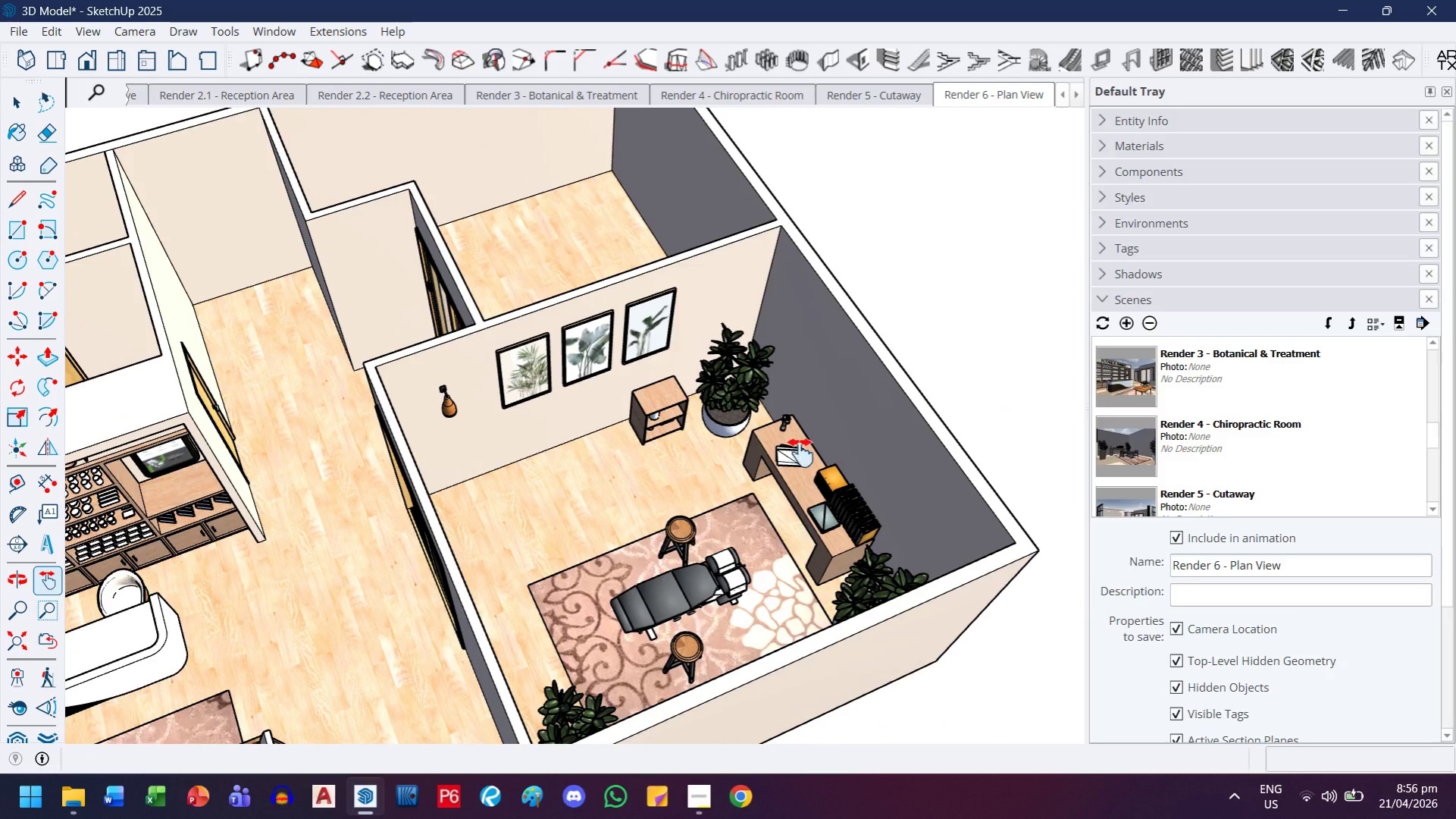 
scroll: coordinate [795, 460], scroll_direction: up, amount: 2.0
 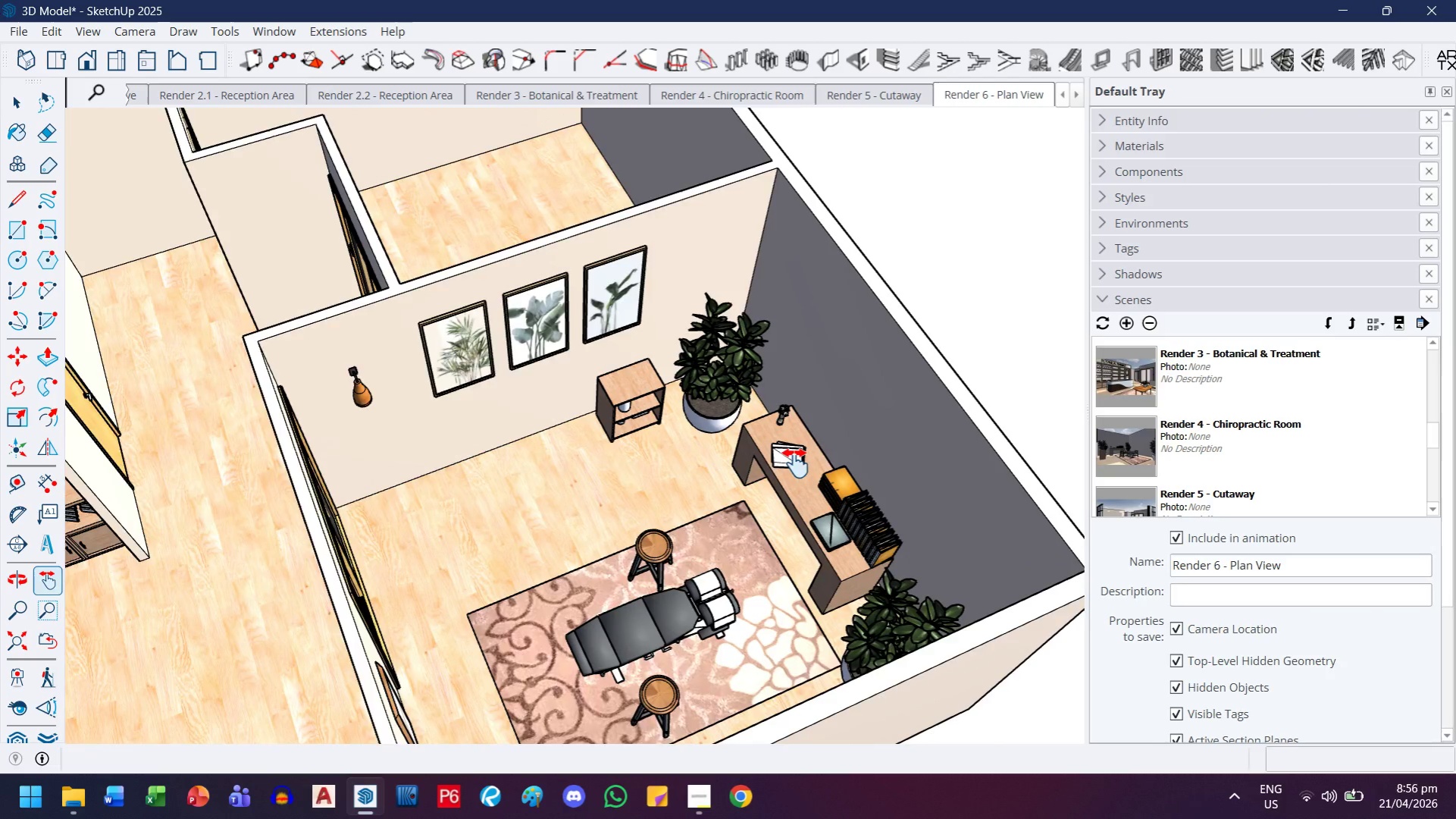 
scroll: coordinate [795, 463], scroll_direction: down, amount: 1.0
 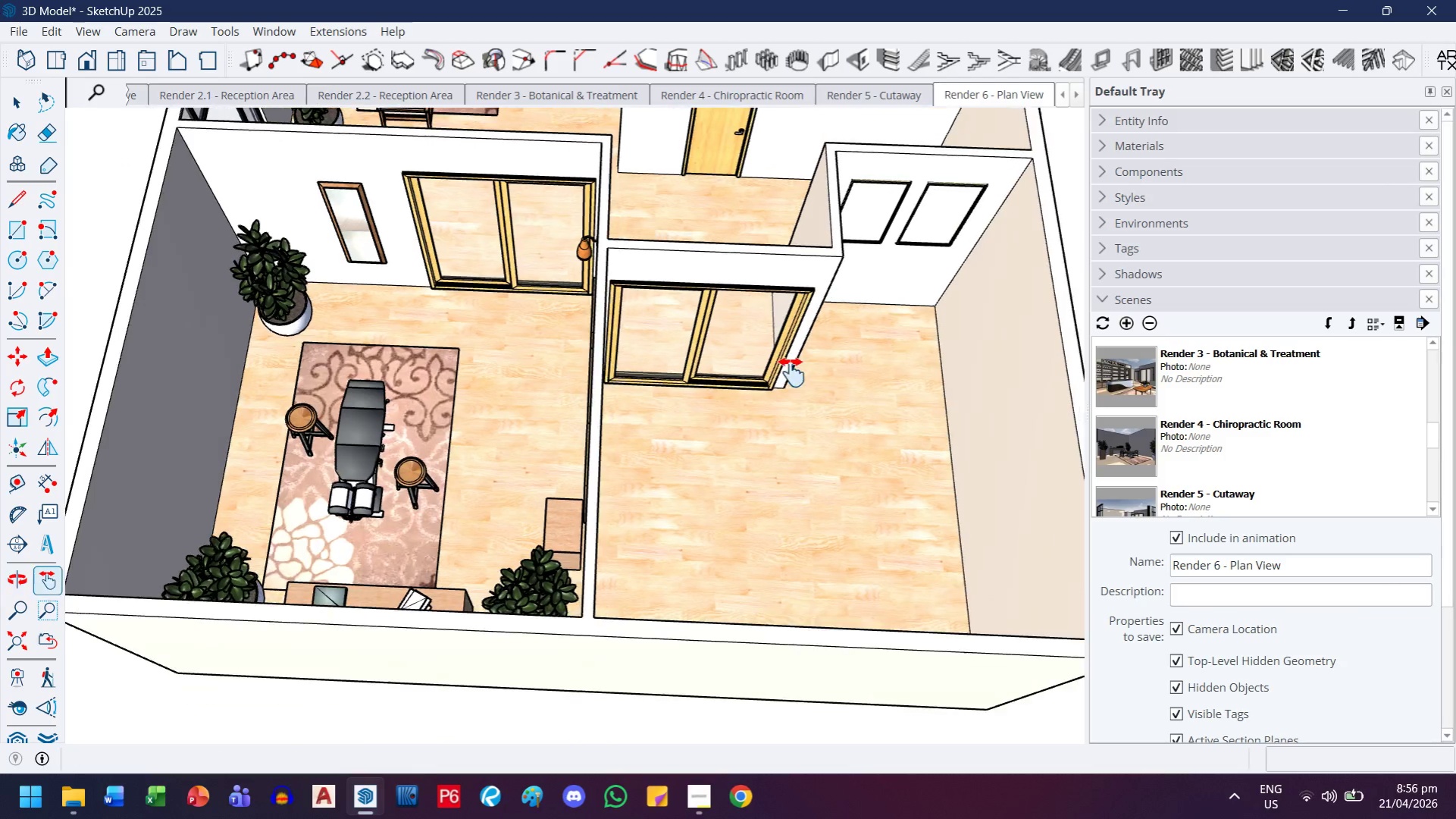 
left_click_drag(start_coordinate=[848, 359], to_coordinate=[692, 321])
 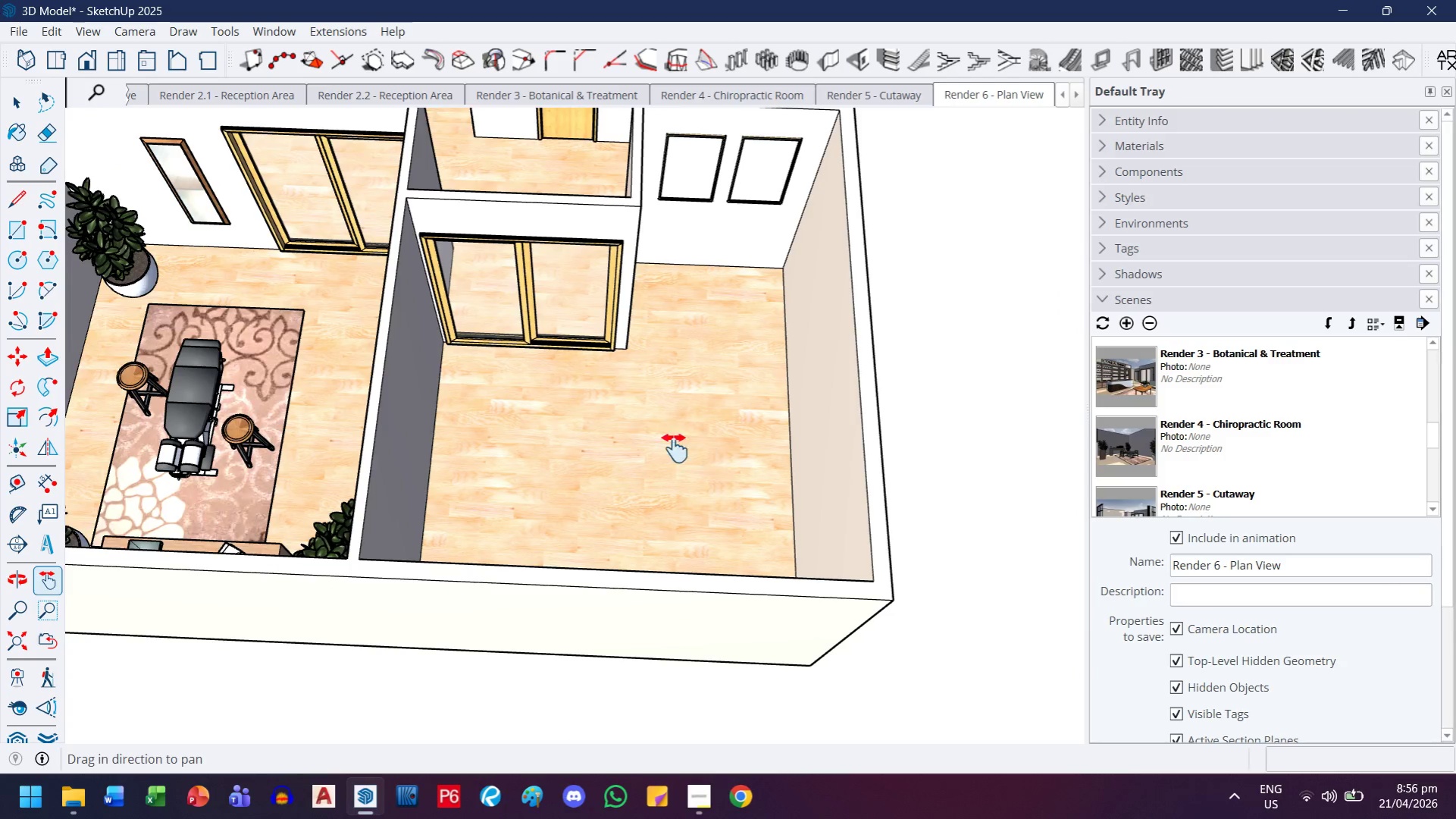 
scroll: coordinate [657, 457], scroll_direction: up, amount: 1.0
 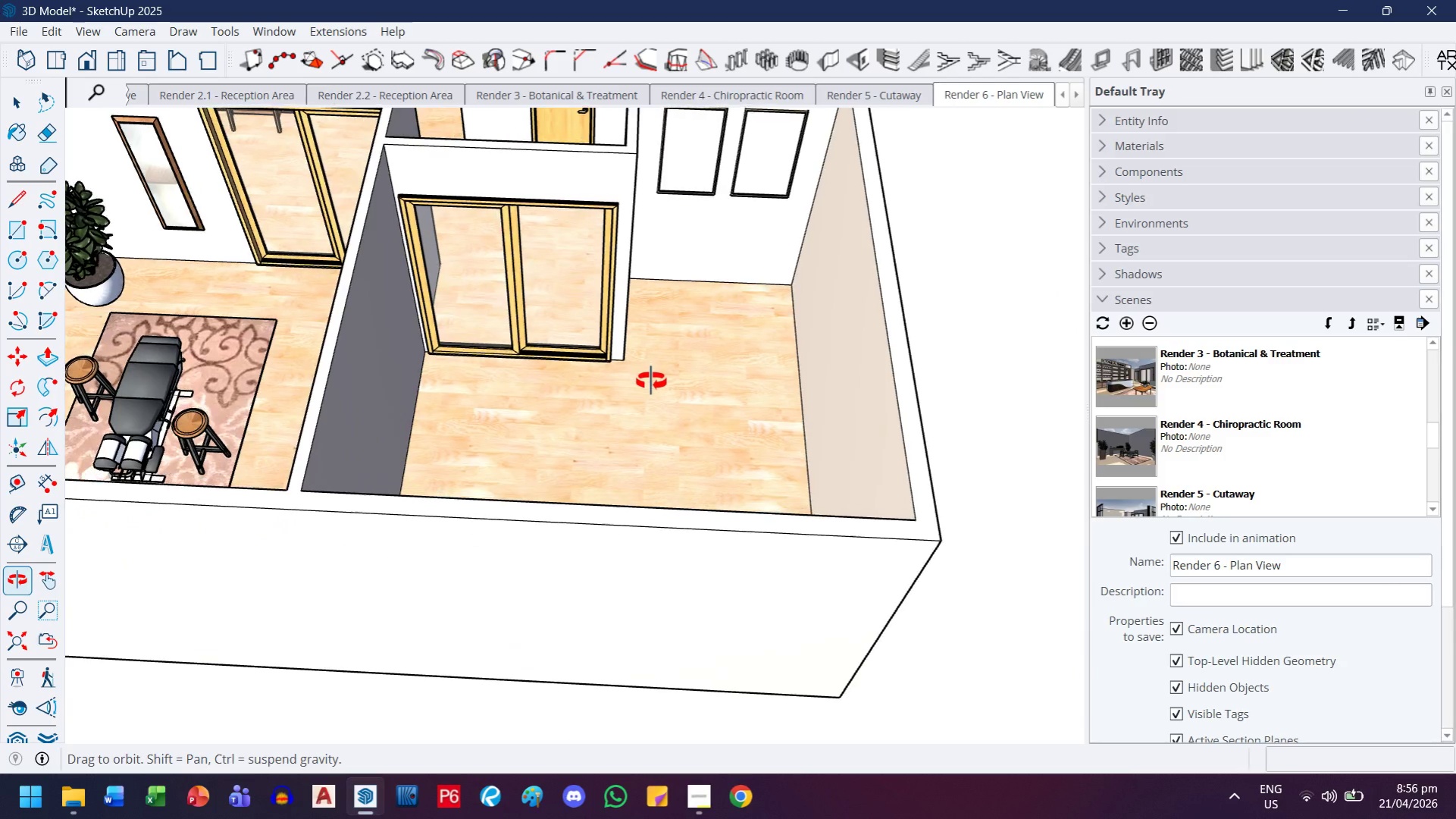 
scroll: coordinate [651, 389], scroll_direction: down, amount: 3.0
 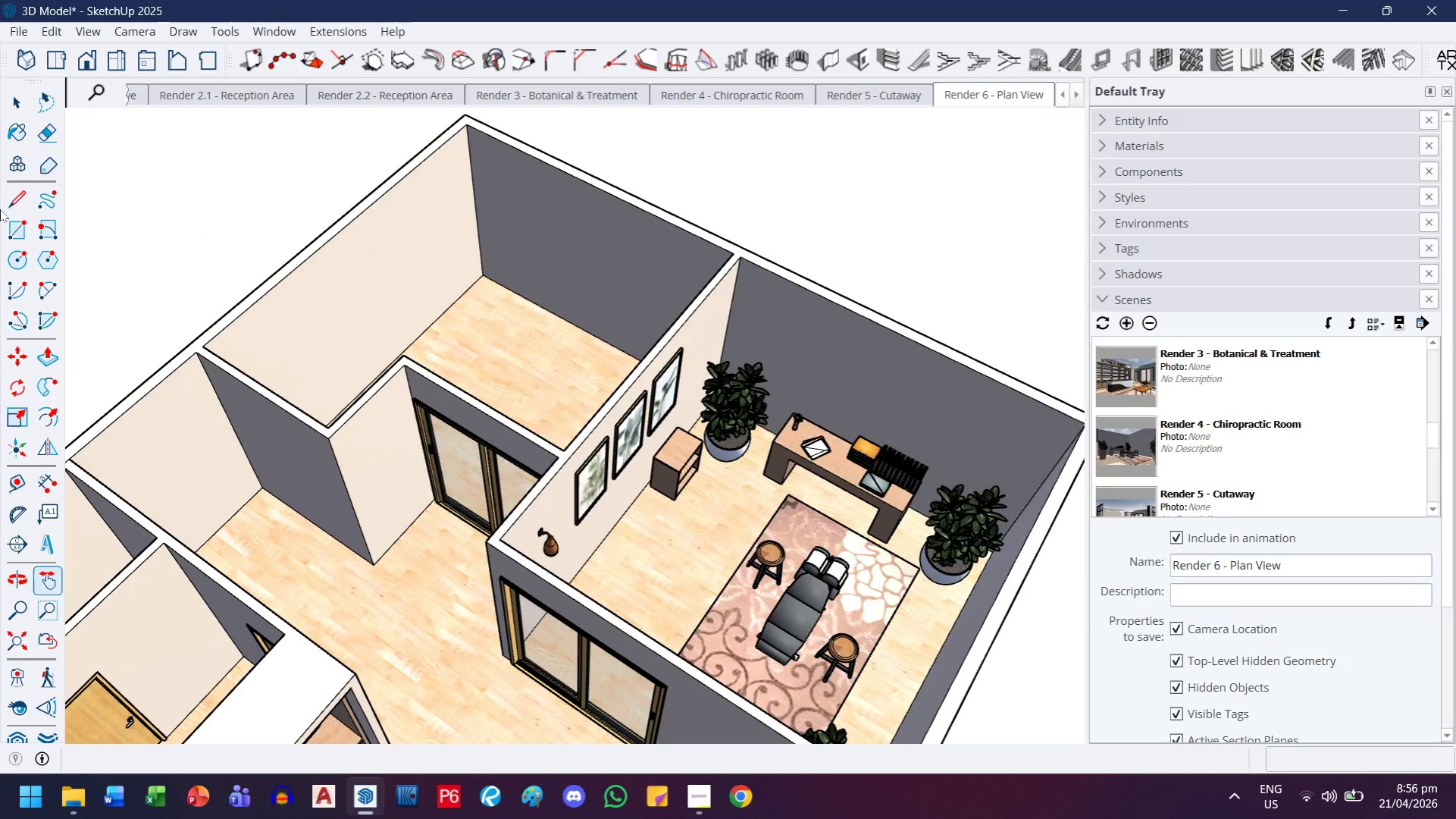 
left_click([17, 117])
 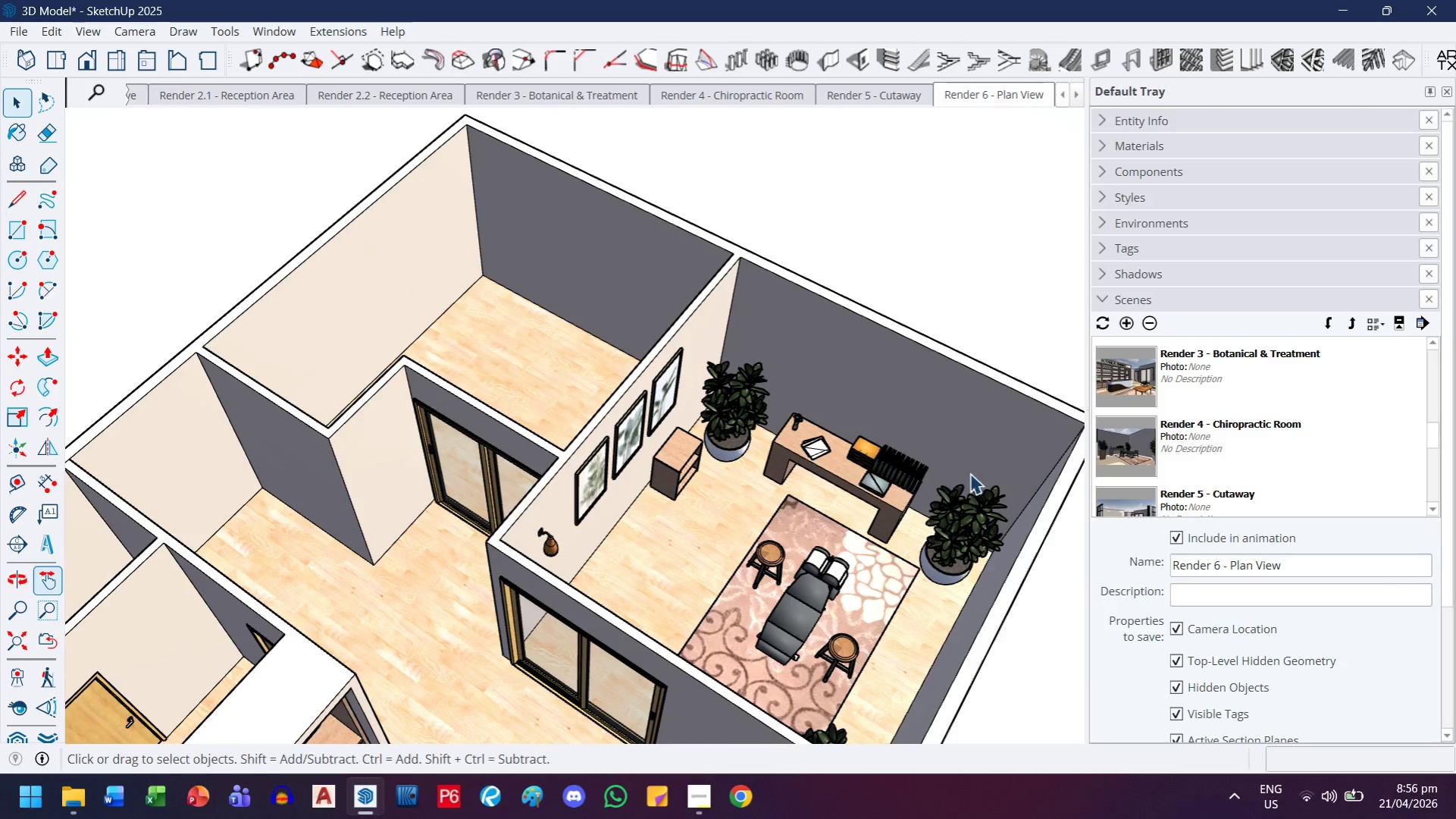 
scroll: coordinate [723, 525], scroll_direction: up, amount: 4.0
 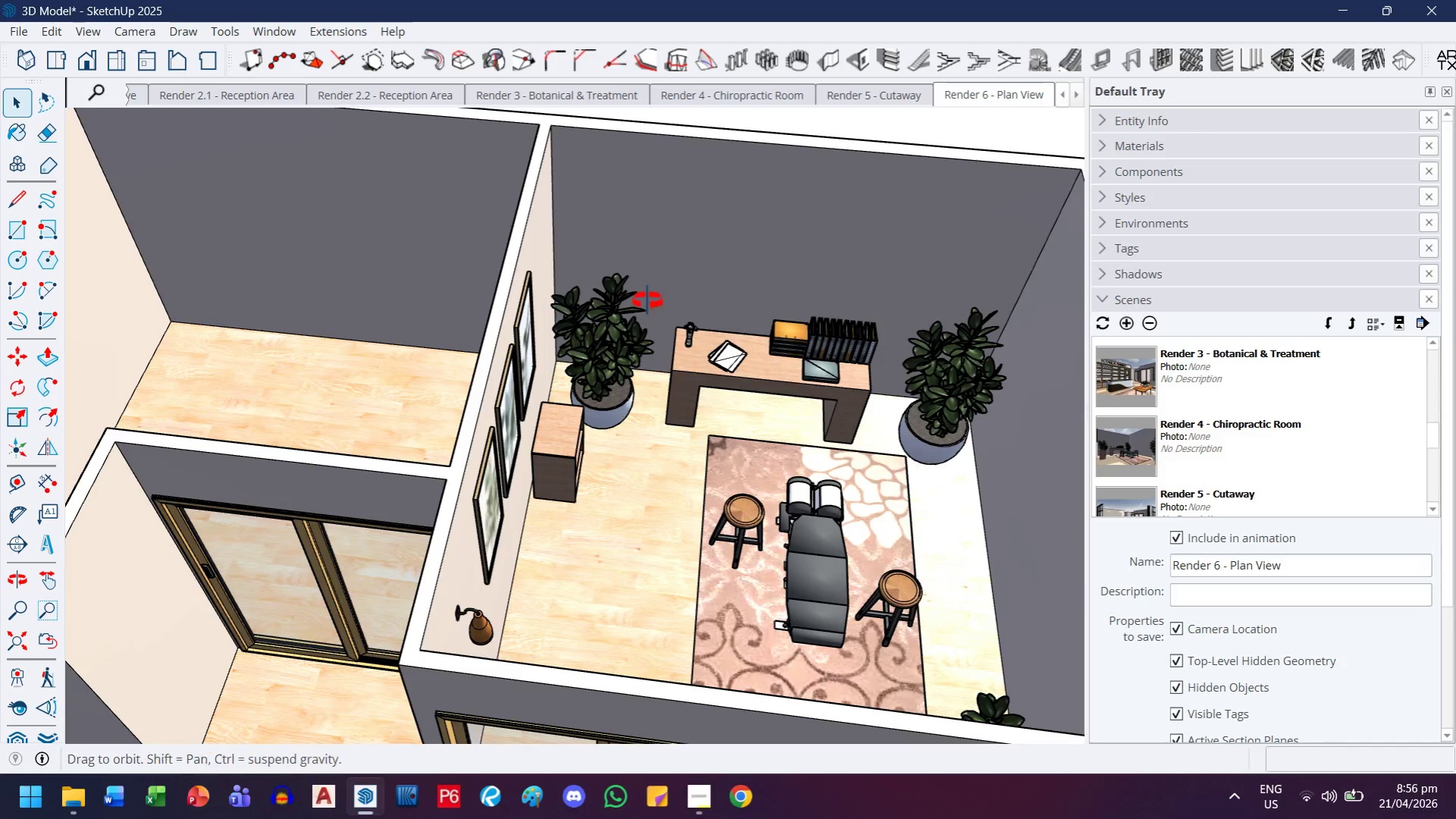 
left_click_drag(start_coordinate=[631, 221], to_coordinate=[971, 499])
 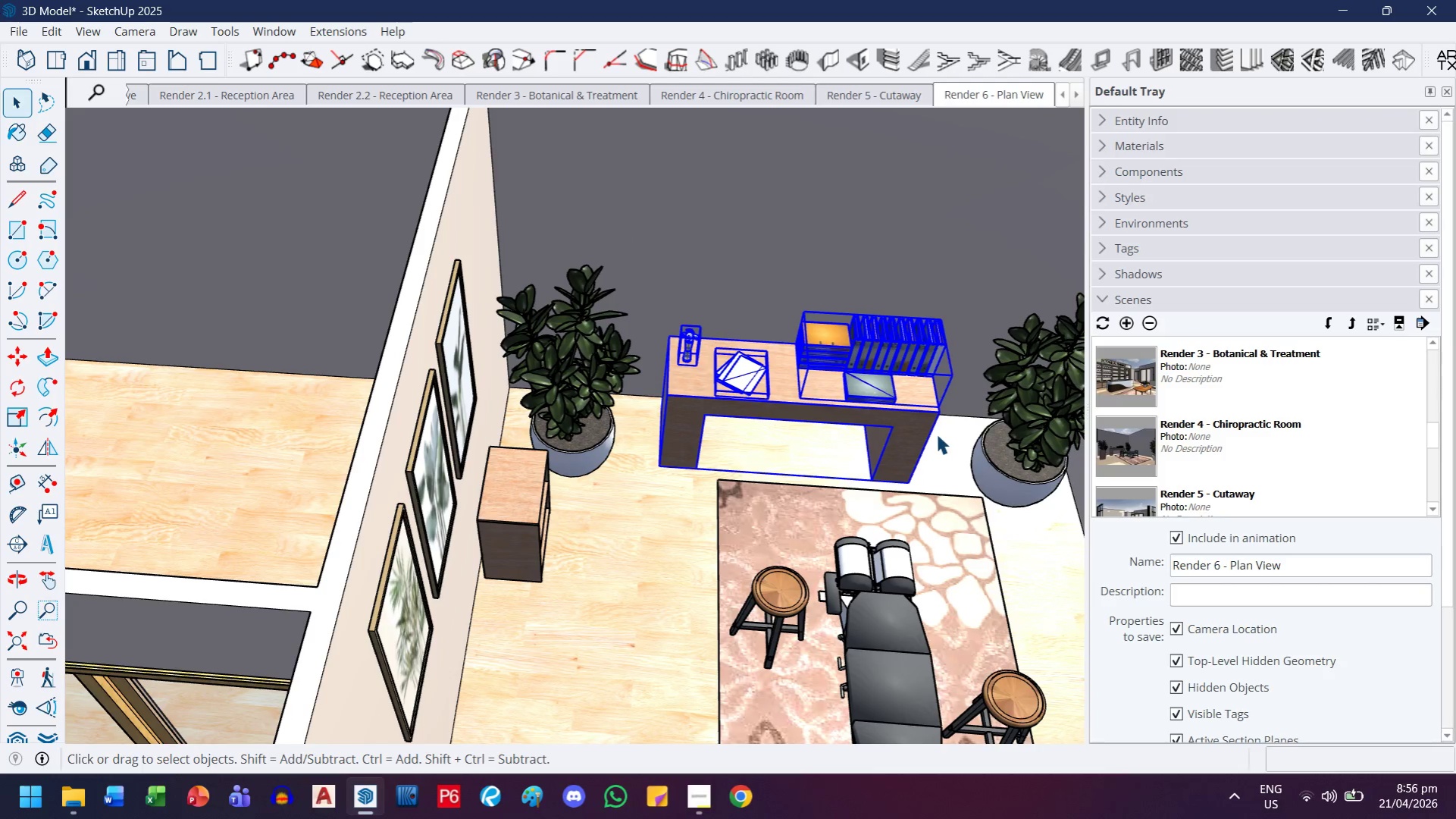 
scroll: coordinate [666, 294], scroll_direction: up, amount: 3.0
 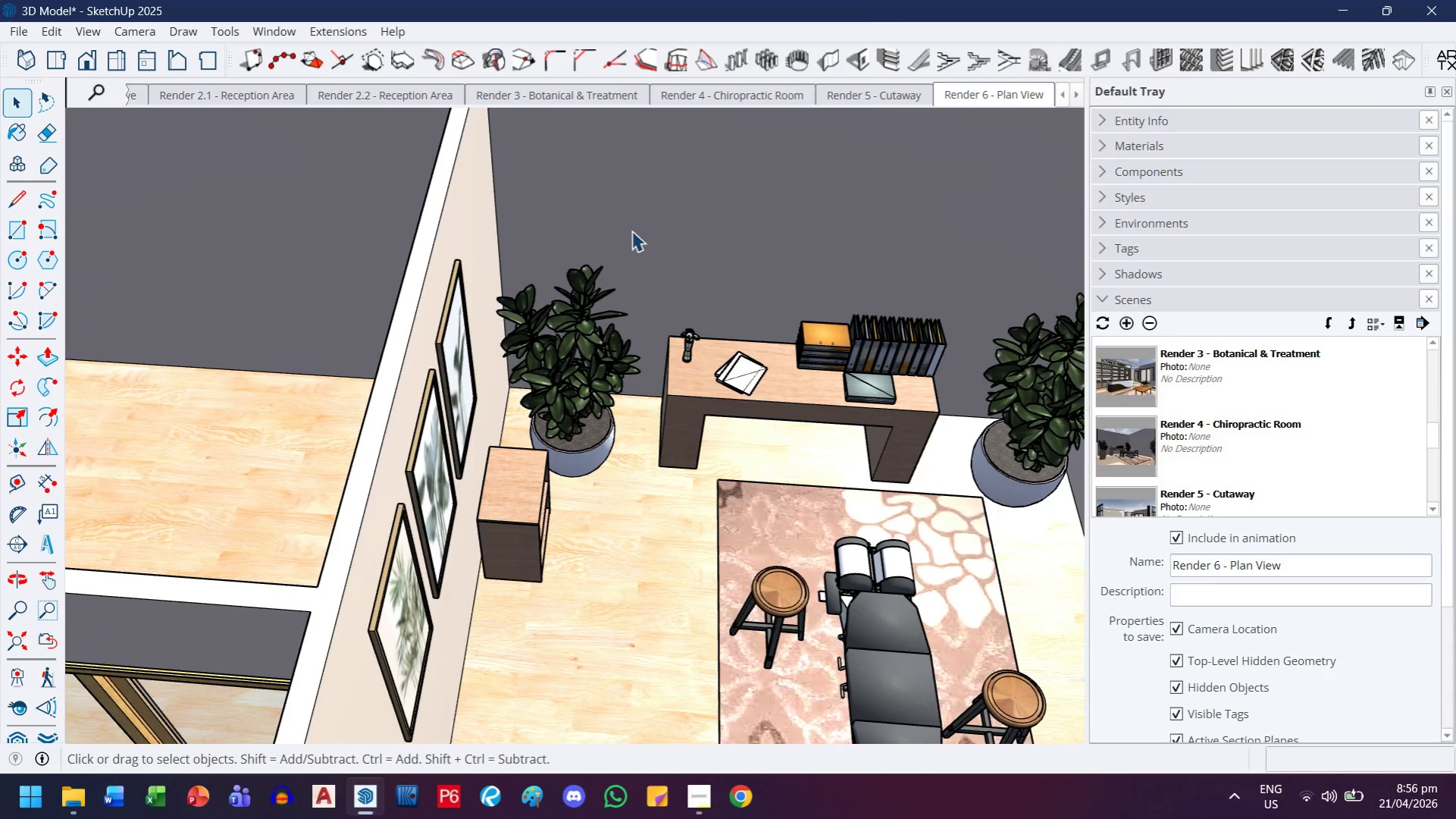 
scroll: coordinate [935, 434], scroll_direction: down, amount: 1.0
 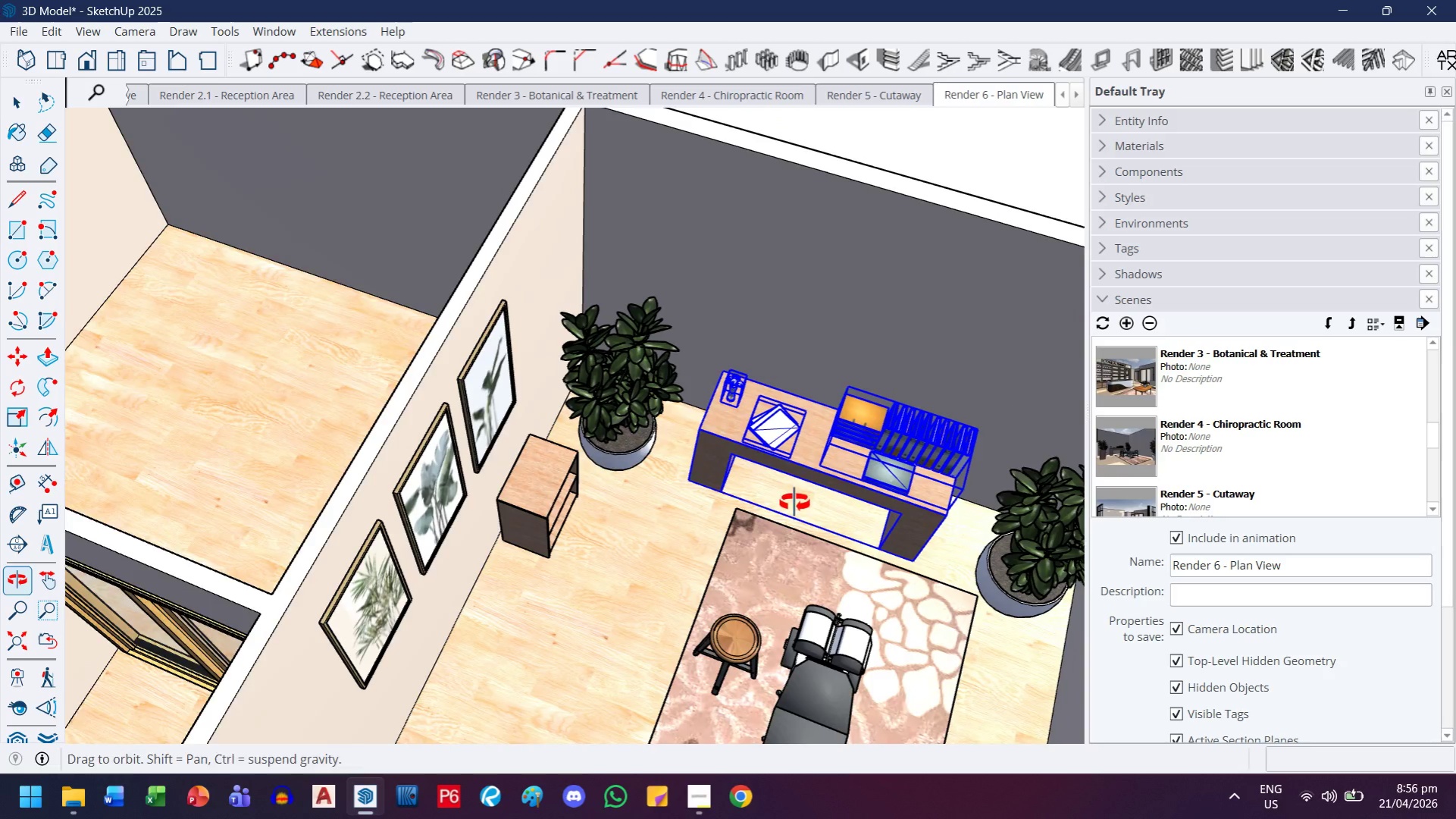 
key(M)
 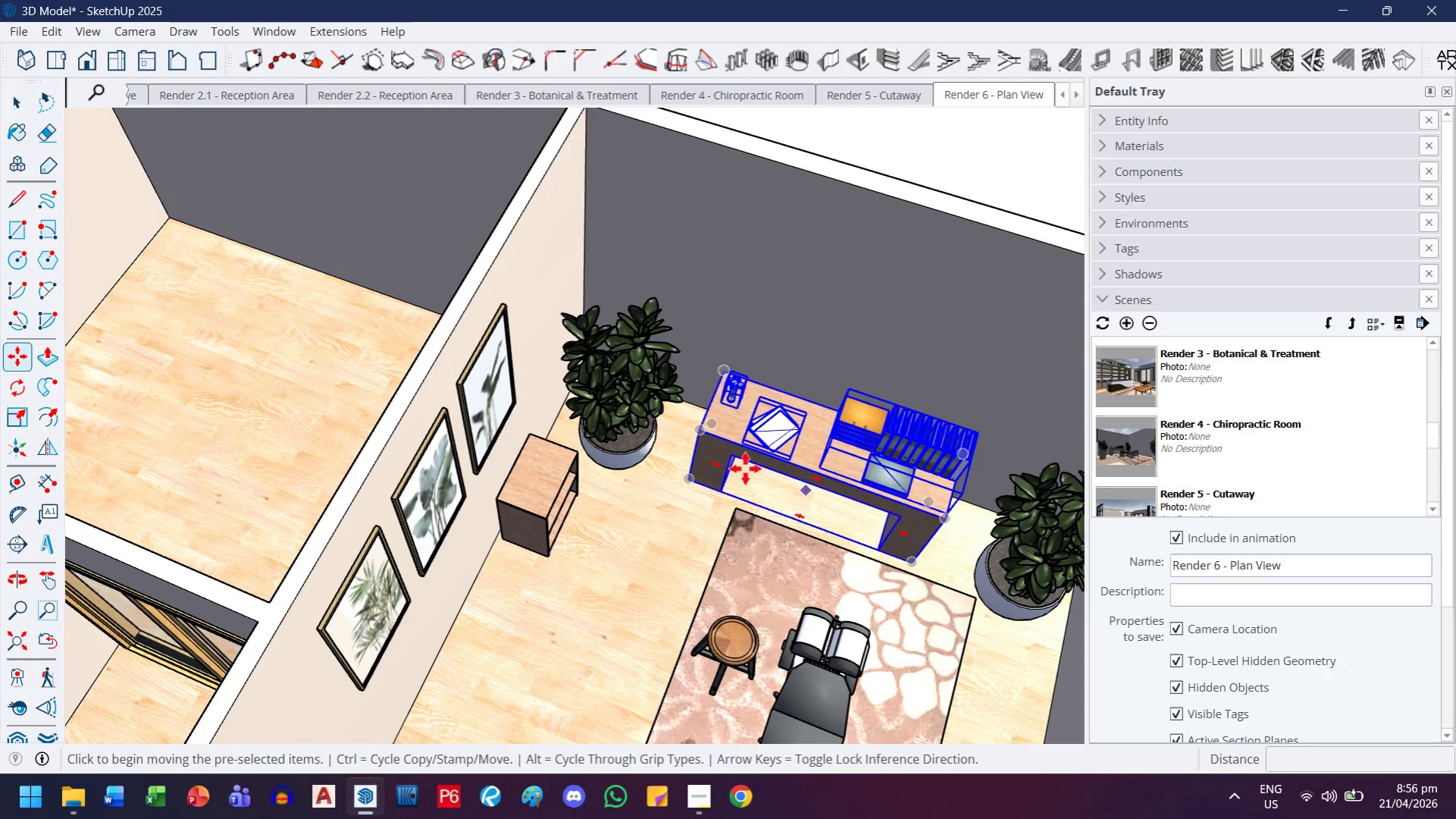 
key(Control+ControlLeft)
 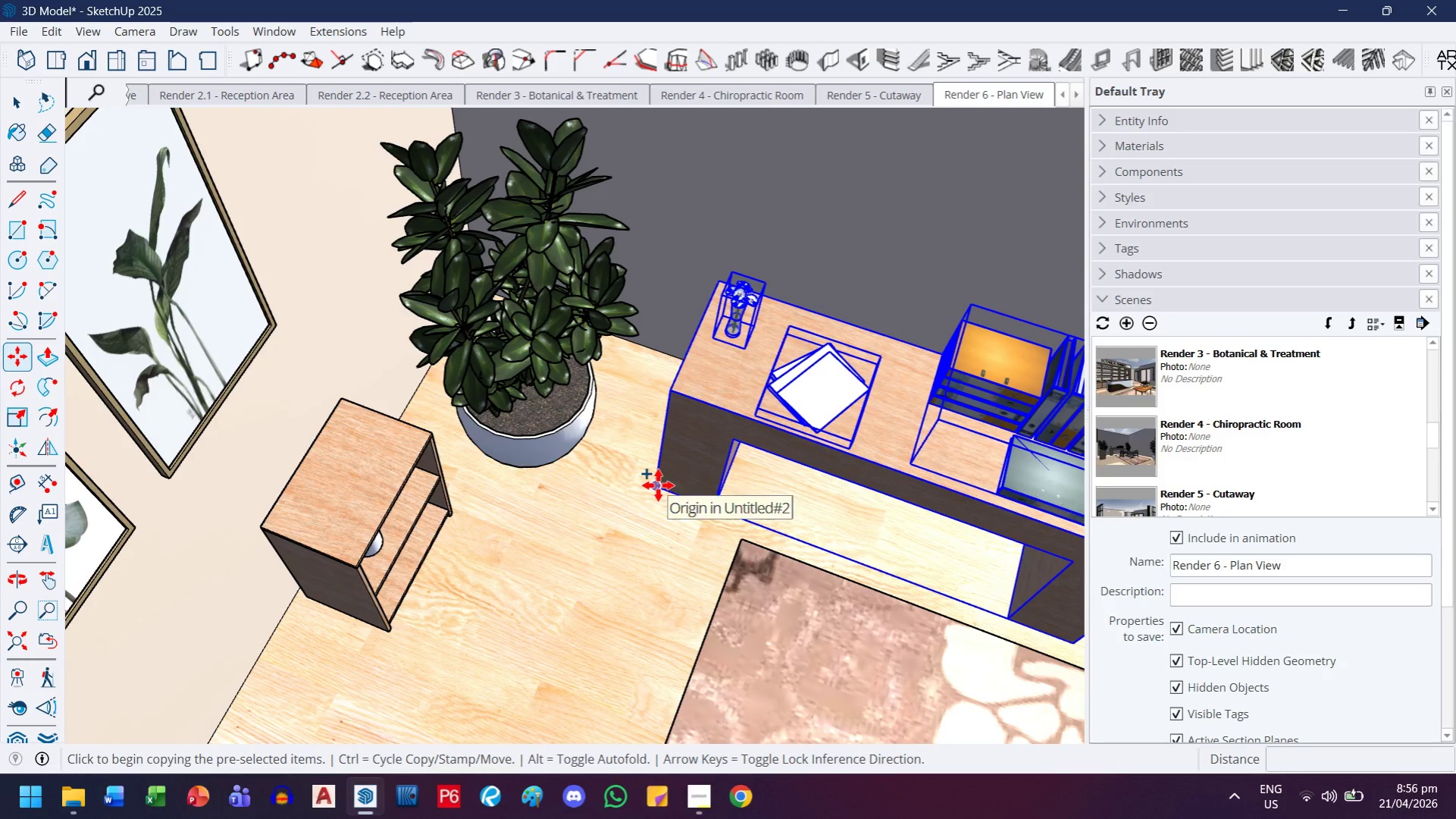 
scroll: coordinate [711, 481], scroll_direction: up, amount: 8.0
 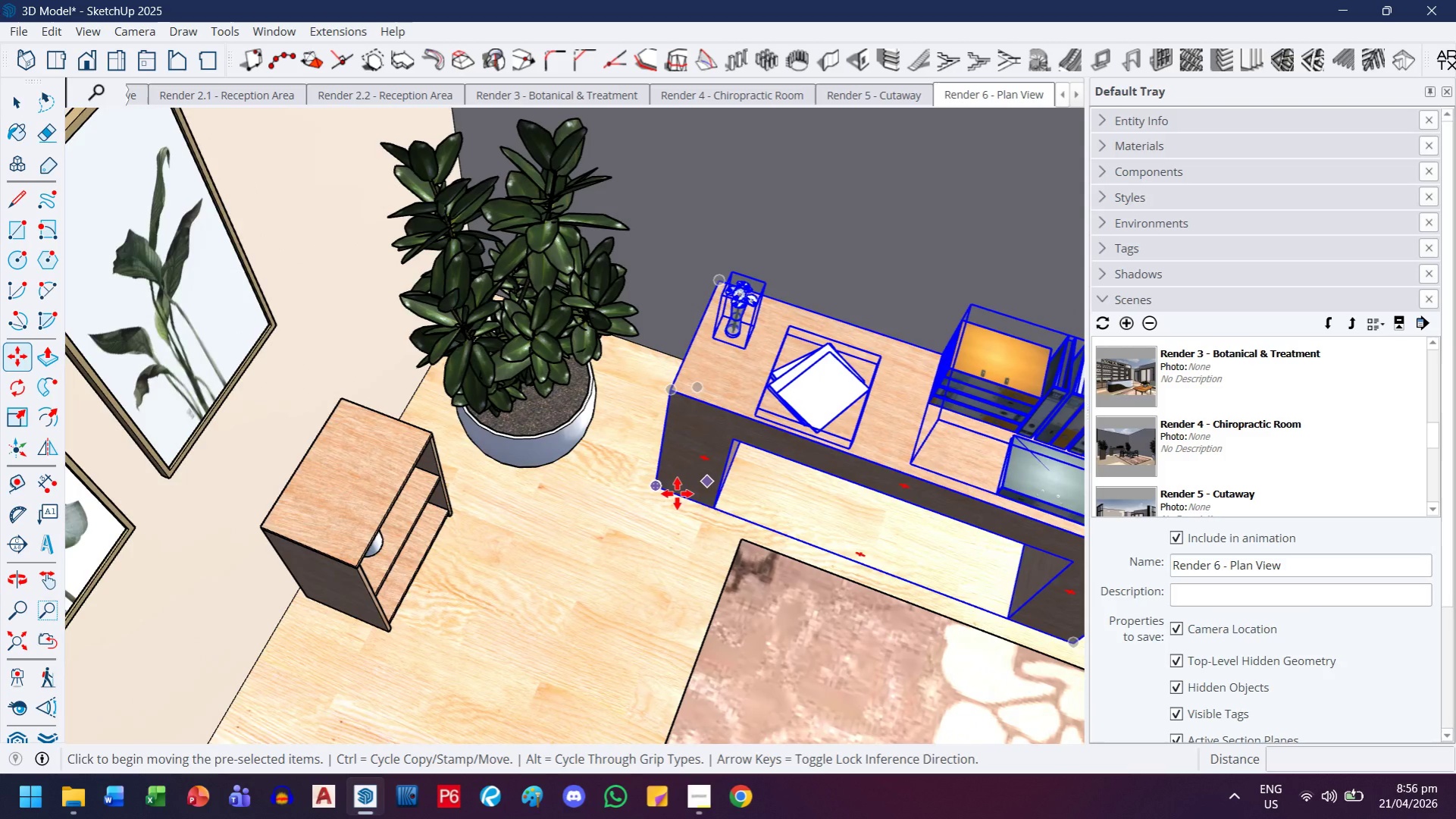 
left_click_drag(start_coordinate=[658, 485], to_coordinate=[672, 483])
 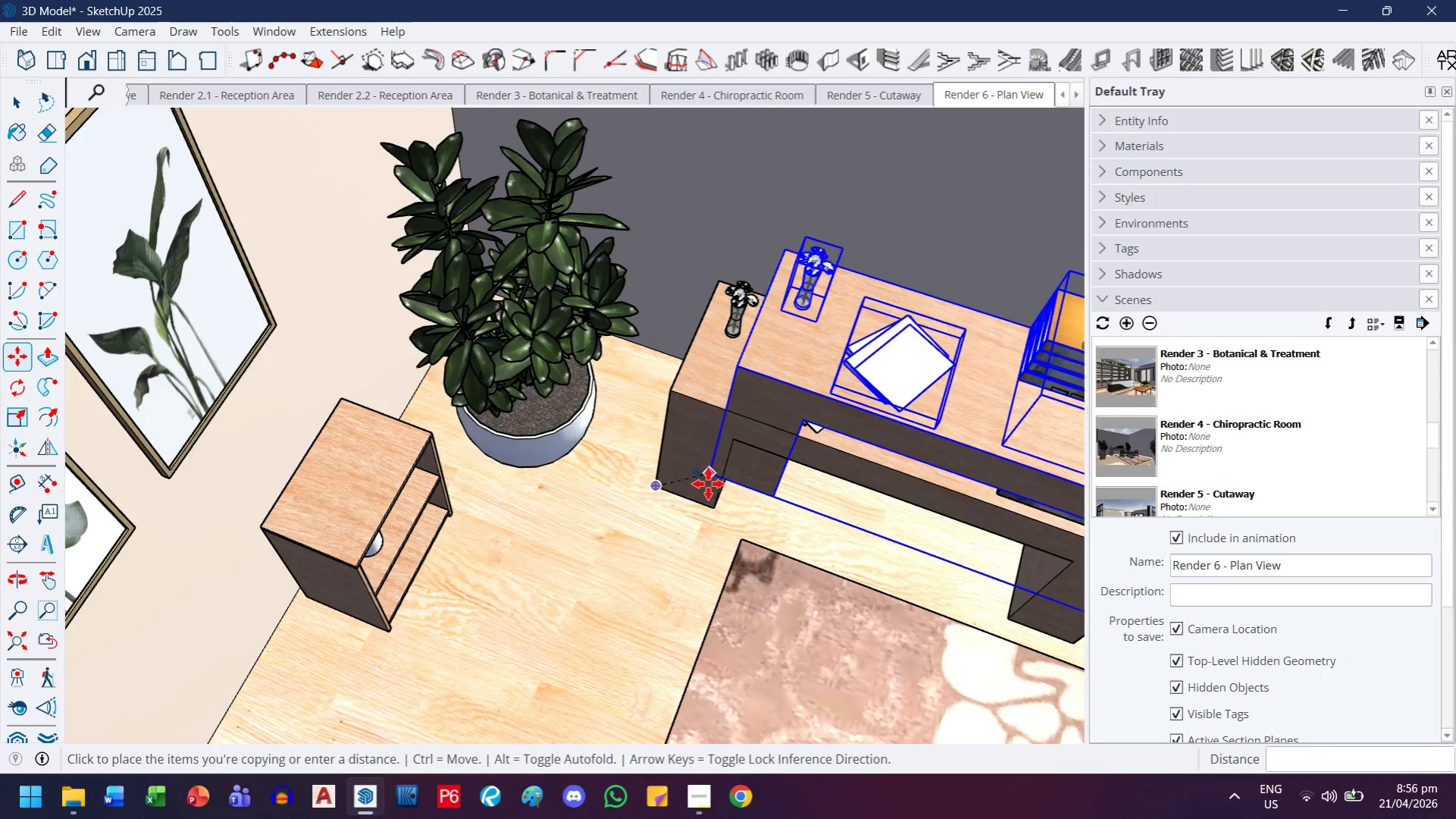 
key(H)
 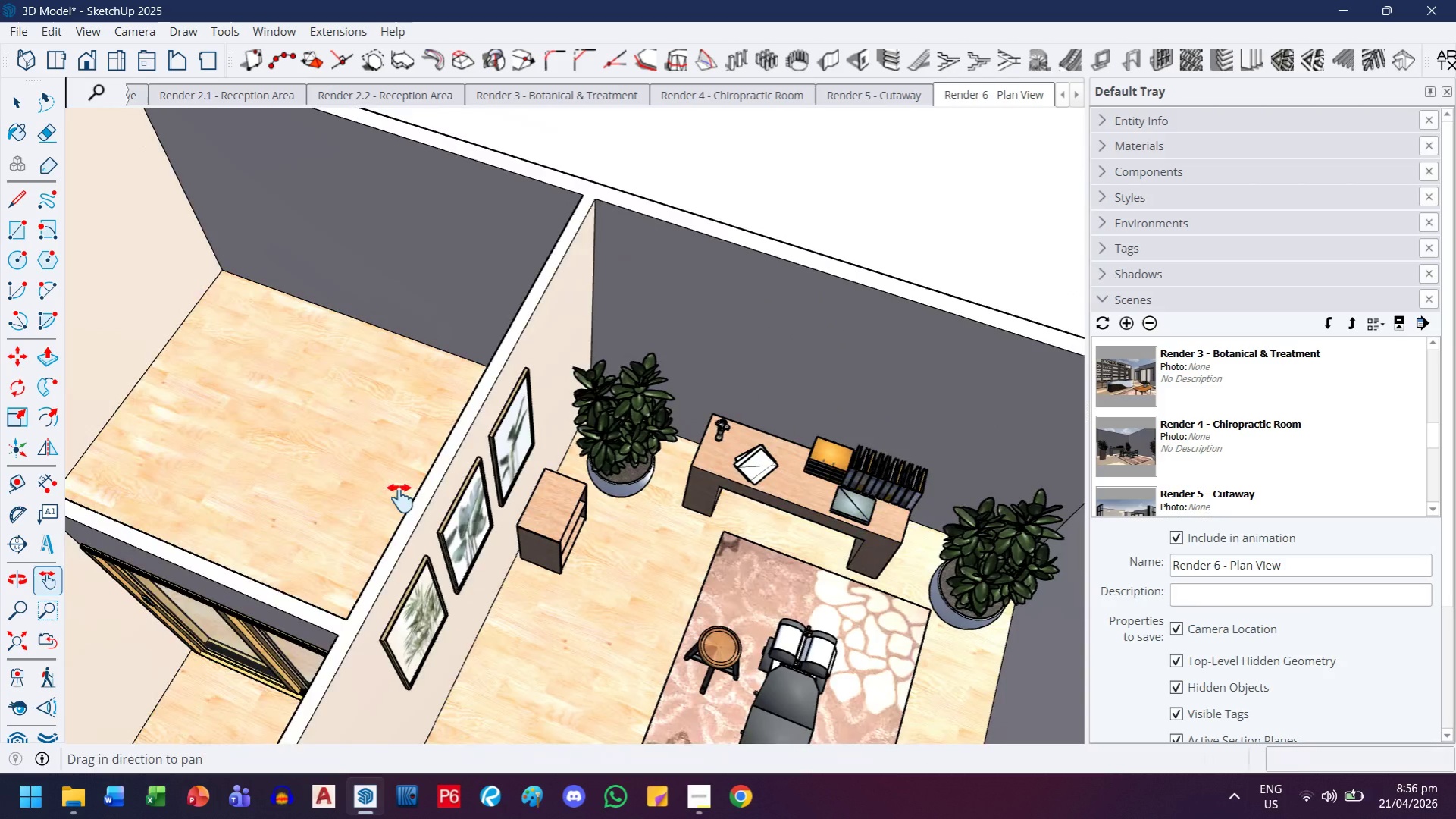 
left_click_drag(start_coordinate=[397, 497], to_coordinate=[579, 560])
 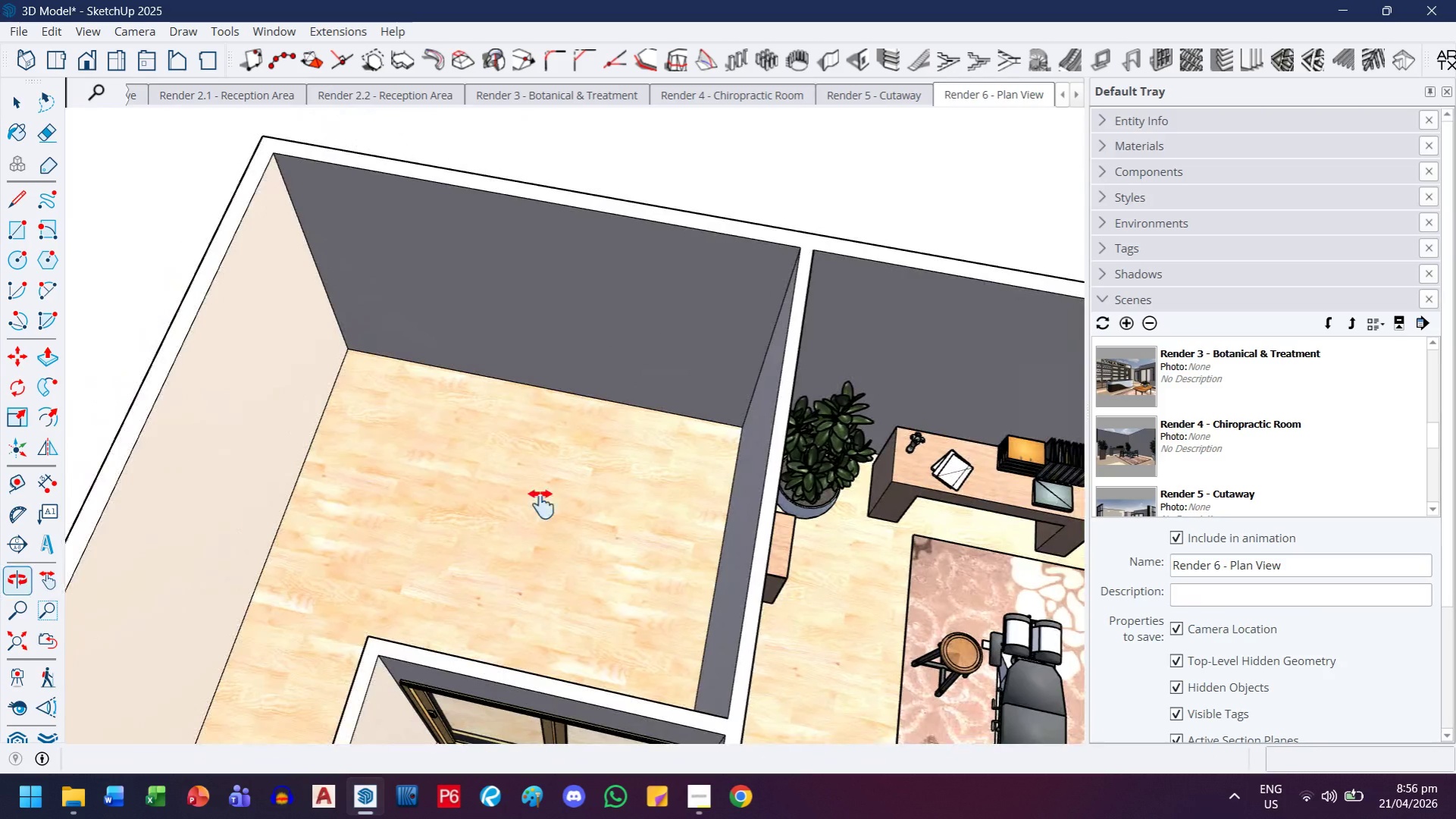 
scroll: coordinate [709, 529], scroll_direction: down, amount: 12.0
 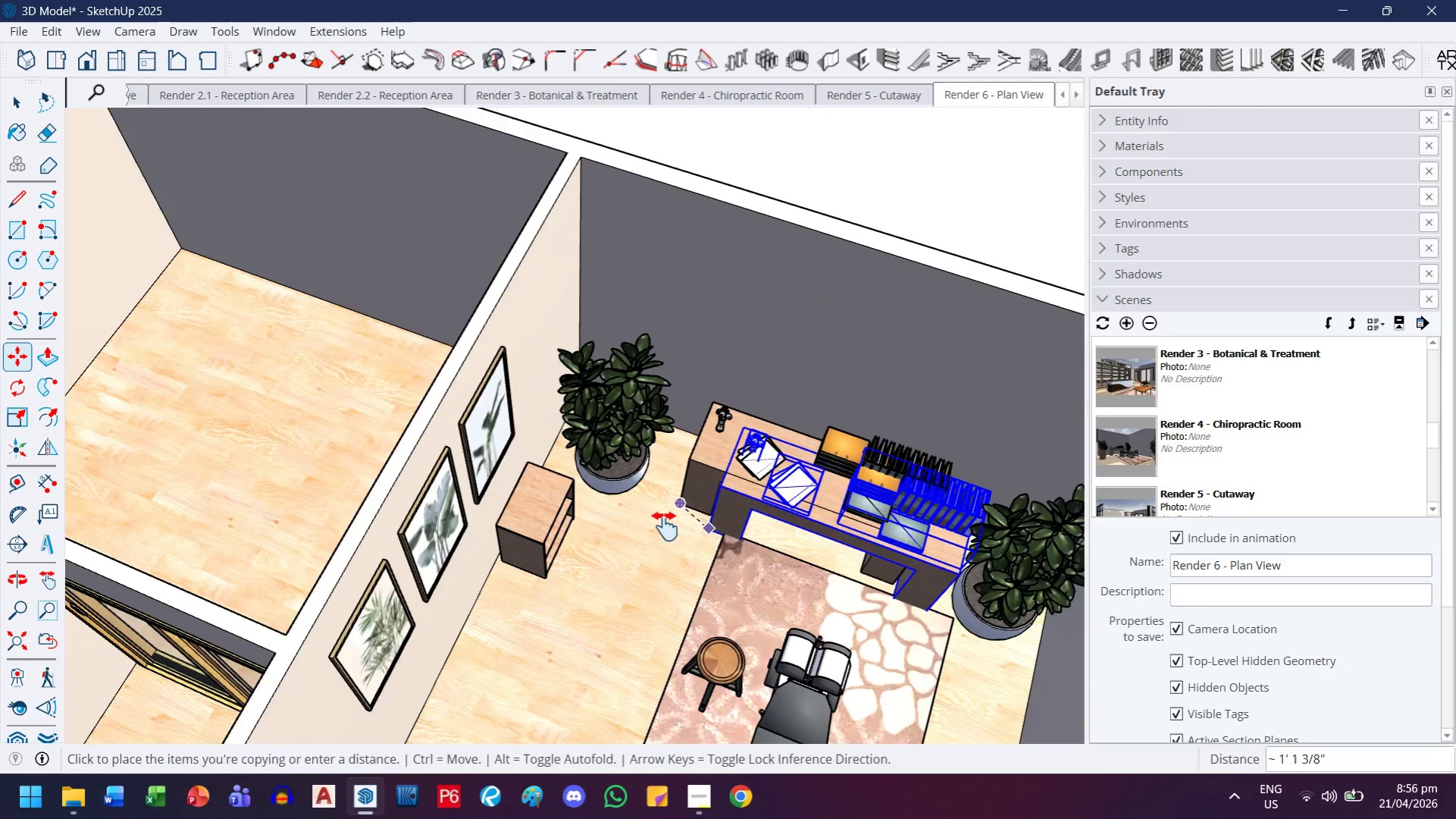 
scroll: coordinate [527, 491], scroll_direction: up, amount: 3.0
 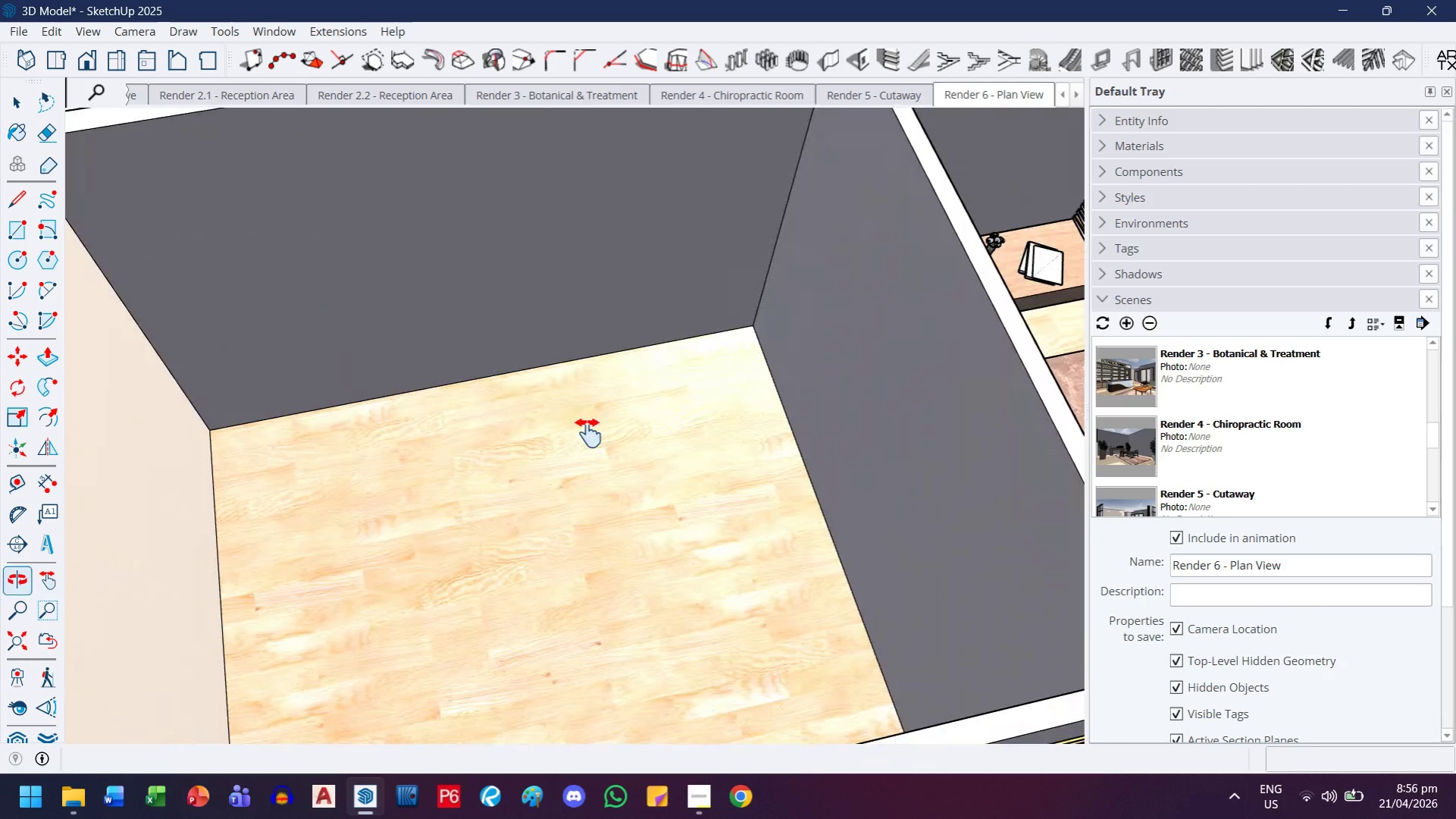 
key(Escape)
 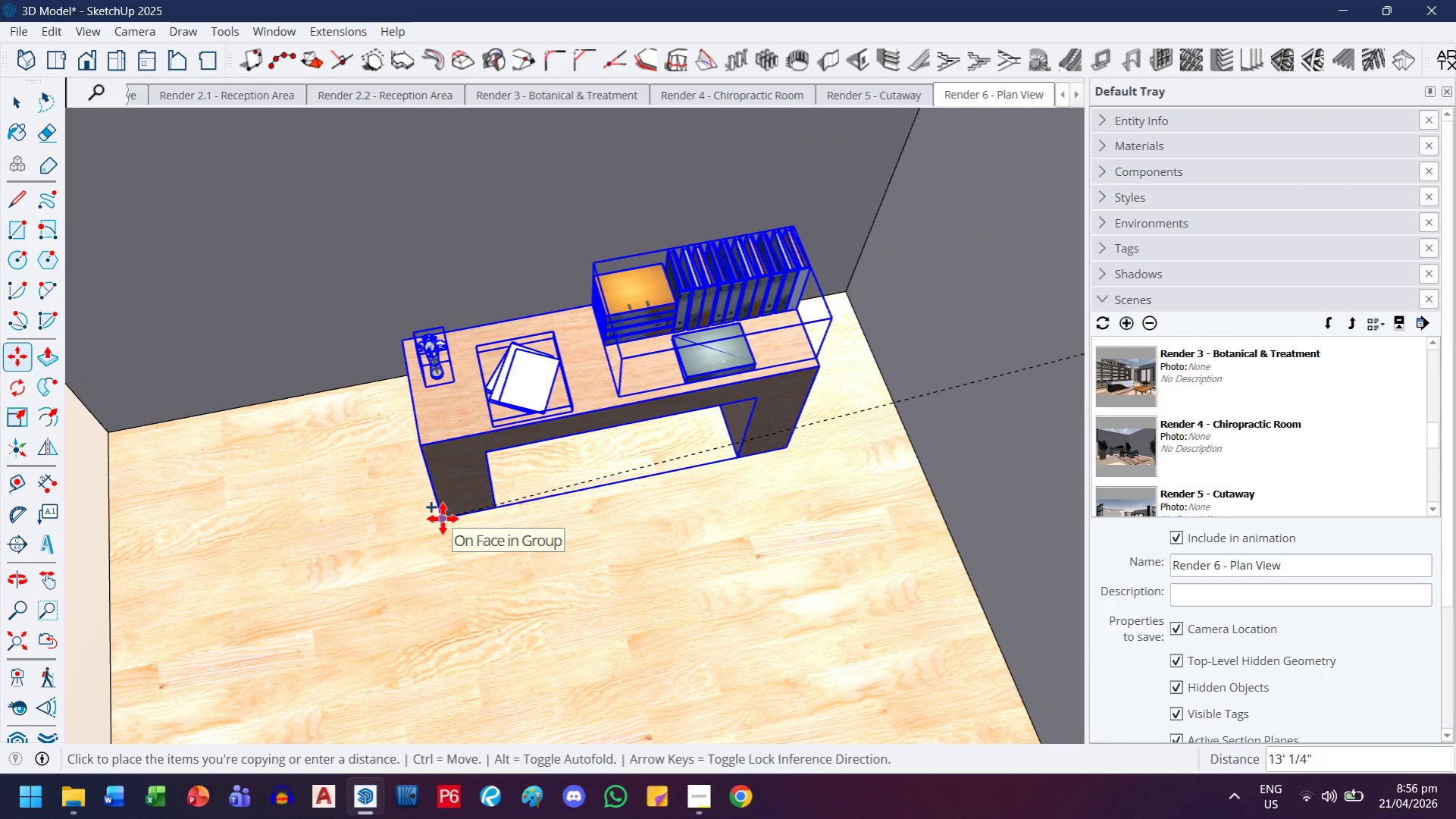 
scroll: coordinate [482, 425], scroll_direction: up, amount: 3.0
 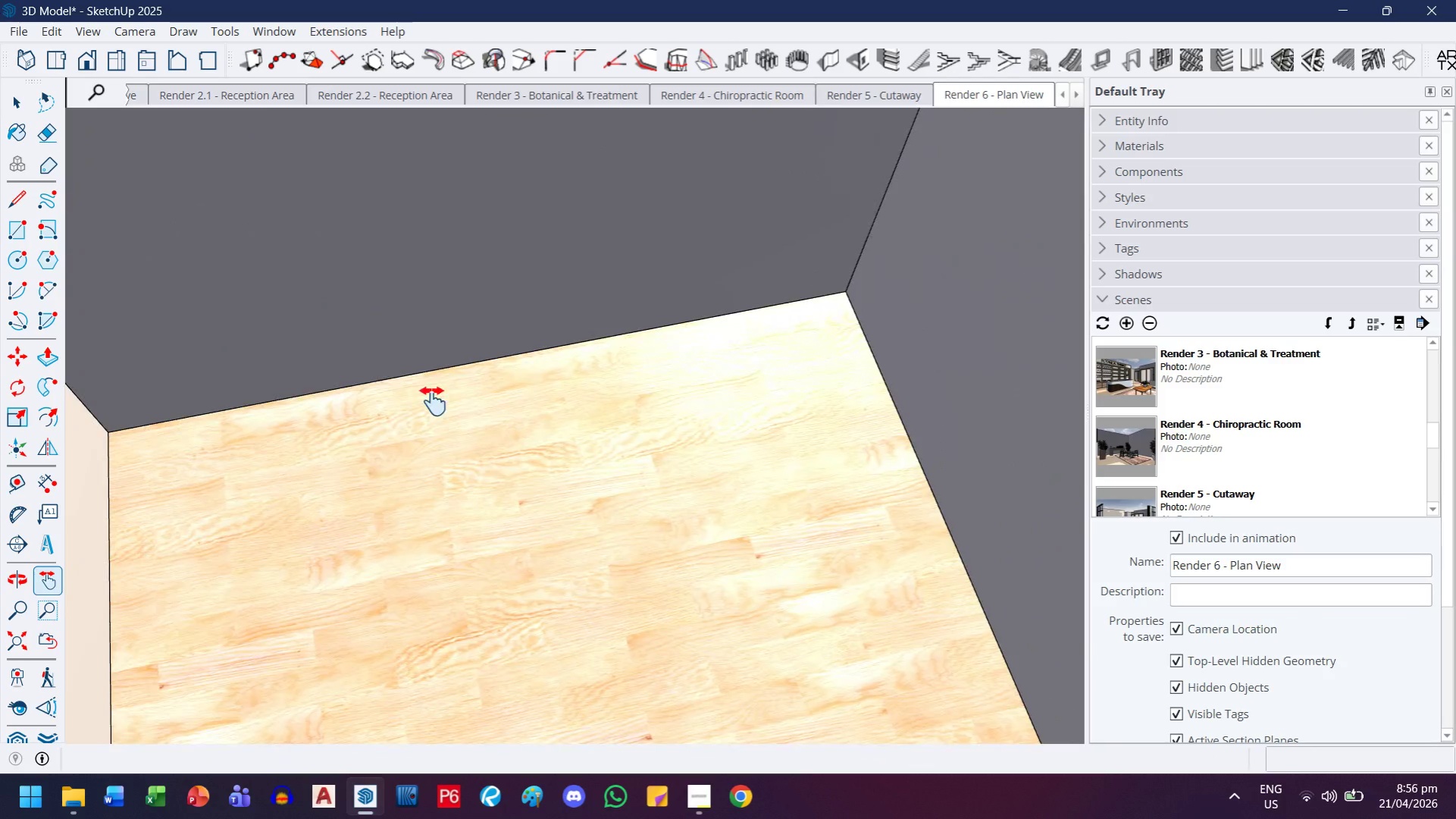 
left_click([473, 509])
 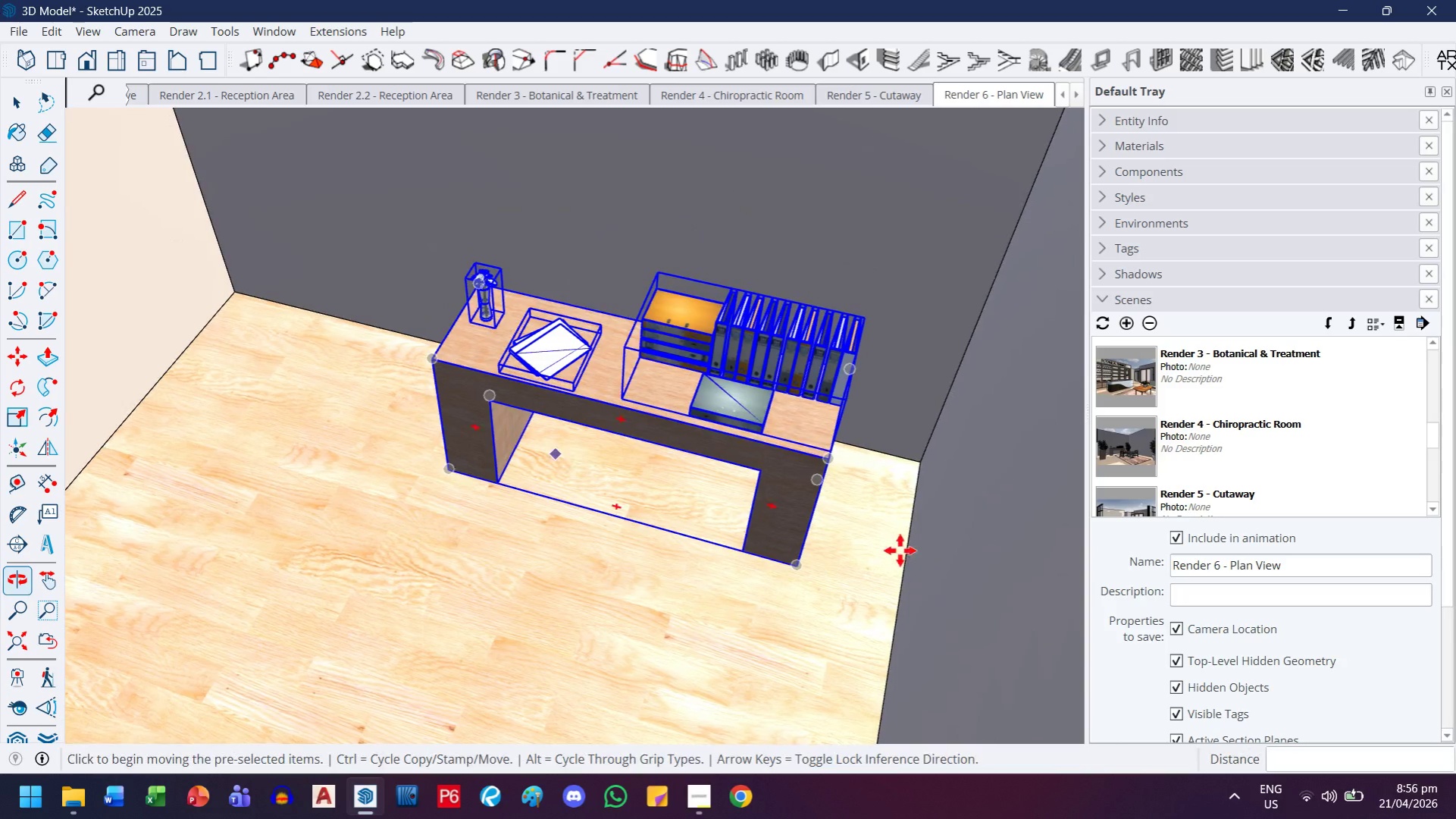 
scroll: coordinate [867, 549], scroll_direction: up, amount: 2.0
 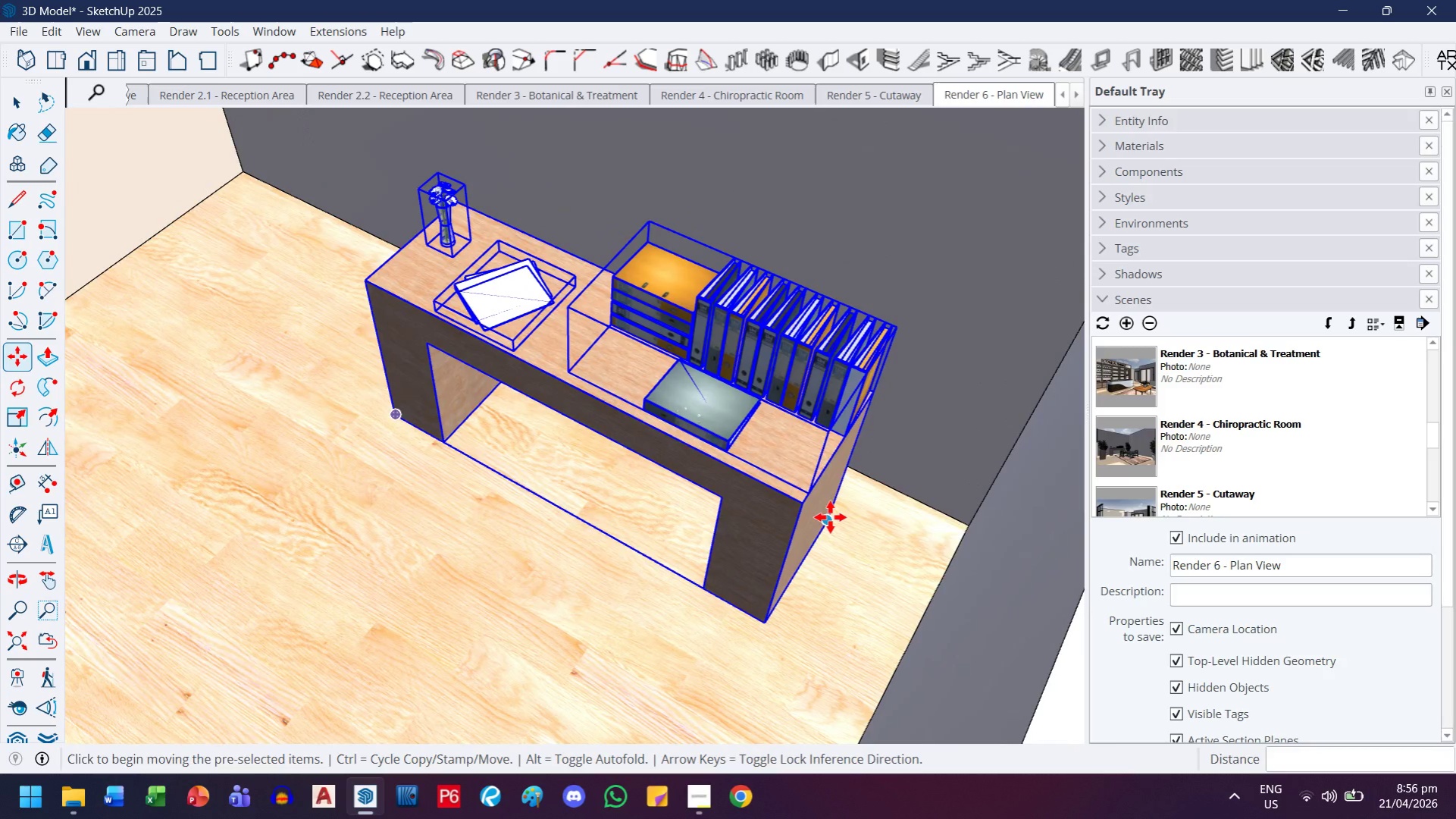 
left_click([830, 517])
 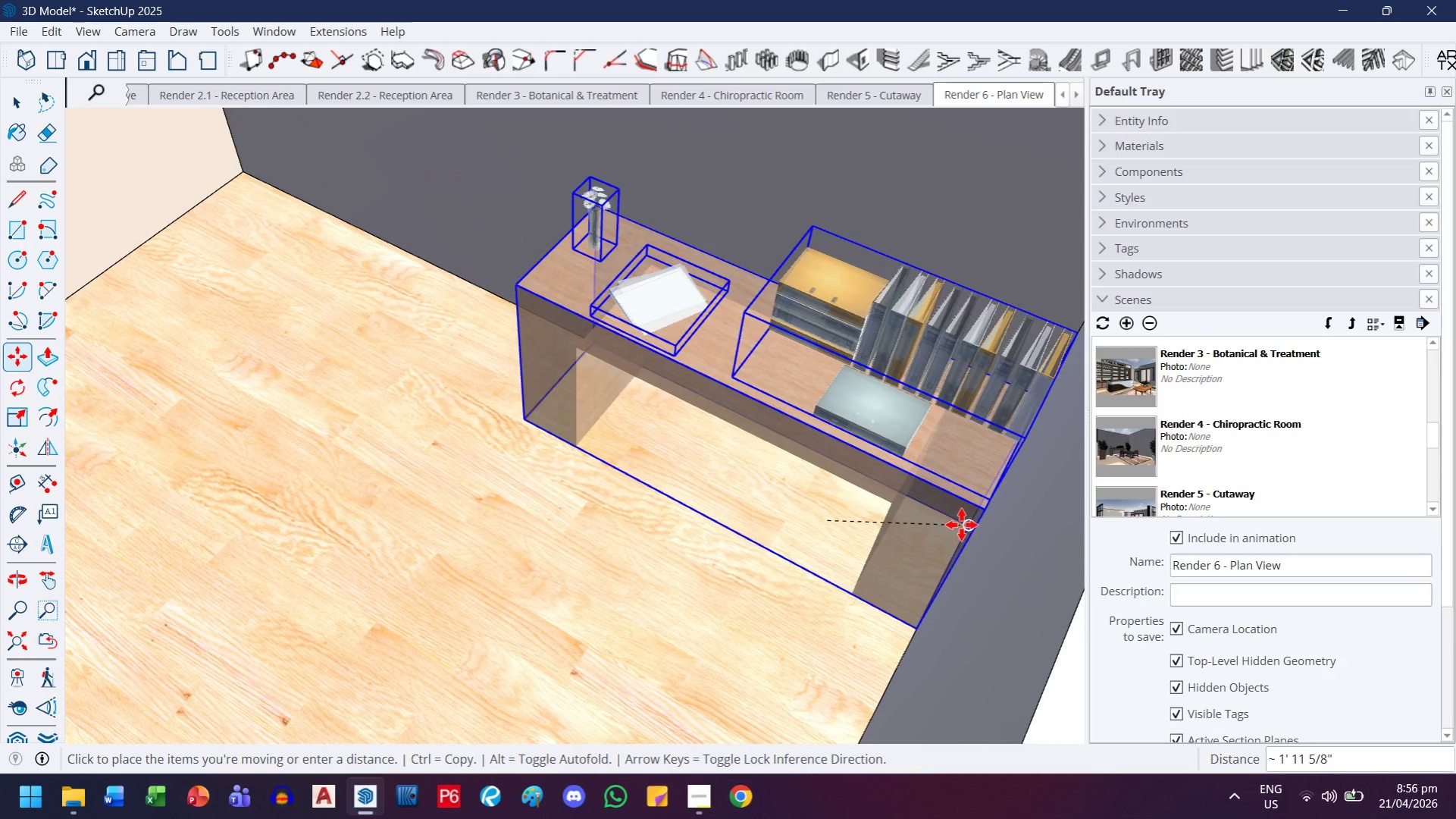 
left_click([964, 526])
 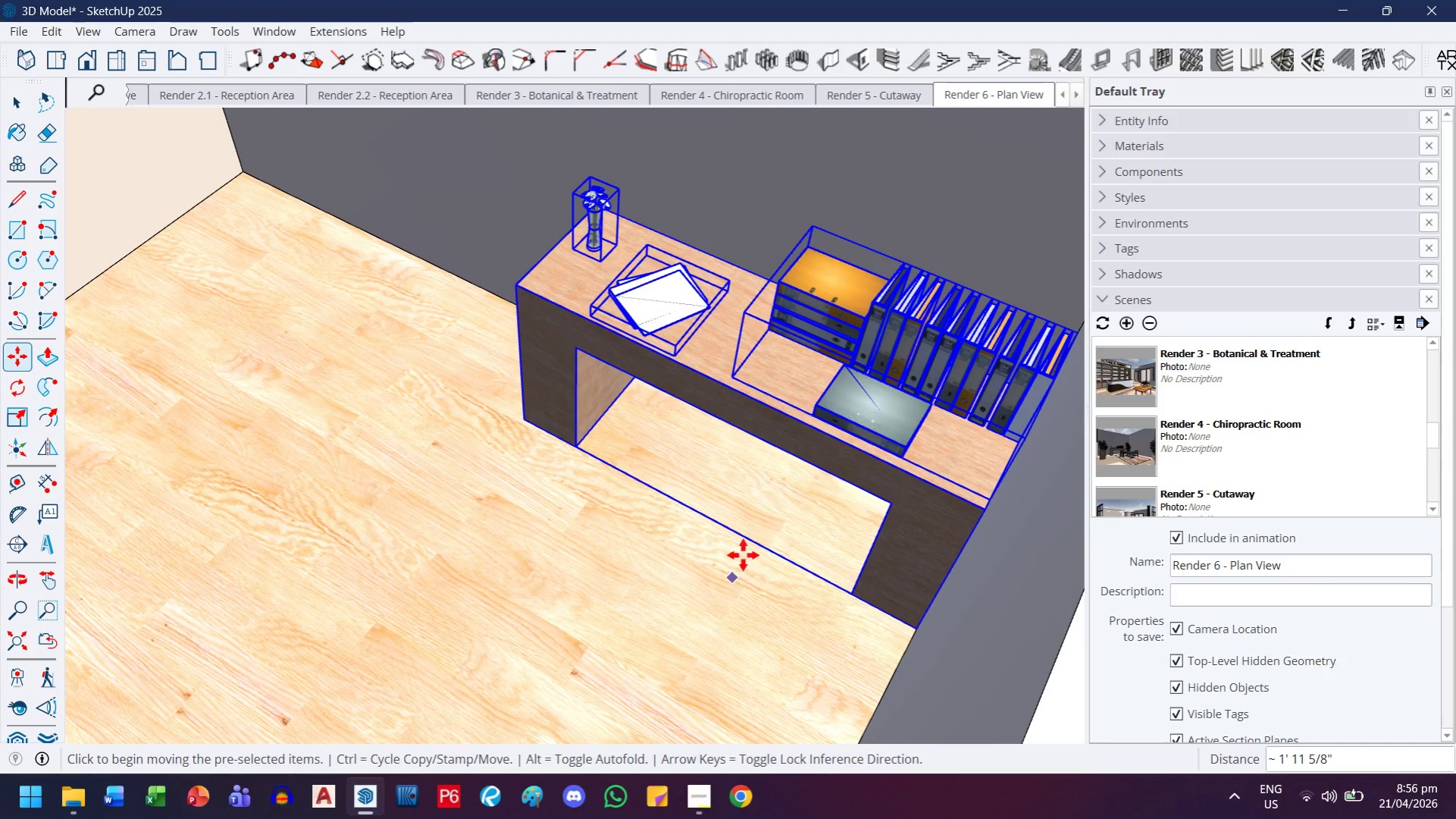 
left_click([745, 551])
 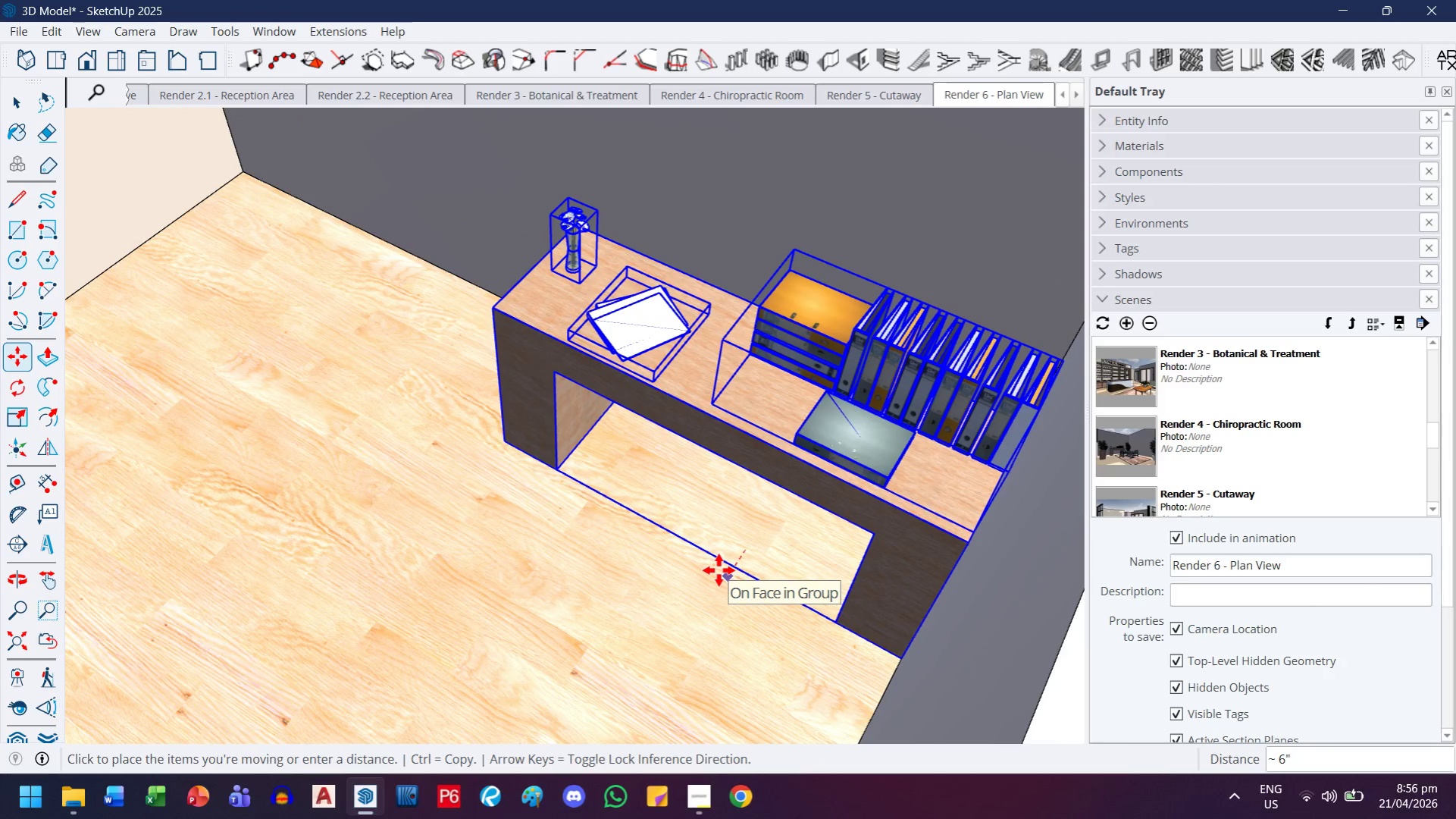 
key(2)
 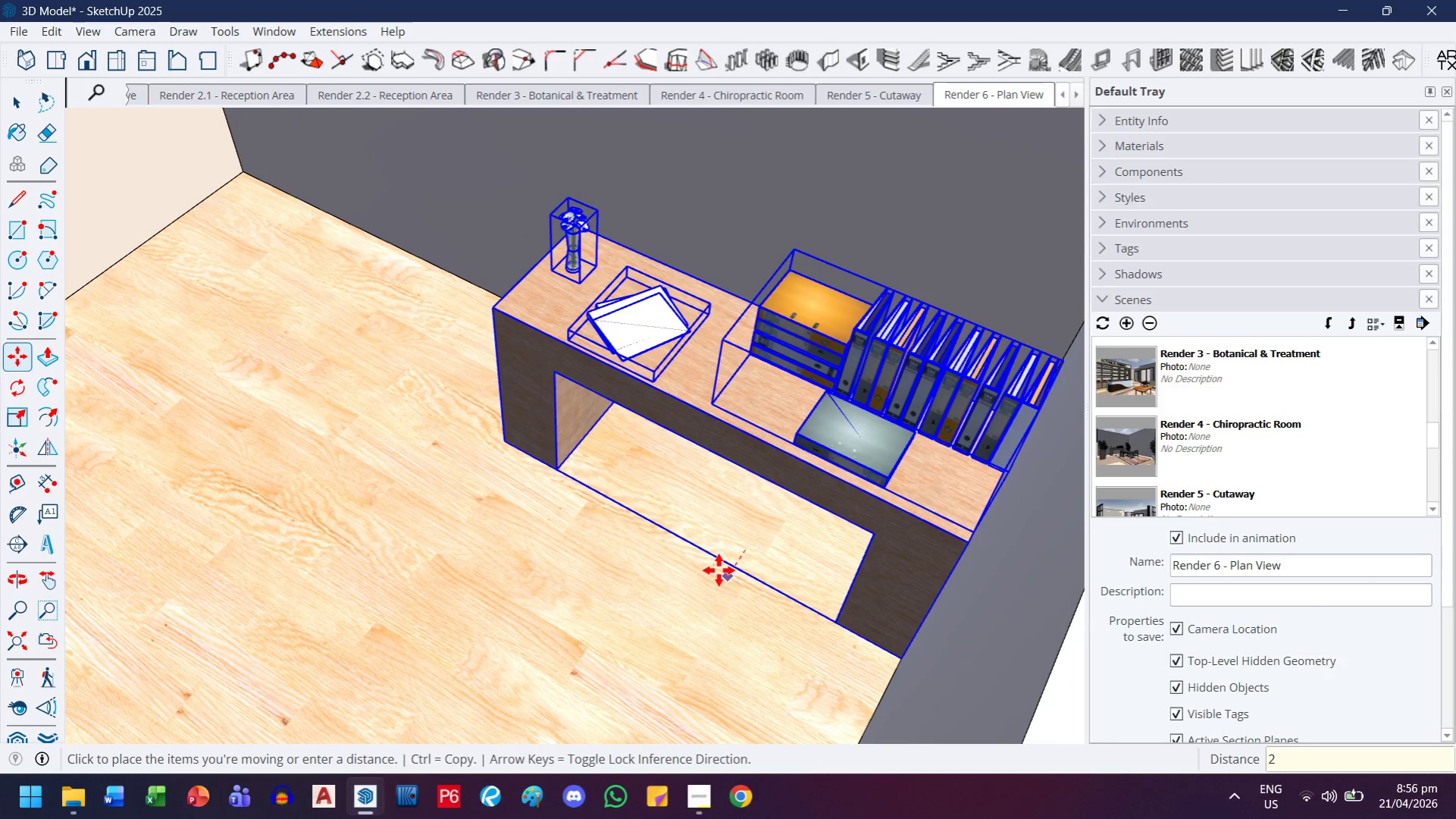 
key(Enter)
 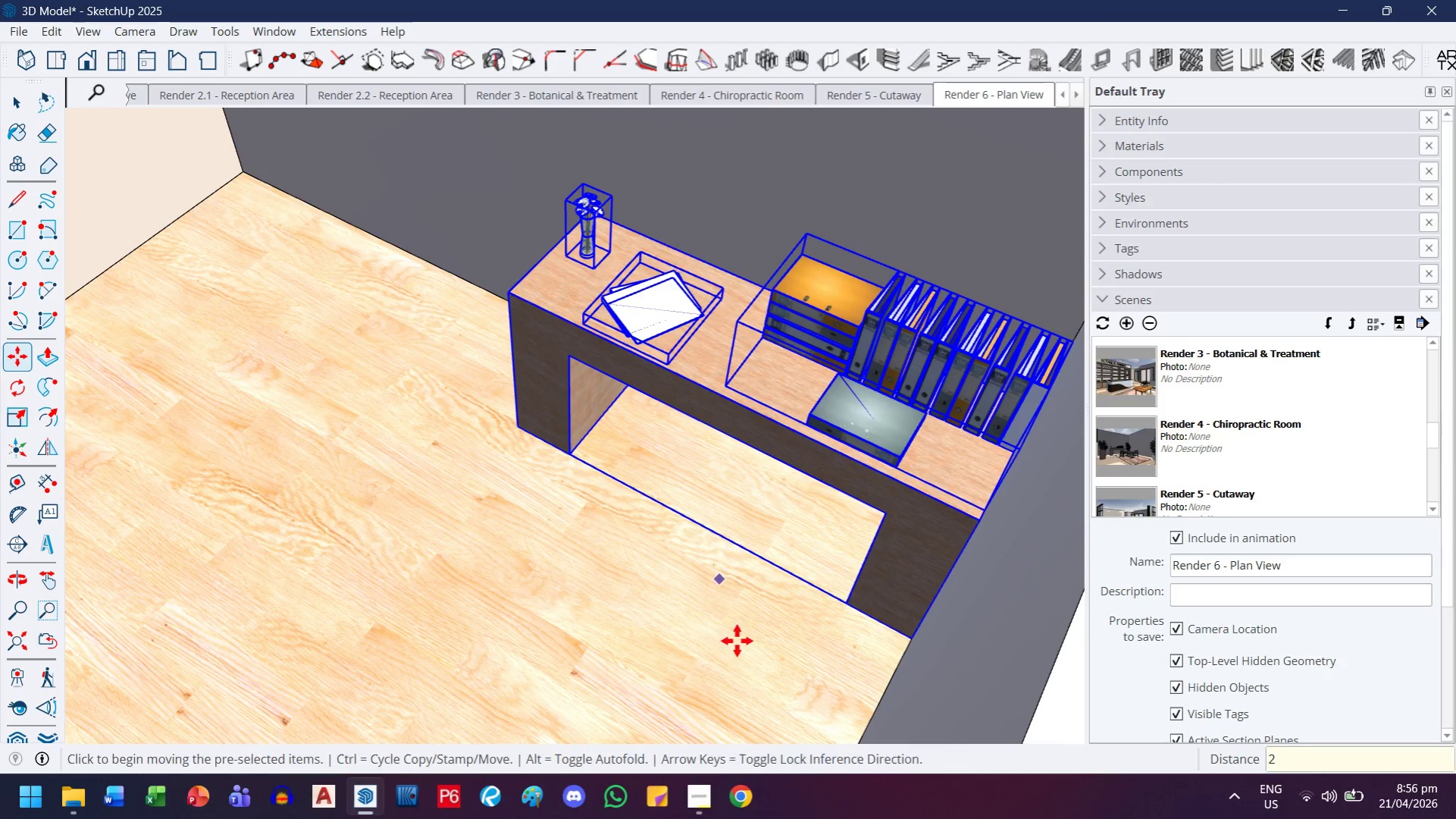 
left_click([737, 642])
 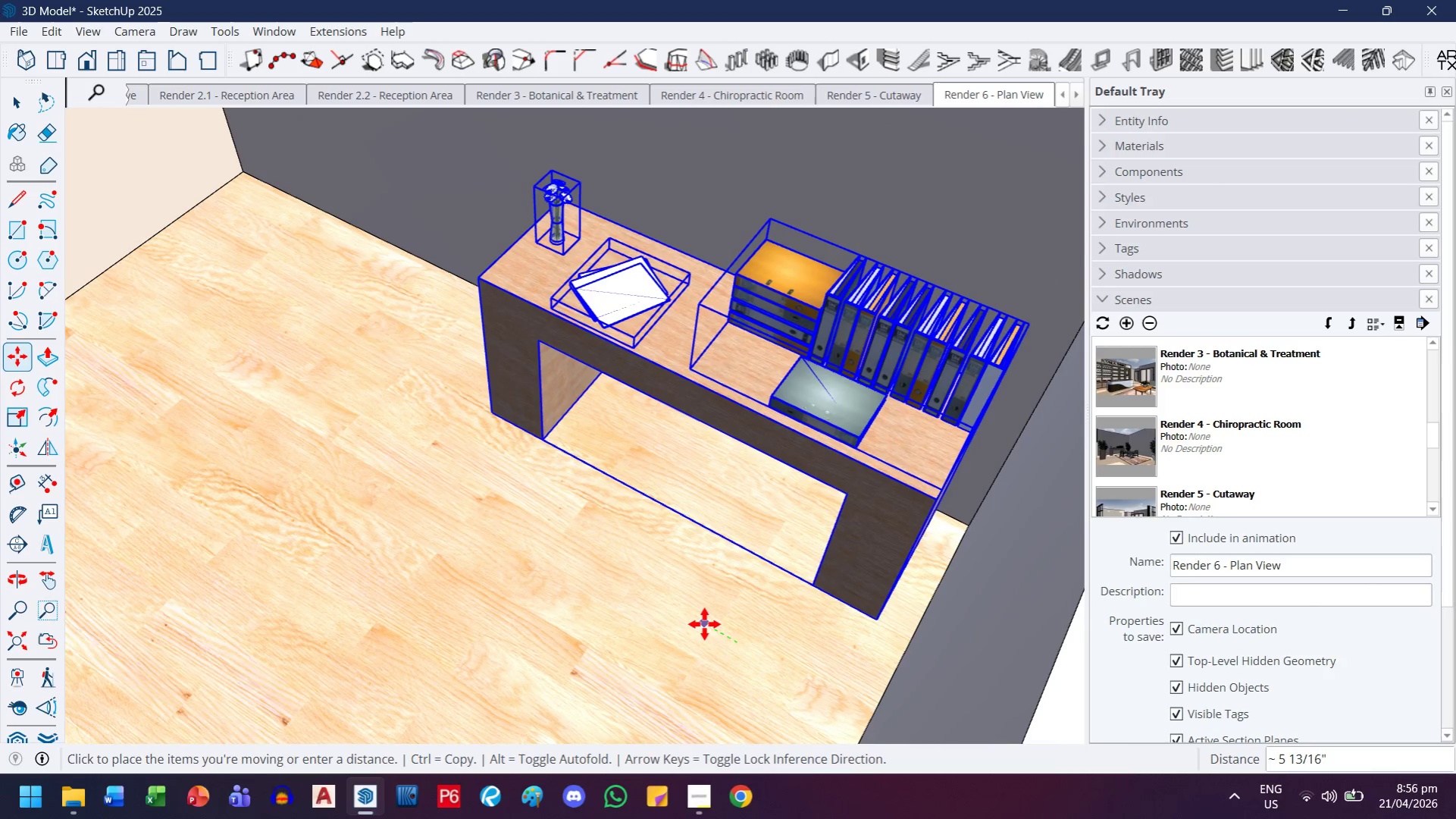 
key(2)
 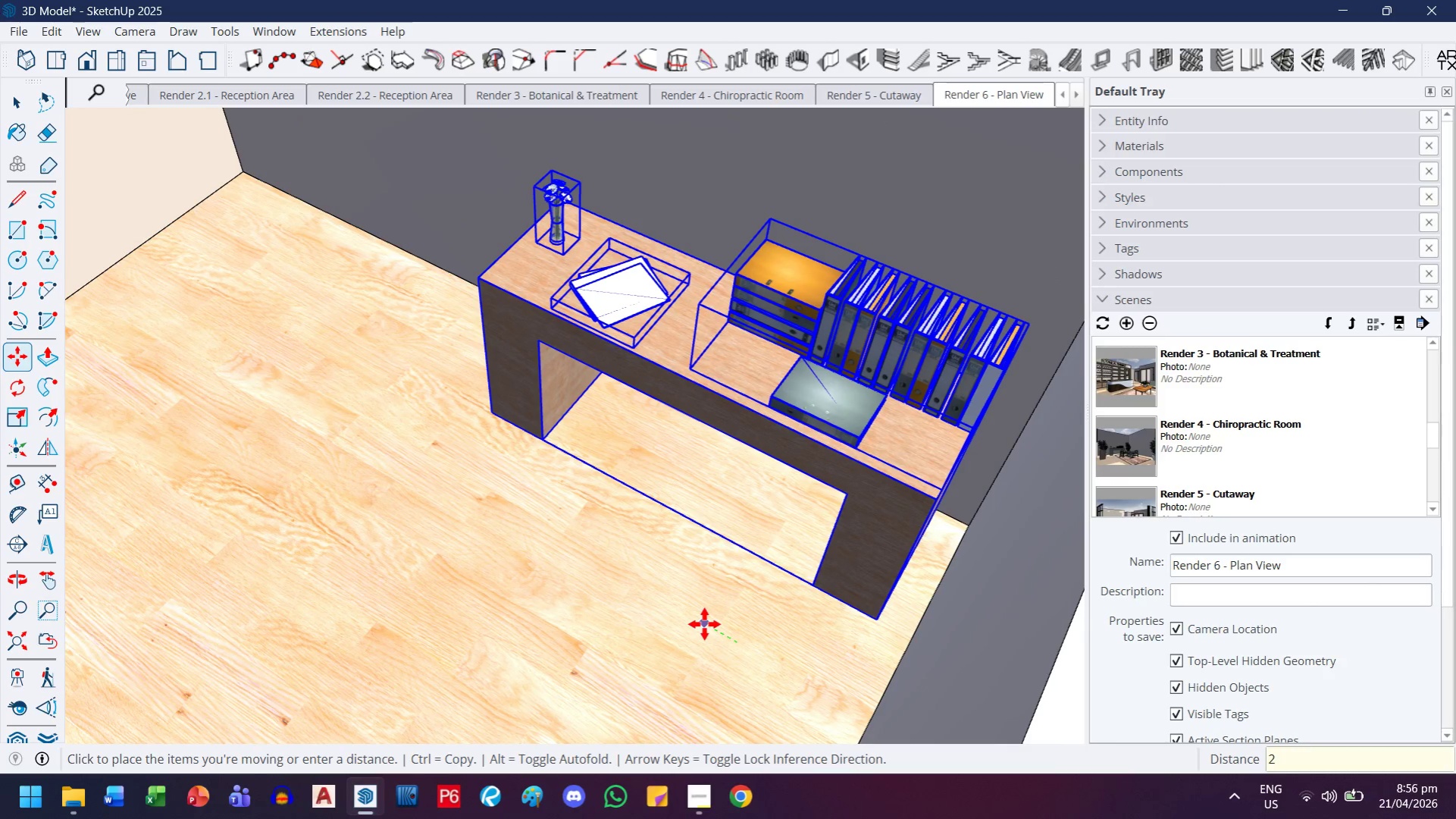 
key(Enter)
 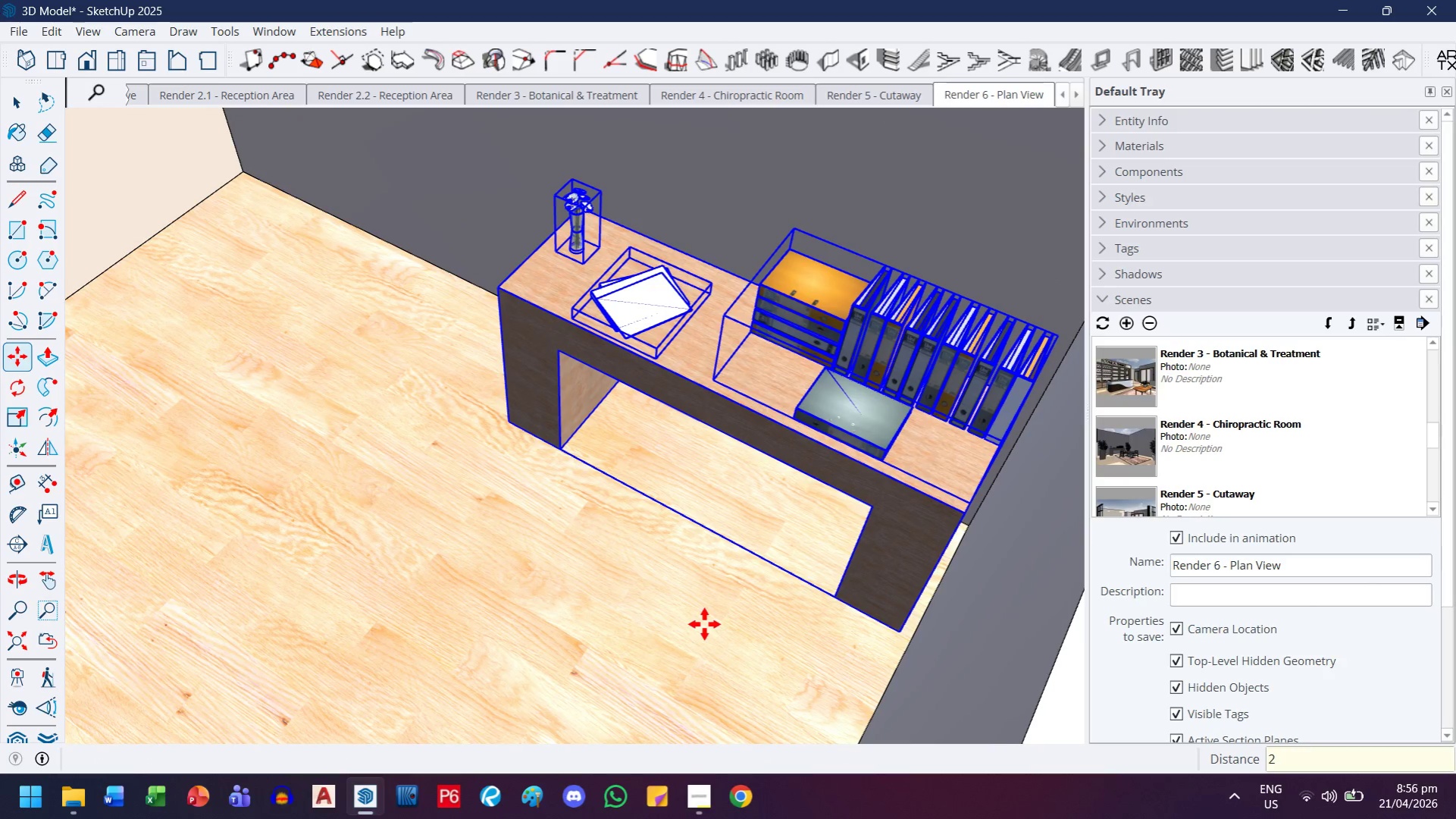 
scroll: coordinate [704, 624], scroll_direction: down, amount: 2.0
 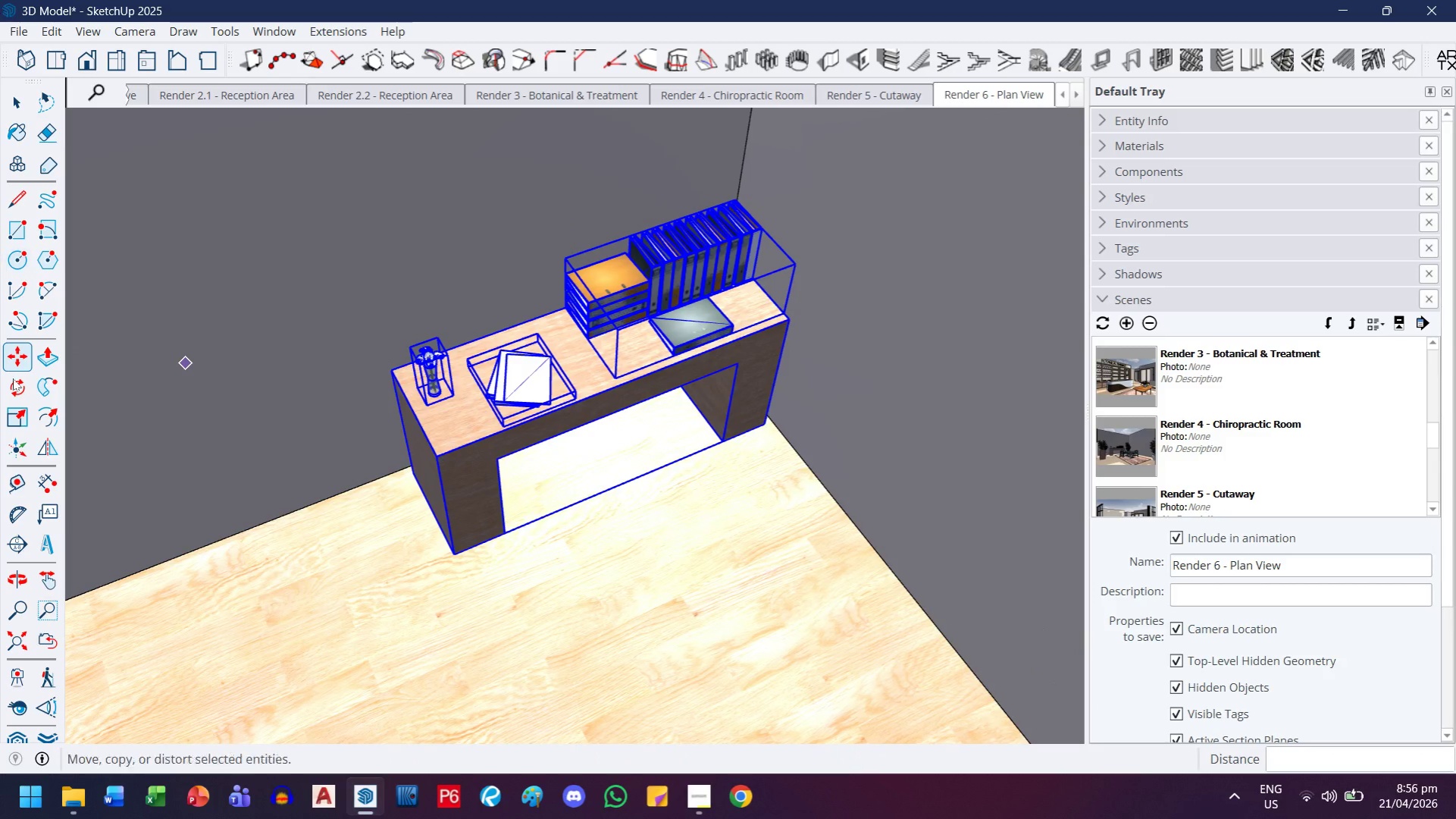 
left_click([47, 448])
 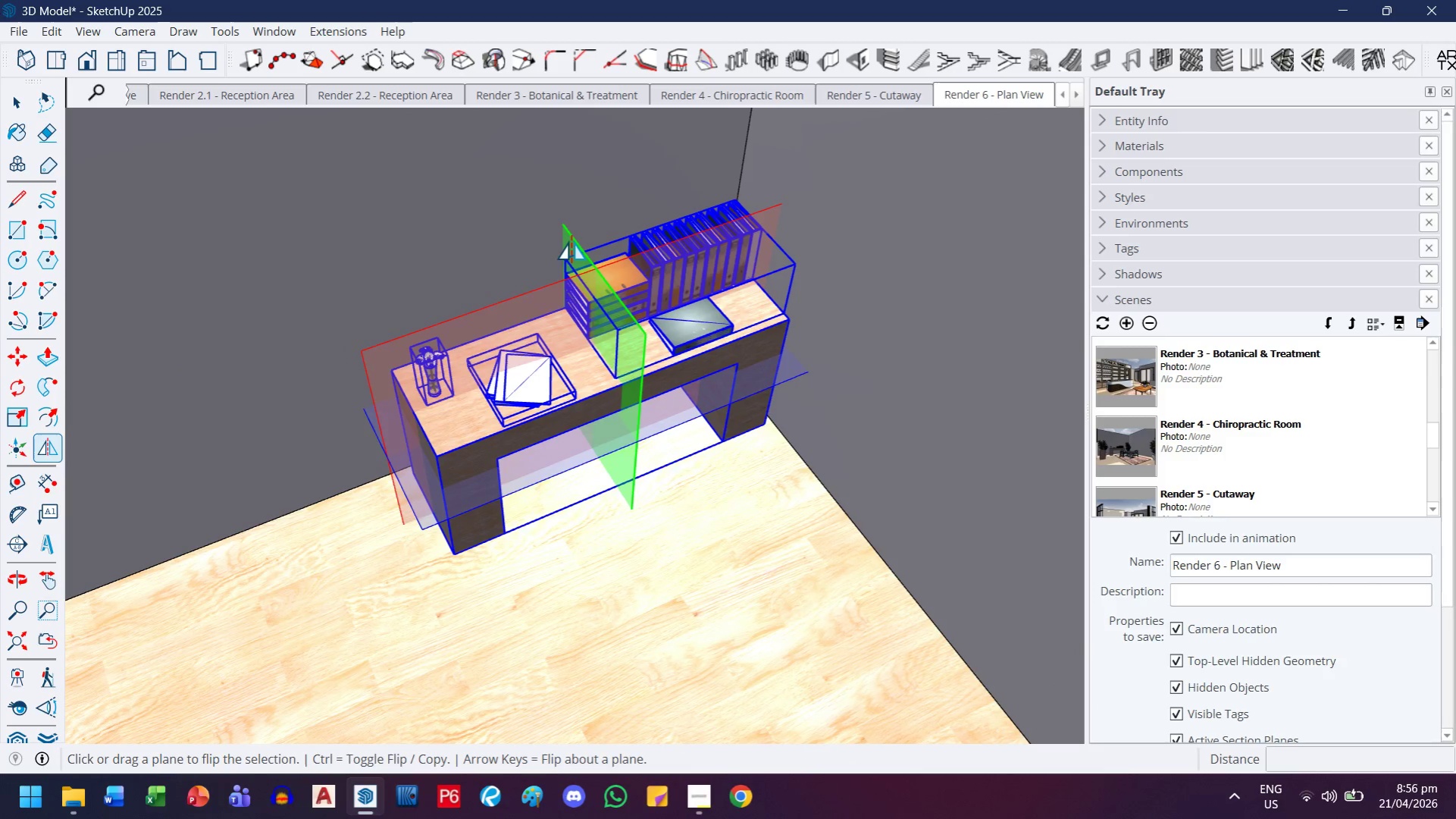 
left_click([571, 240])
 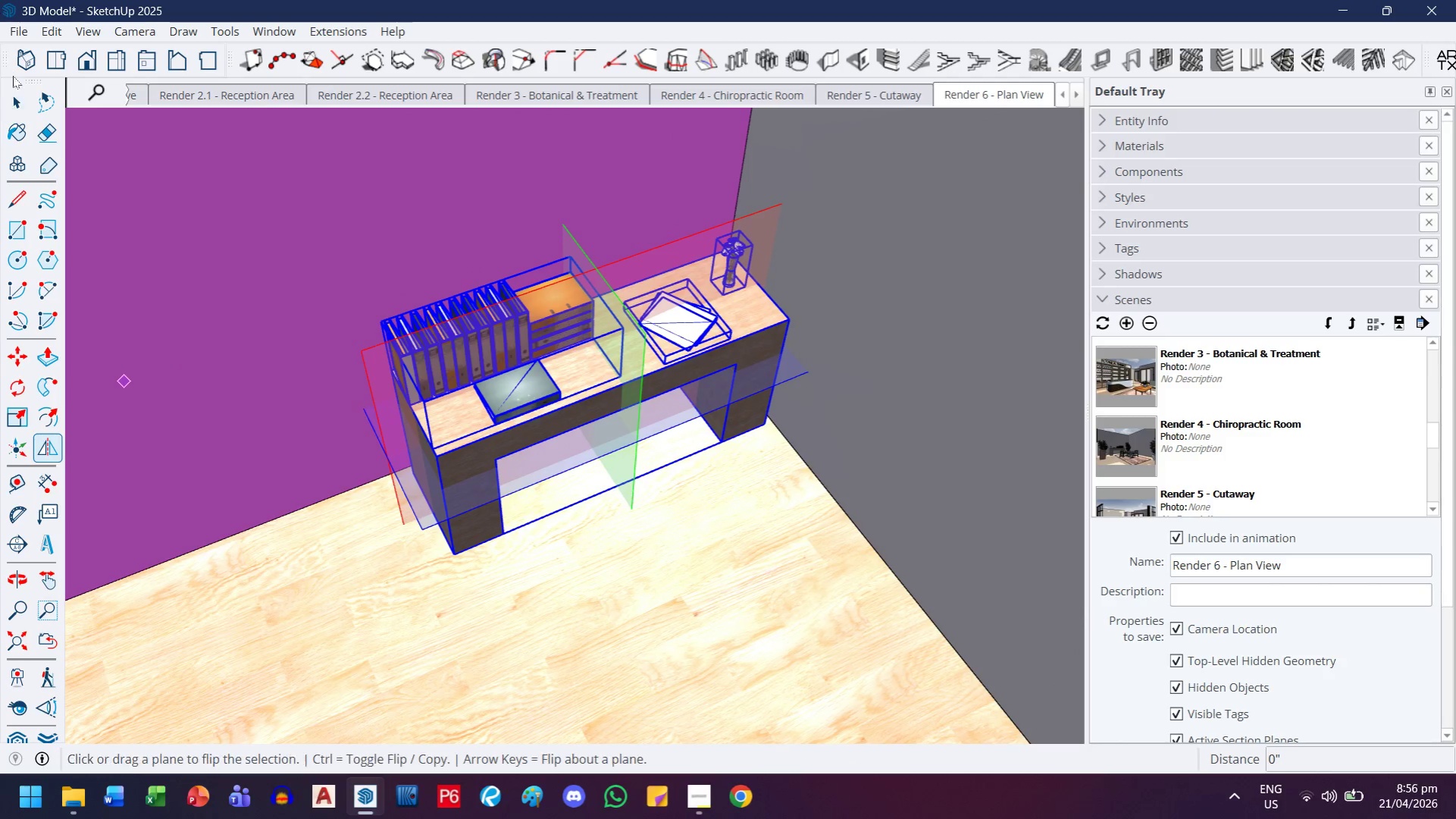 
left_click([8, 90])
 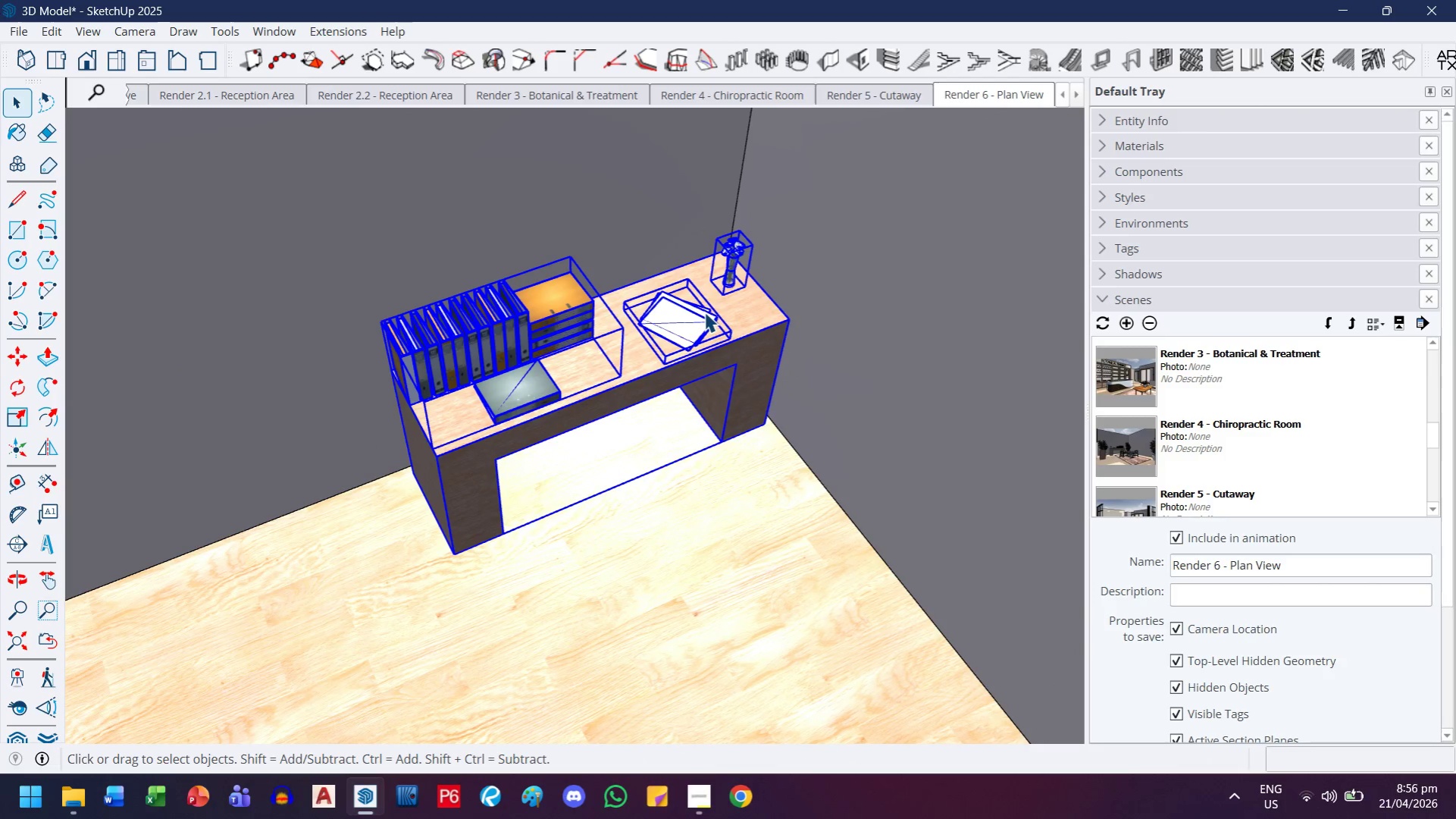 
key(Escape)
 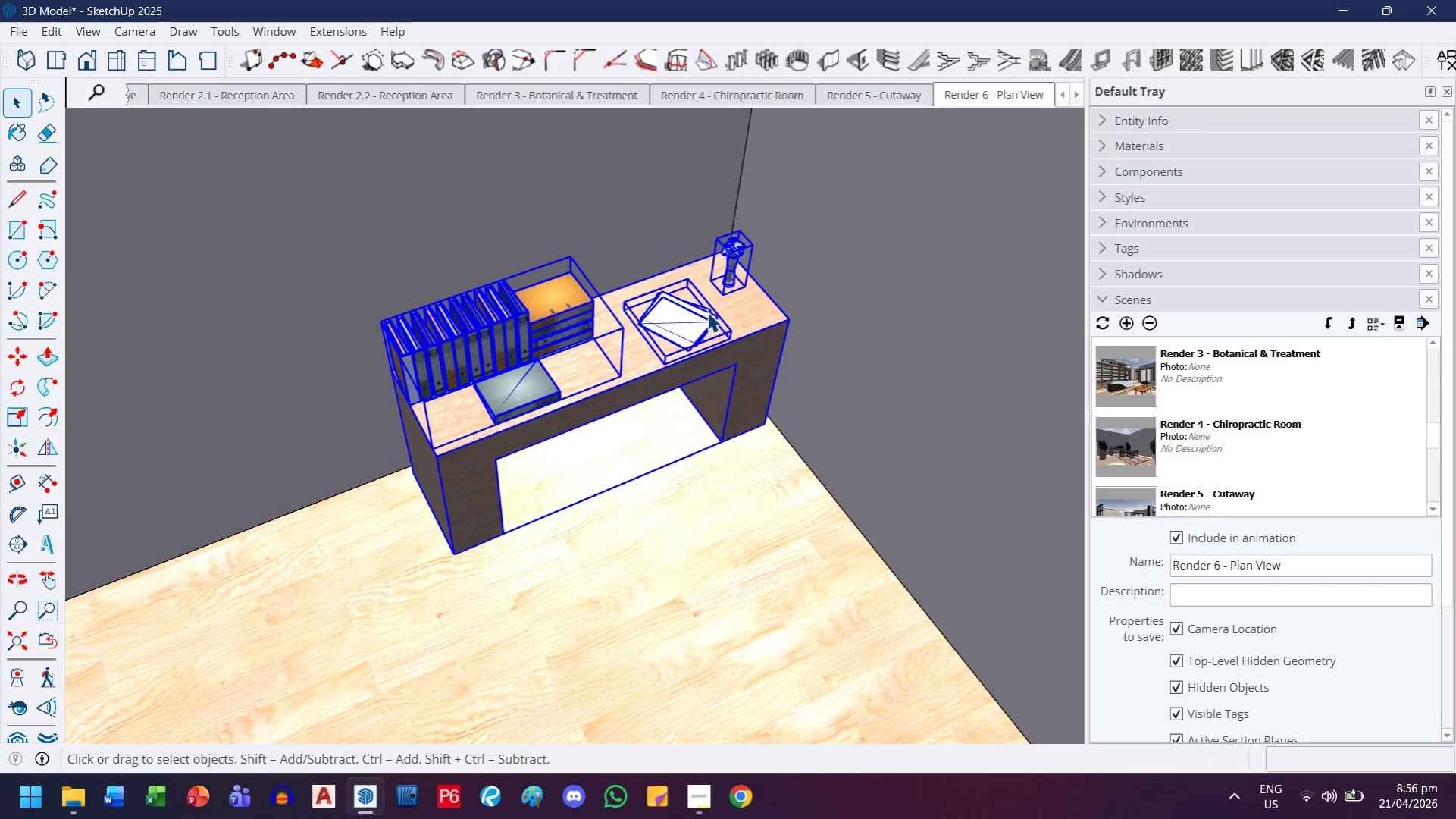 
scroll: coordinate [707, 312], scroll_direction: down, amount: 5.0
 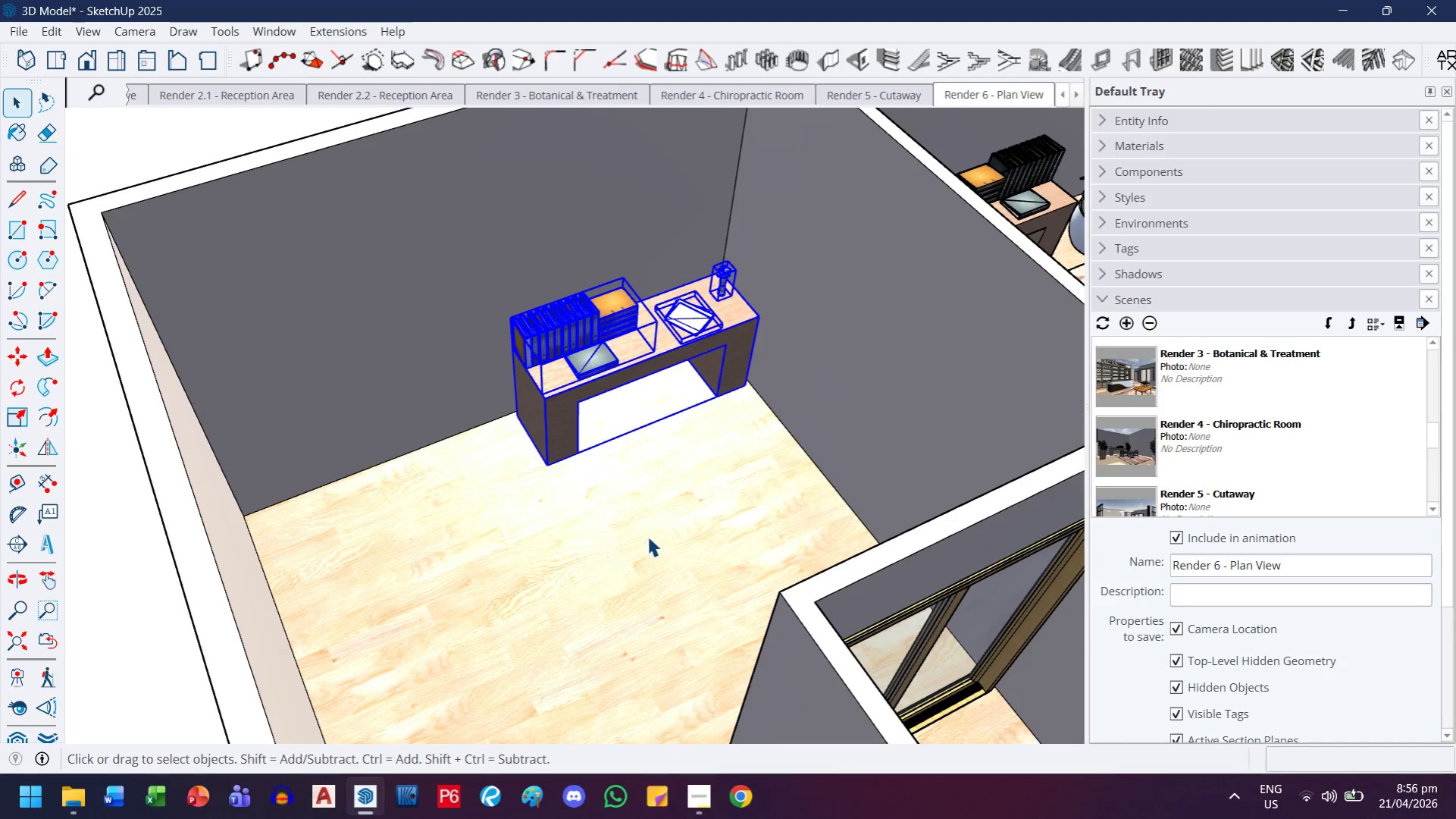 
left_click([647, 536])
 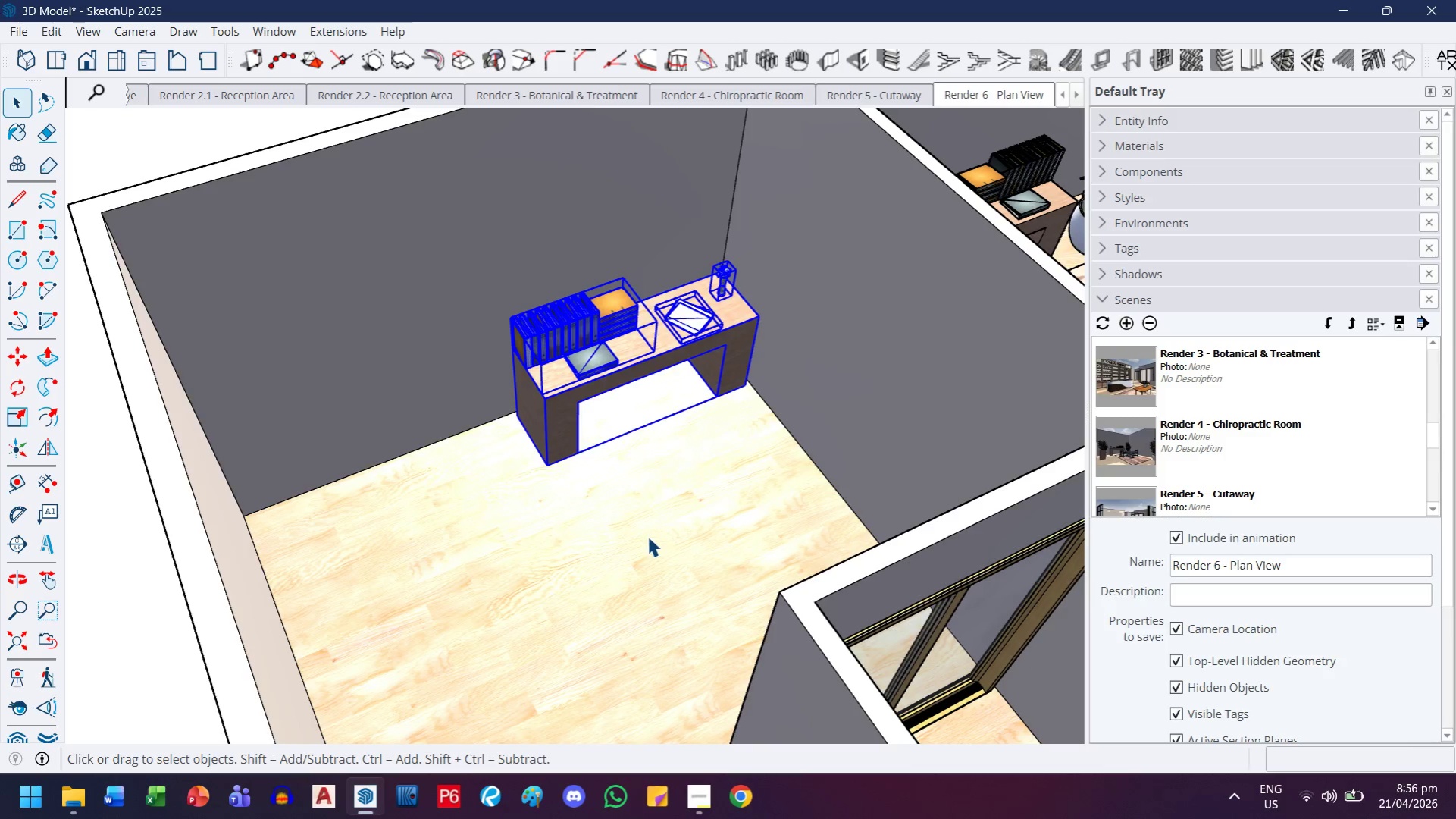 
key(Escape)
 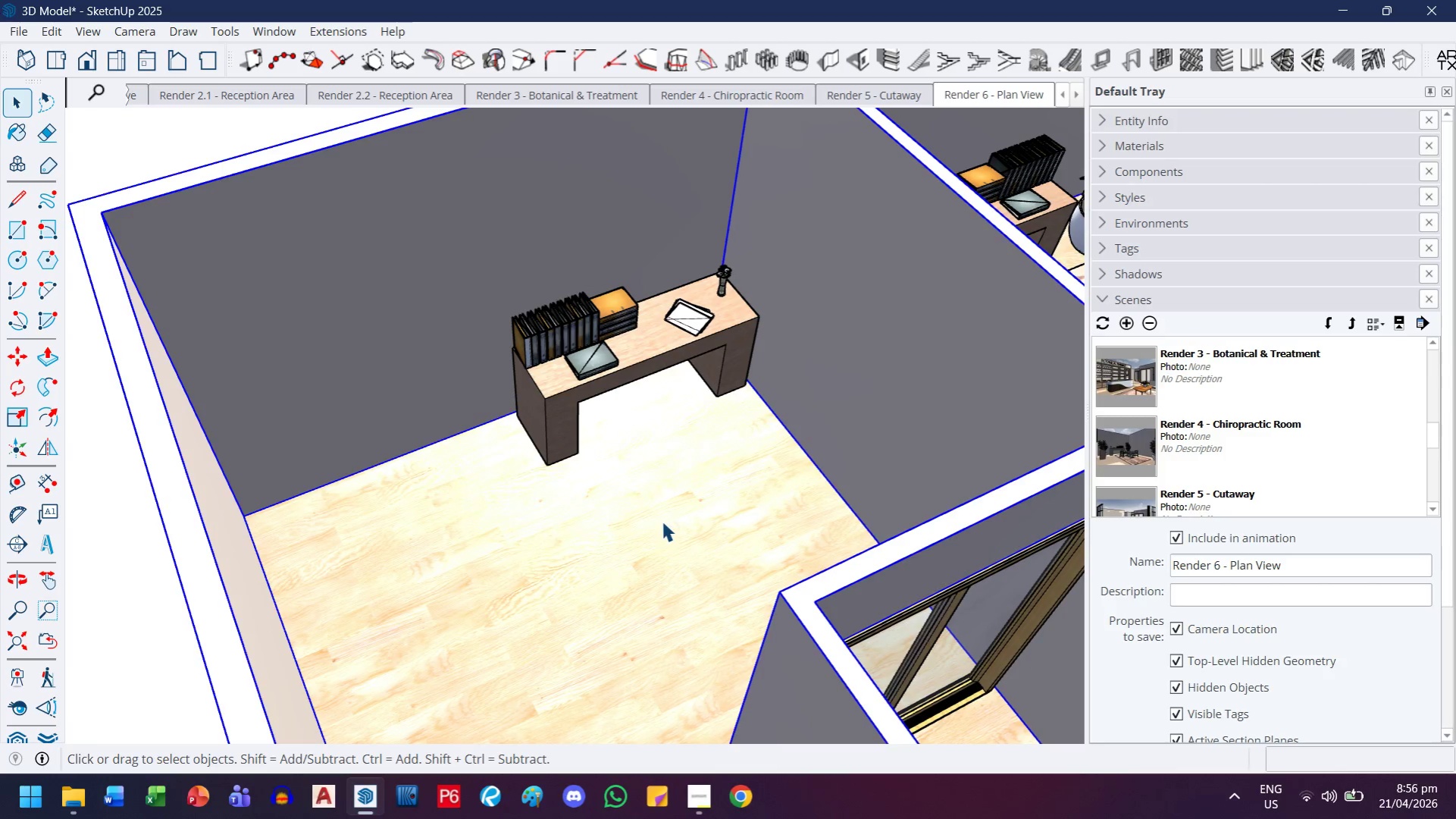 
scroll: coordinate [283, 759], scroll_direction: down, amount: 8.0
 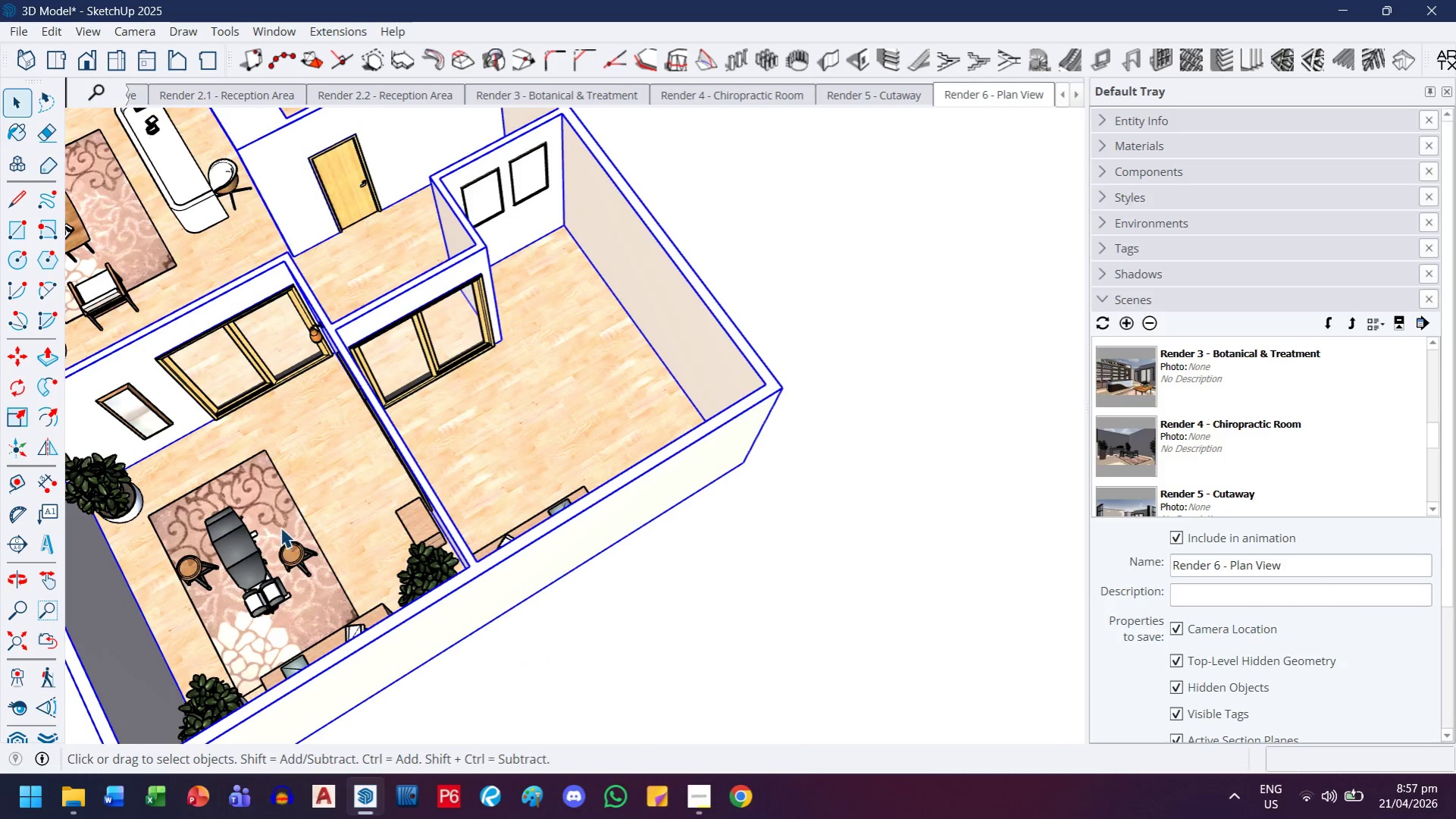 
left_click([285, 512])
 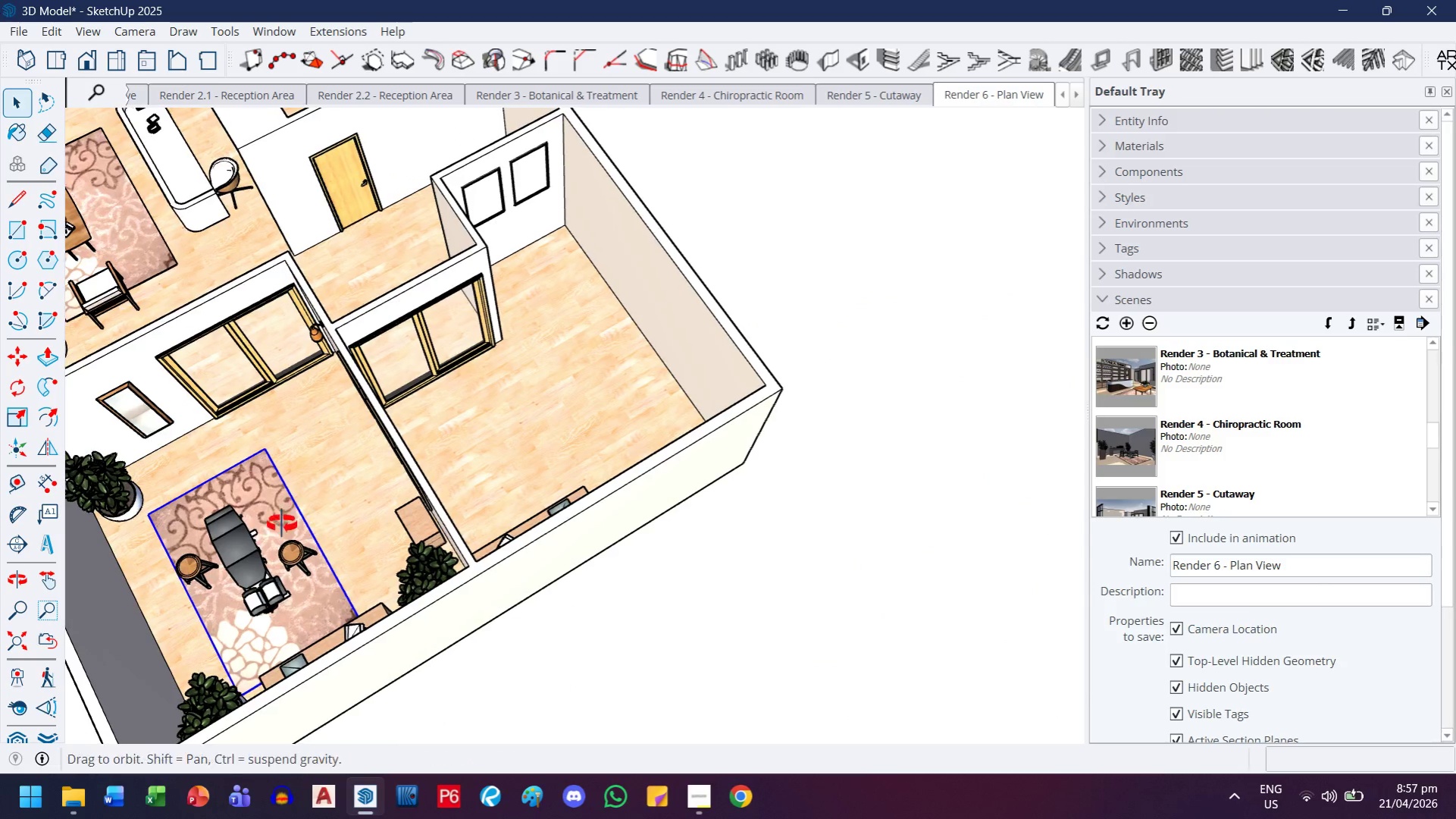 
key(M)
 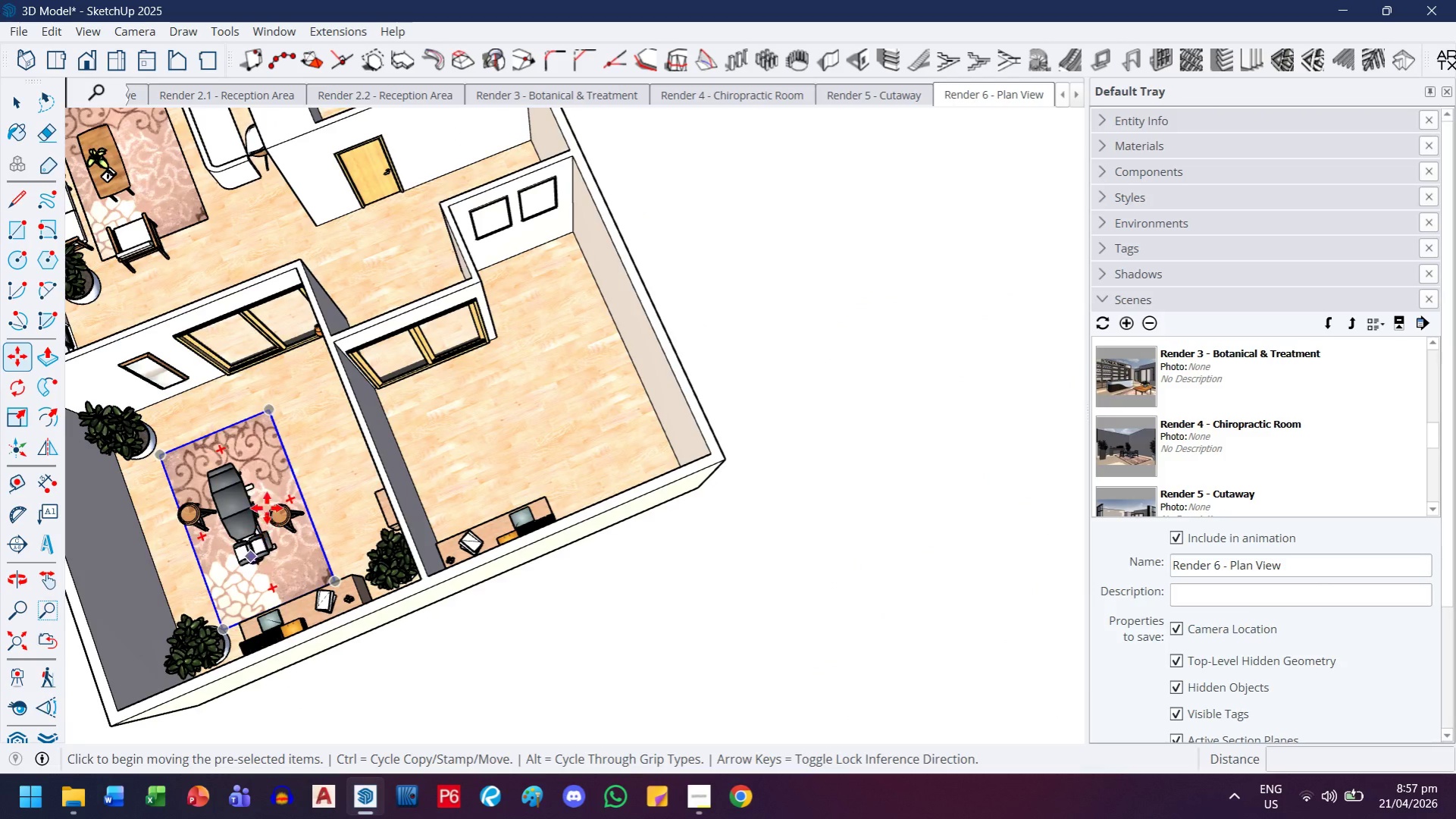 
scroll: coordinate [252, 565], scroll_direction: down, amount: 1.0
 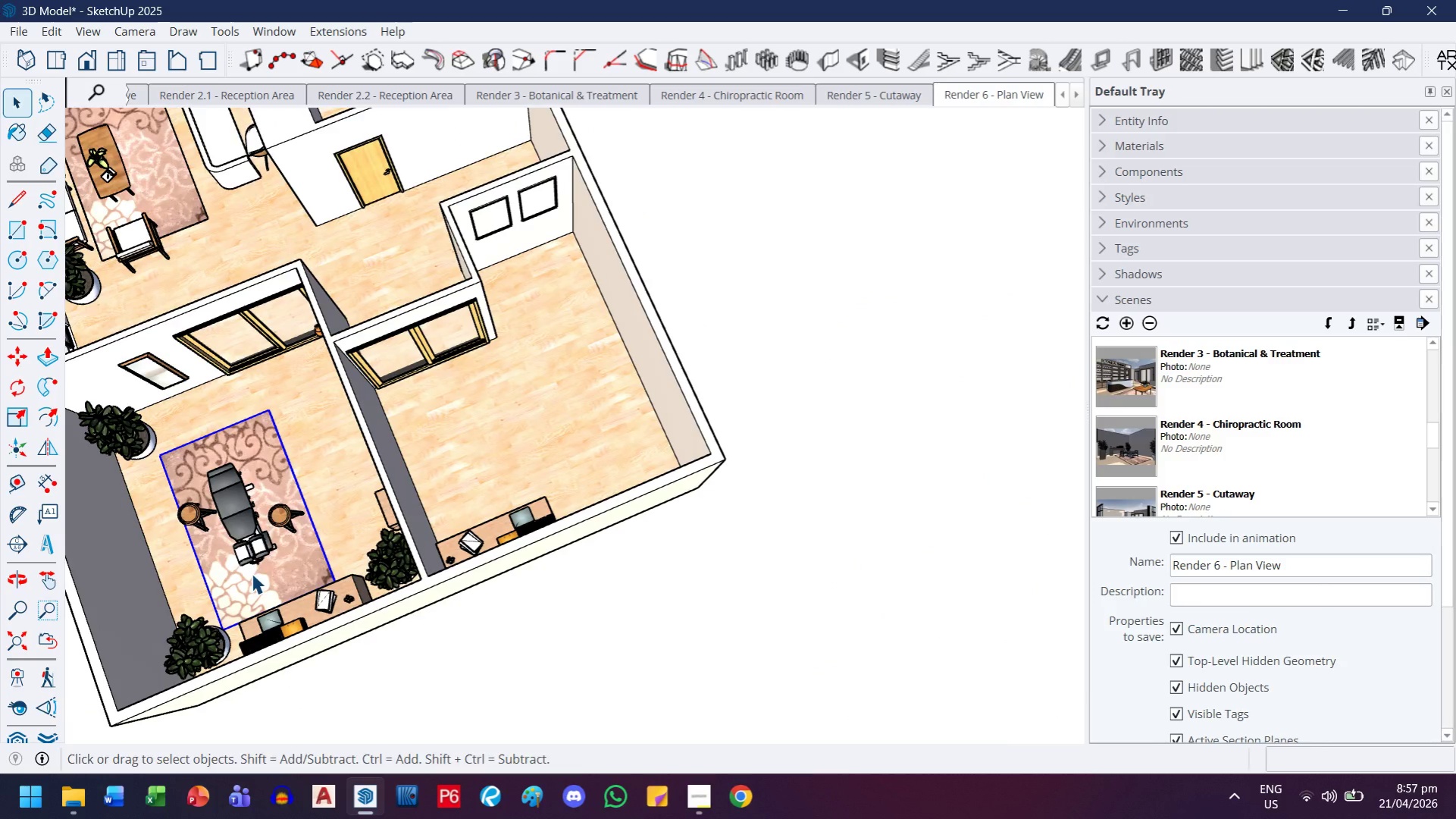 
key(Control+ControlLeft)
 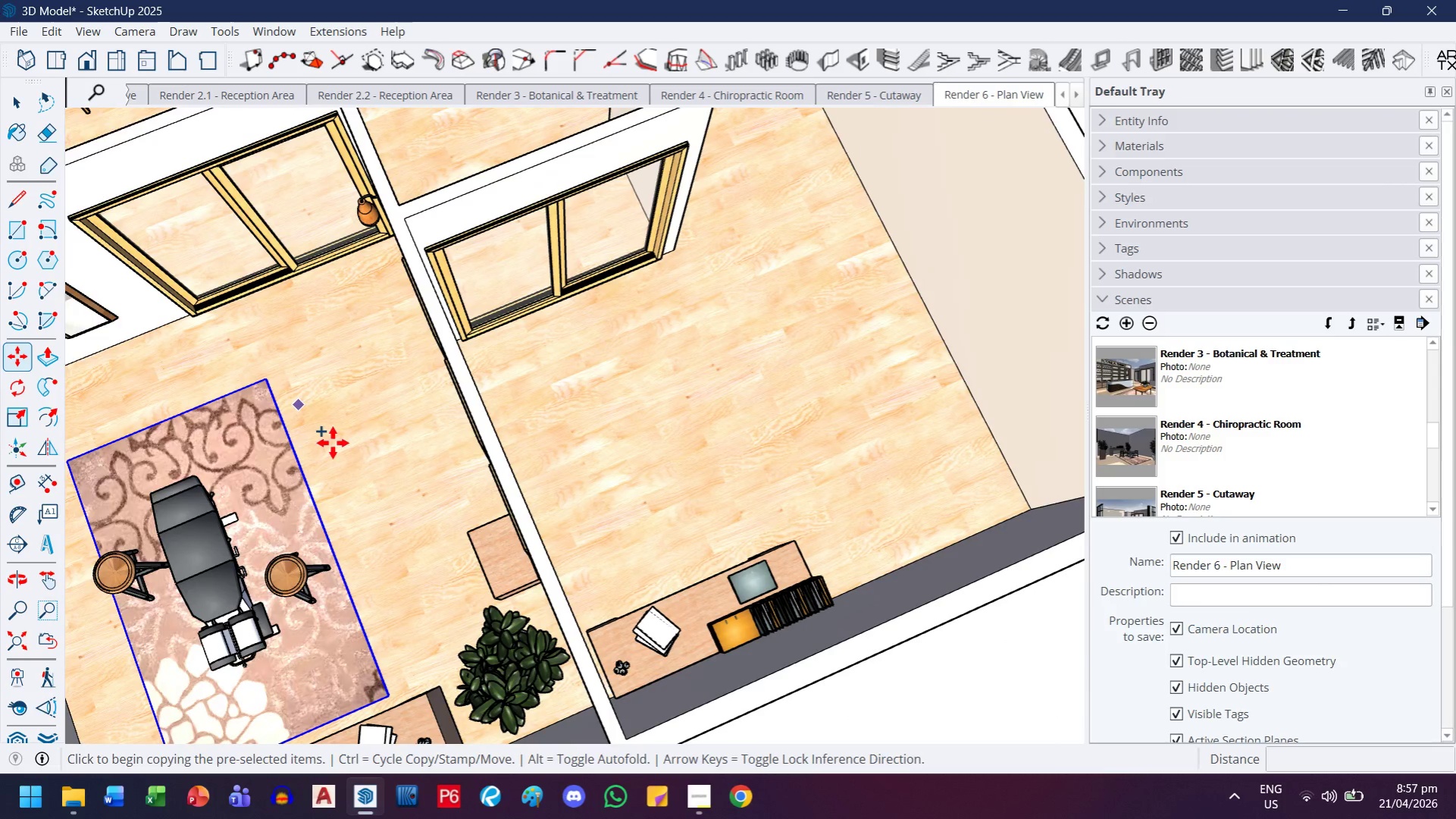 
scroll: coordinate [292, 375], scroll_direction: up, amount: 7.0
 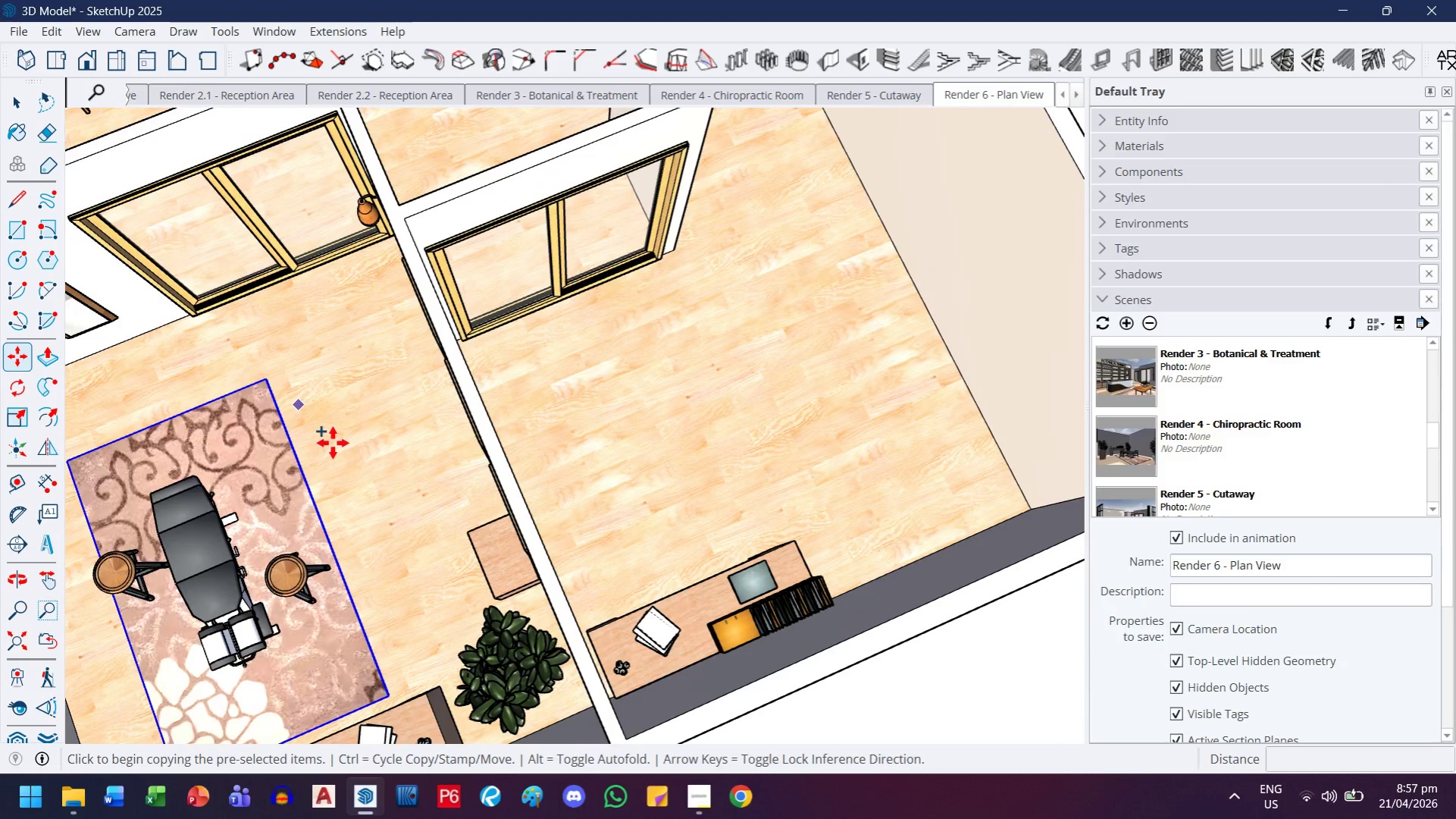 
left_click([333, 443])
 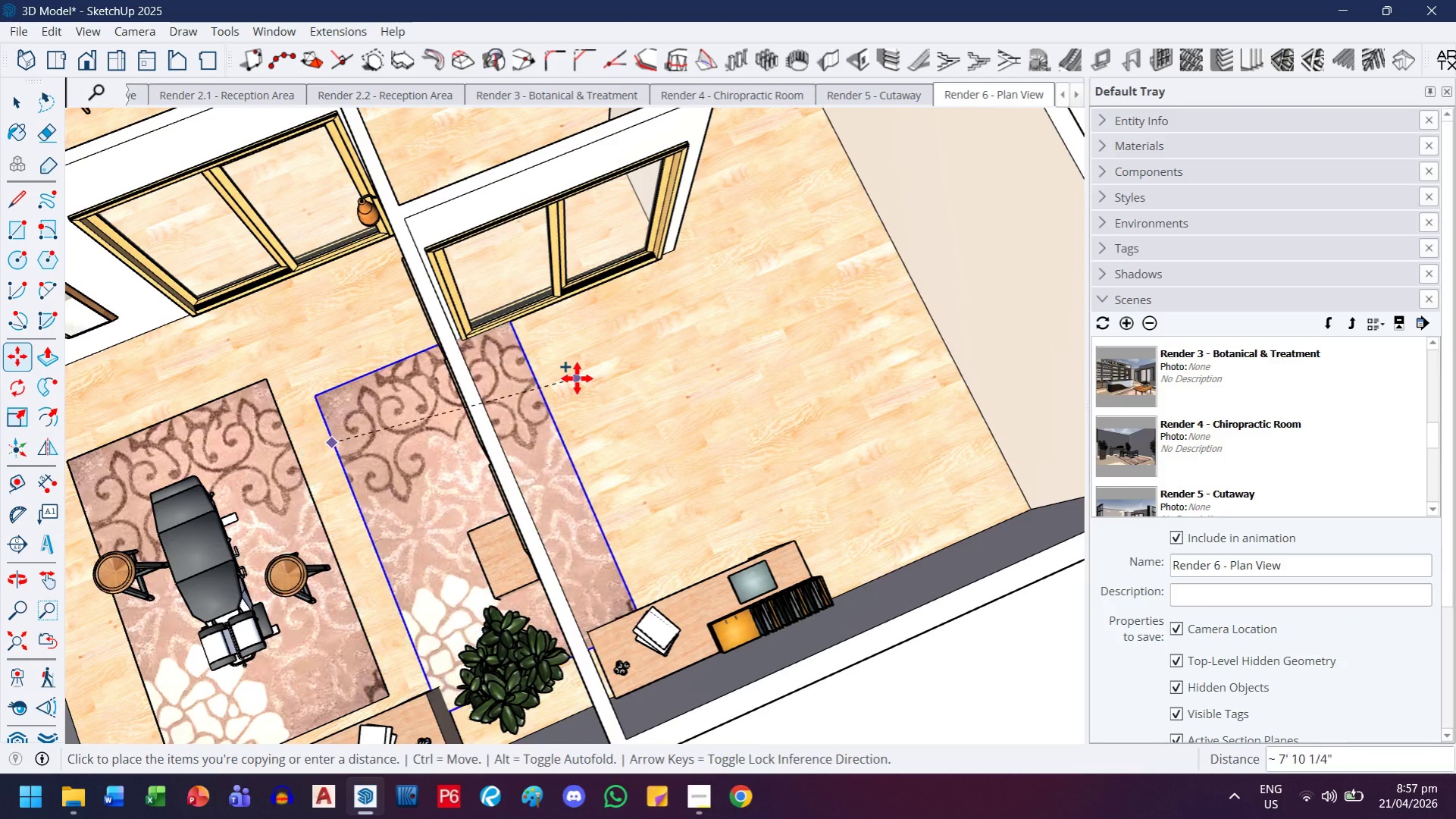 
key(H)
 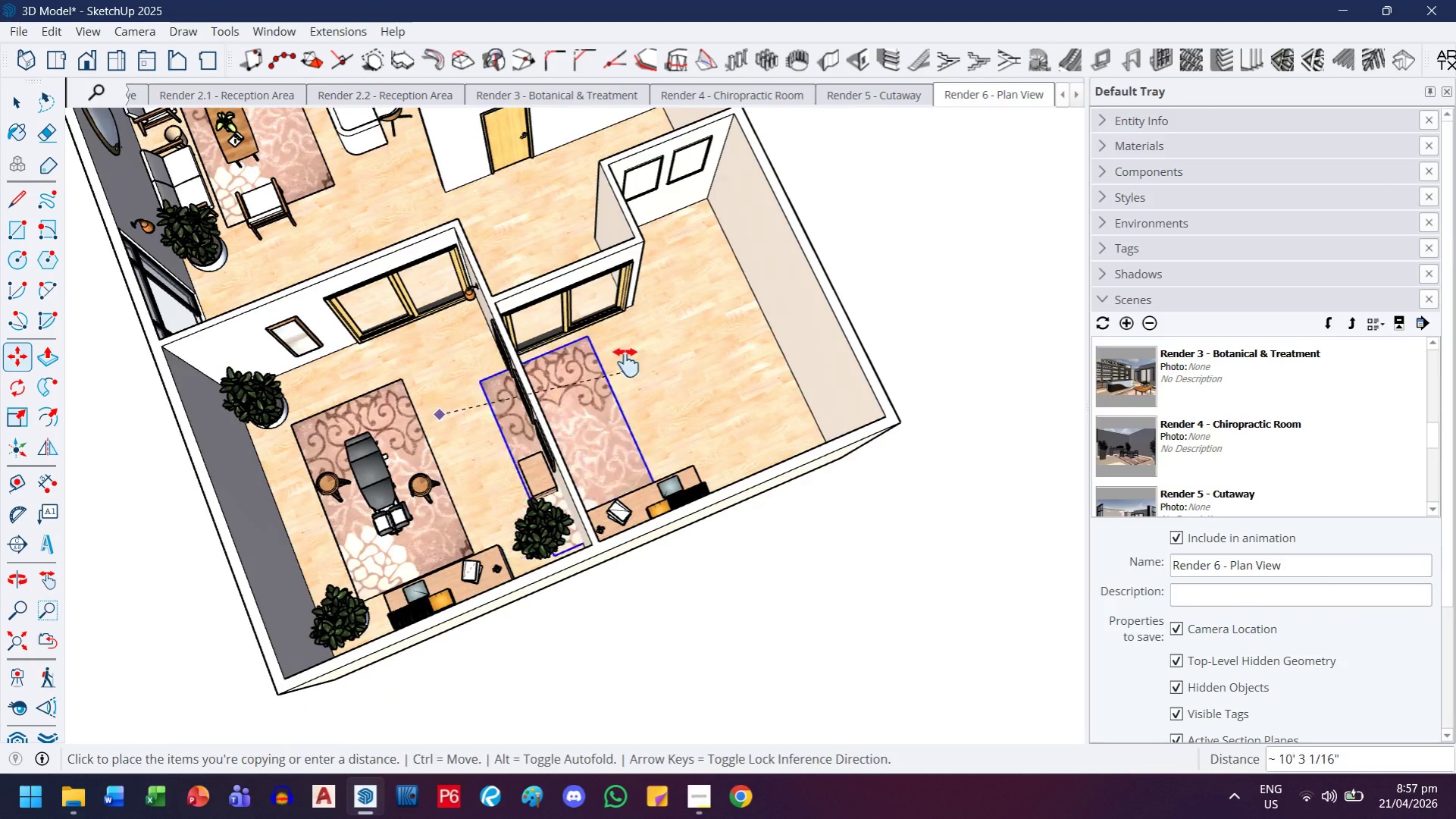 
left_click_drag(start_coordinate=[652, 359], to_coordinate=[349, 475])
 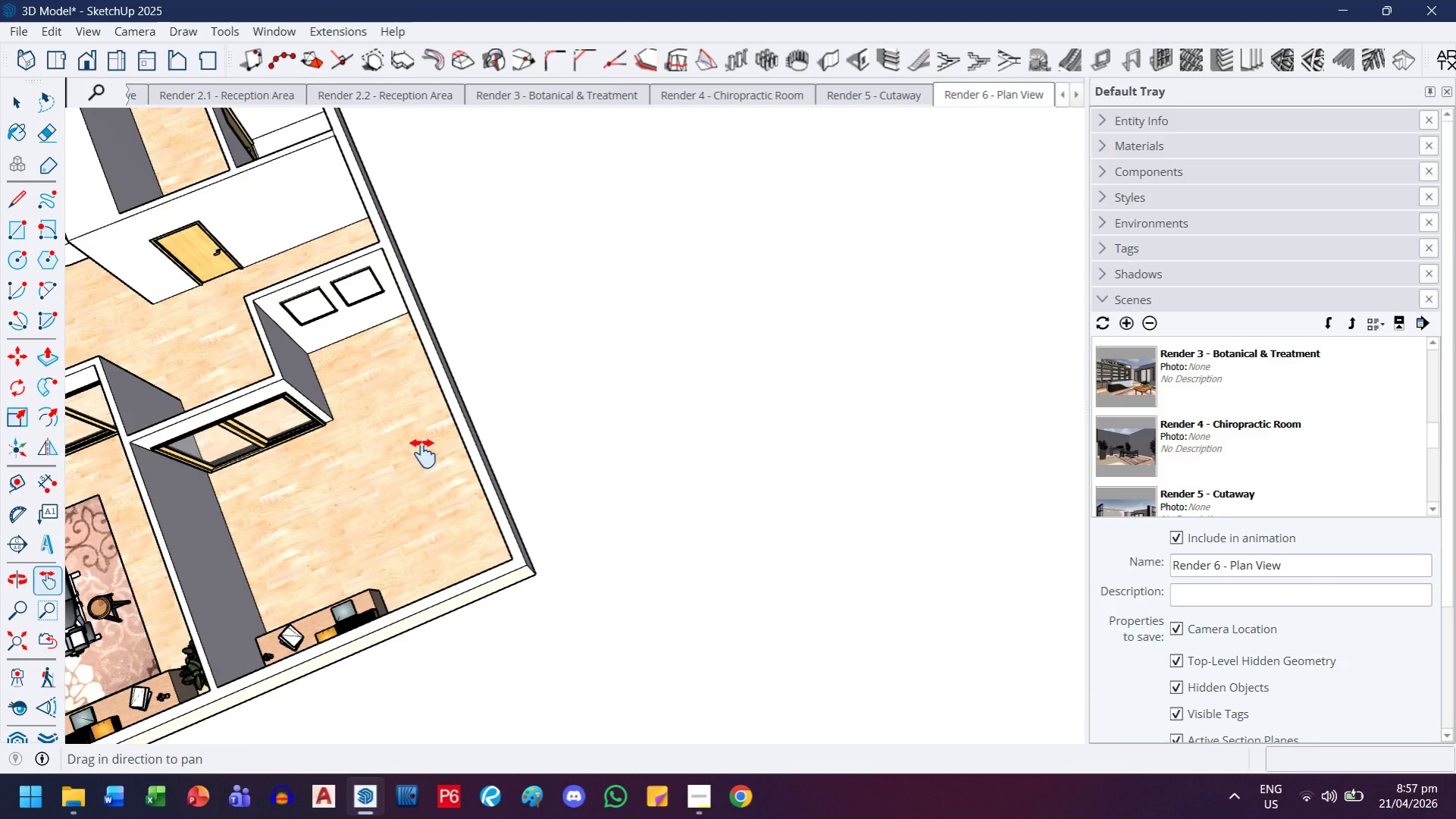 
scroll: coordinate [577, 378], scroll_direction: down, amount: 6.0
 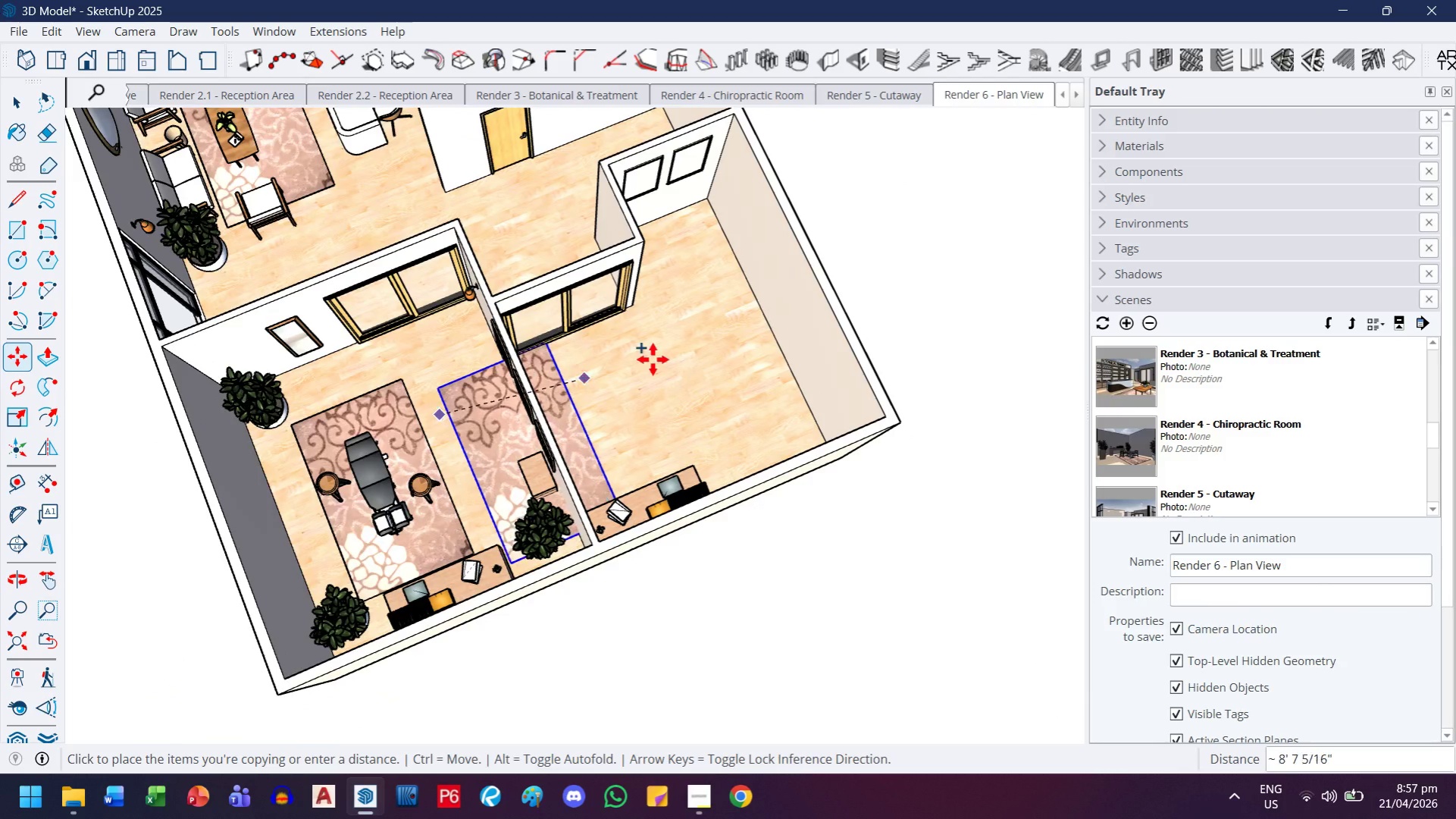 
key(Escape)
 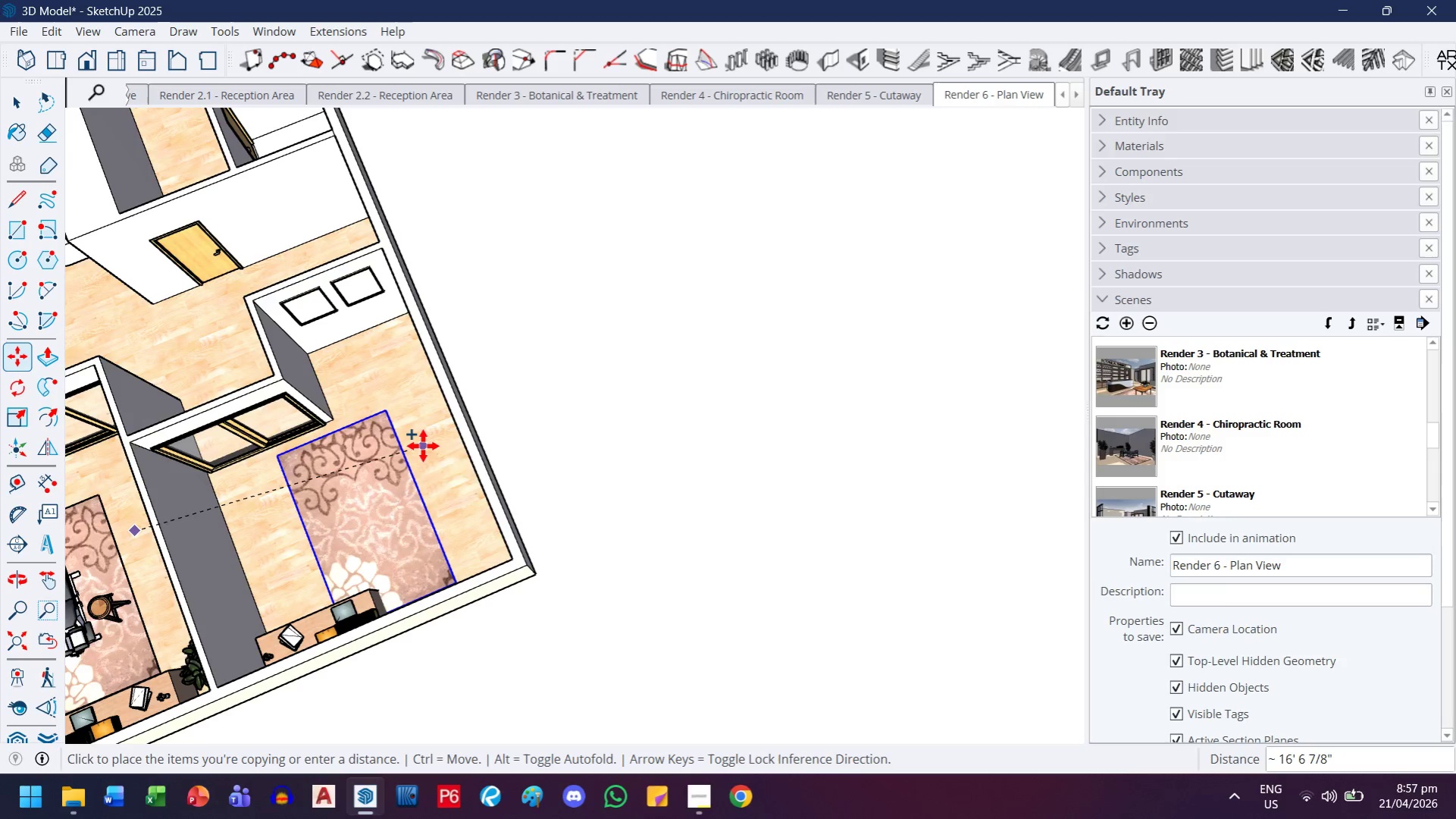 
key(ArrowRight)
 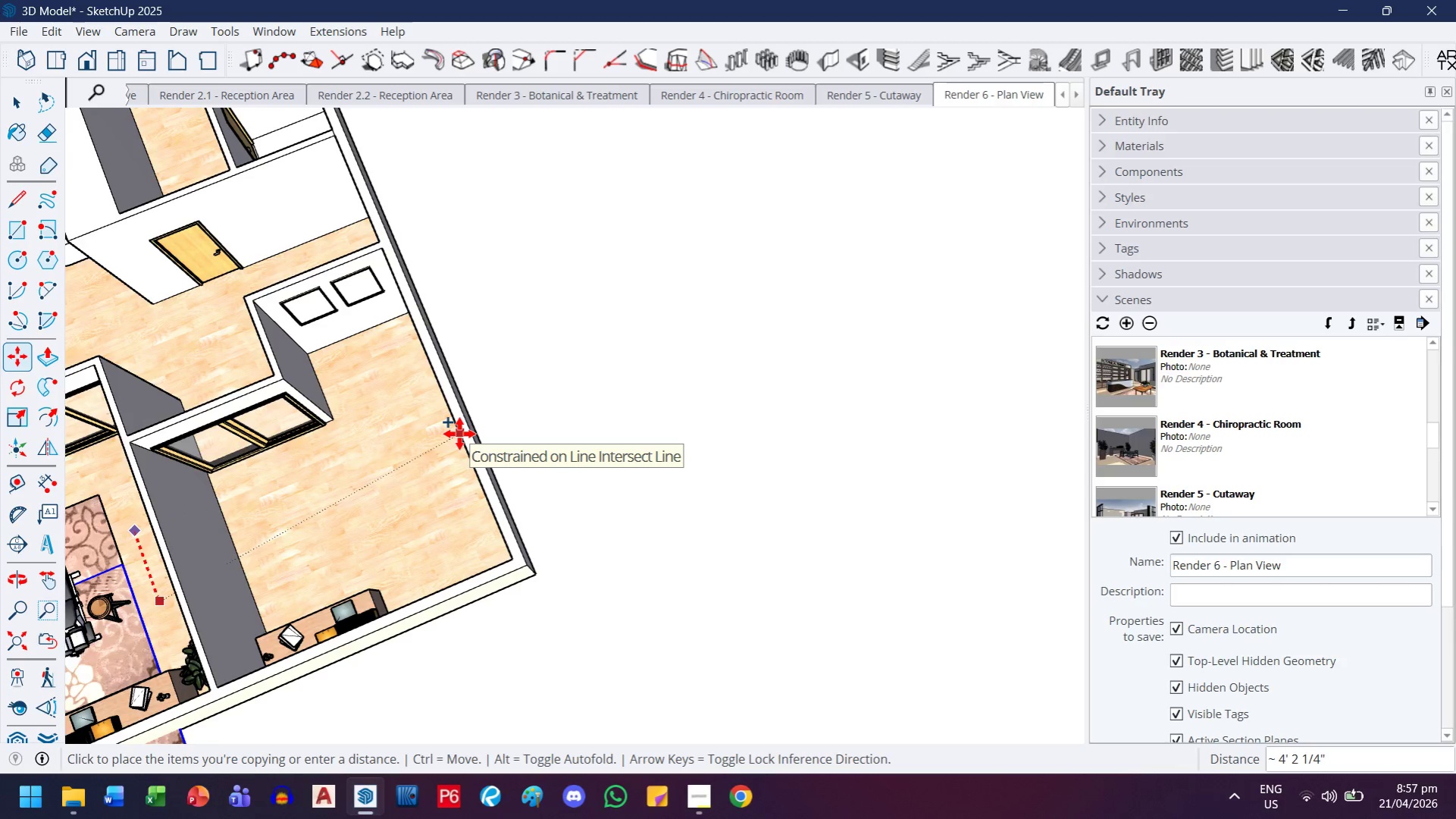 
key(ArrowLeft)
 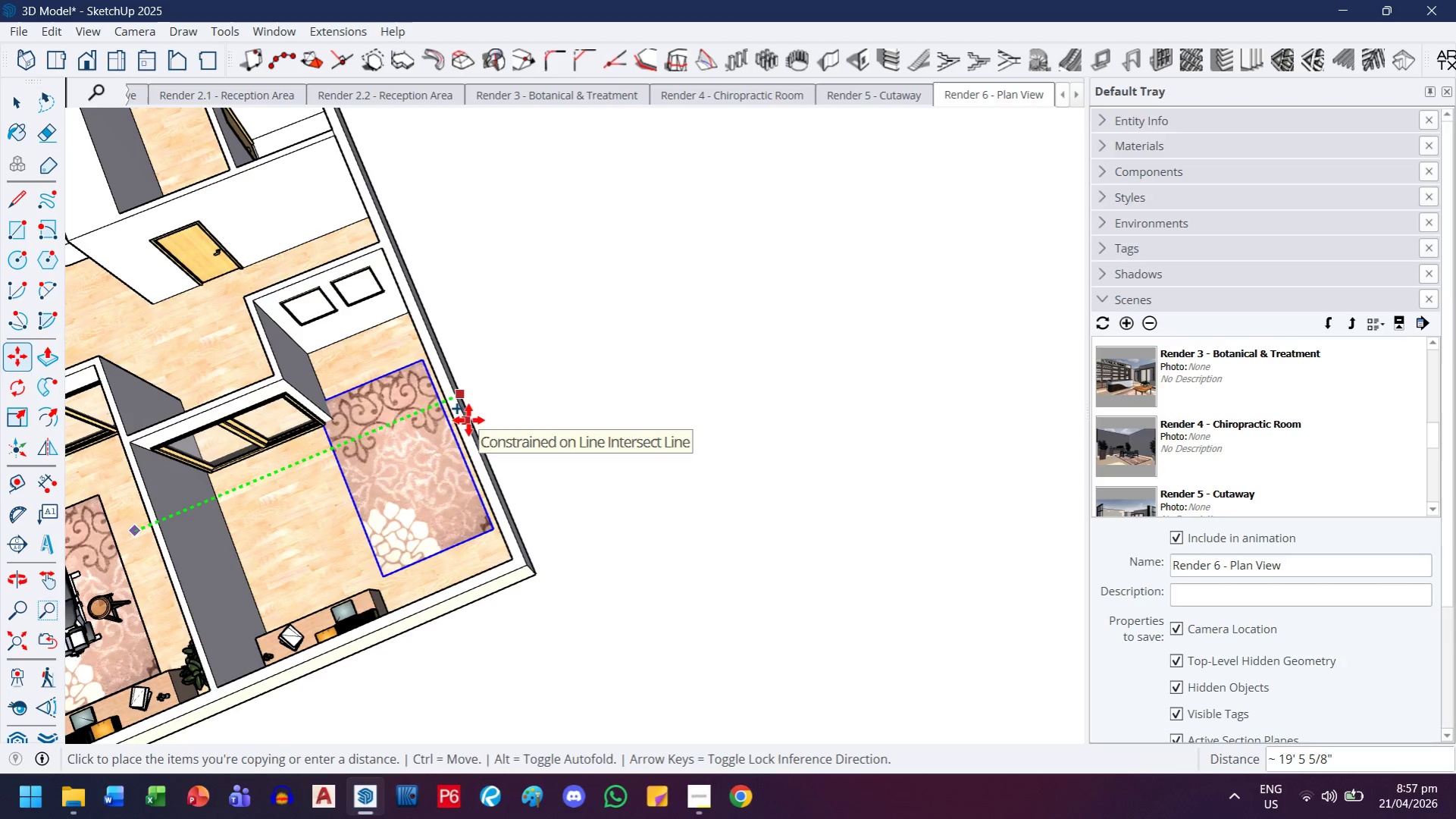 
scroll: coordinate [434, 414], scroll_direction: up, amount: 9.0
 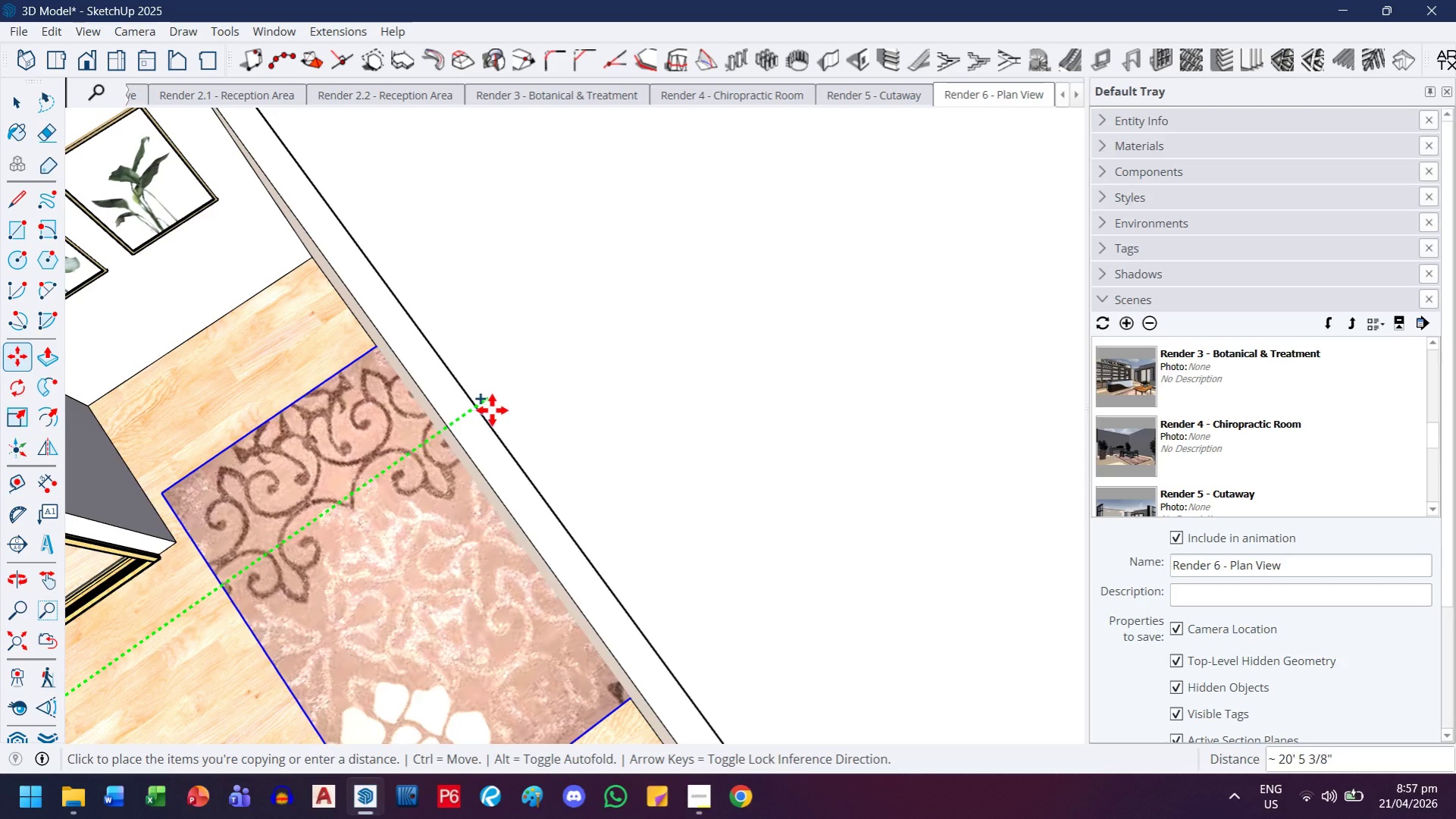 
left_click([487, 411])
 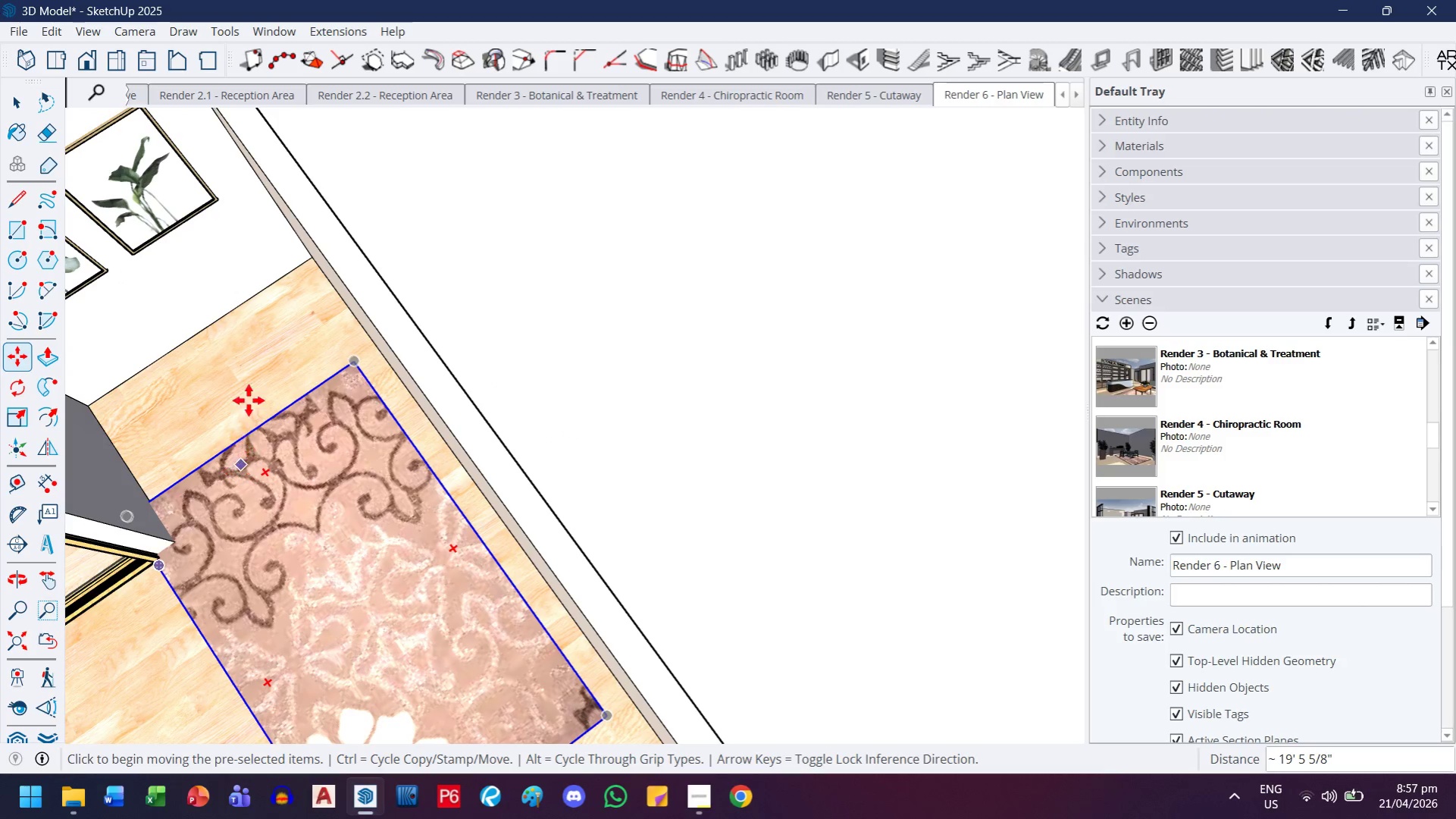 
left_click([217, 384])
 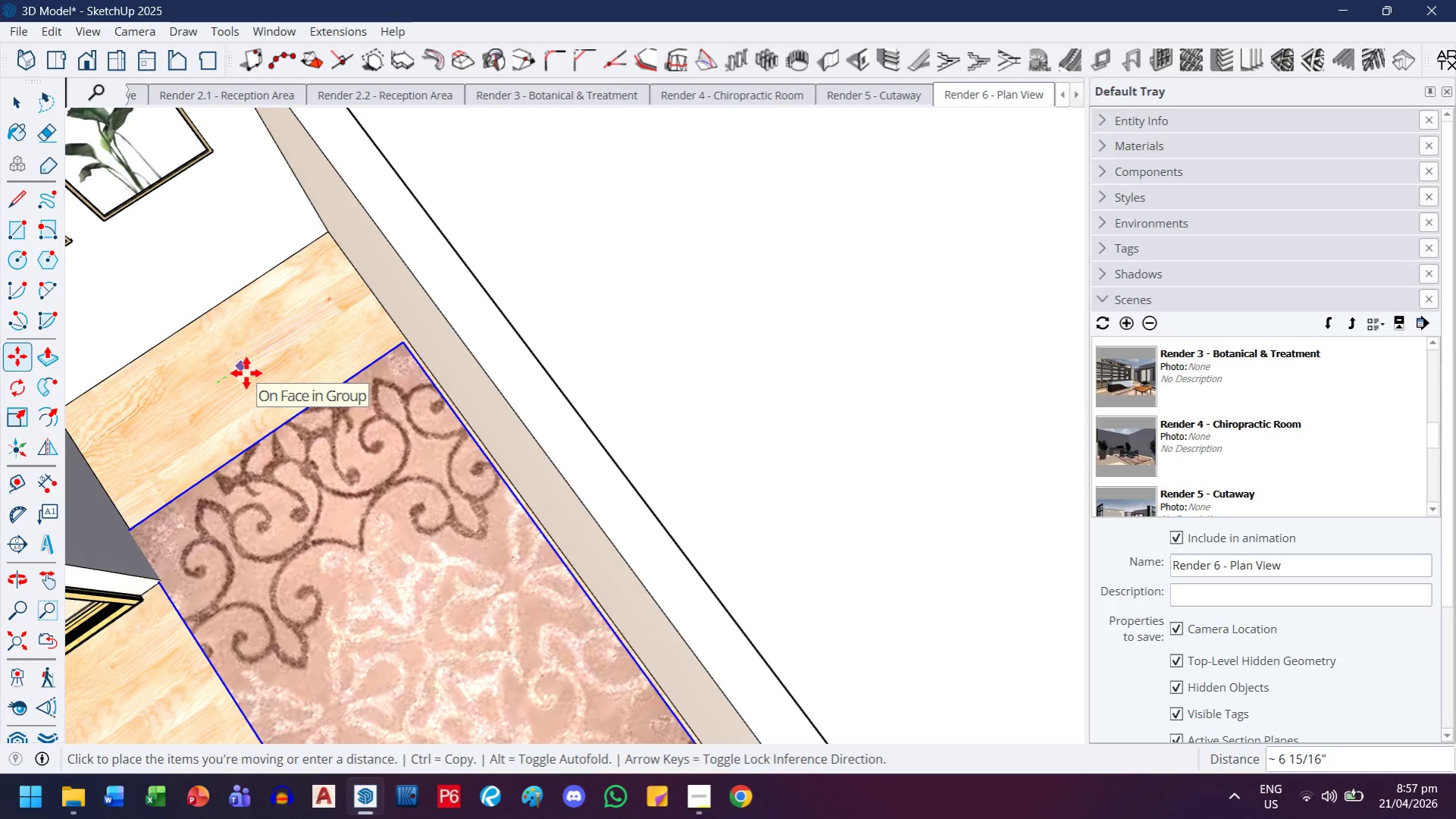 
scroll: coordinate [236, 377], scroll_direction: up, amount: 3.0
 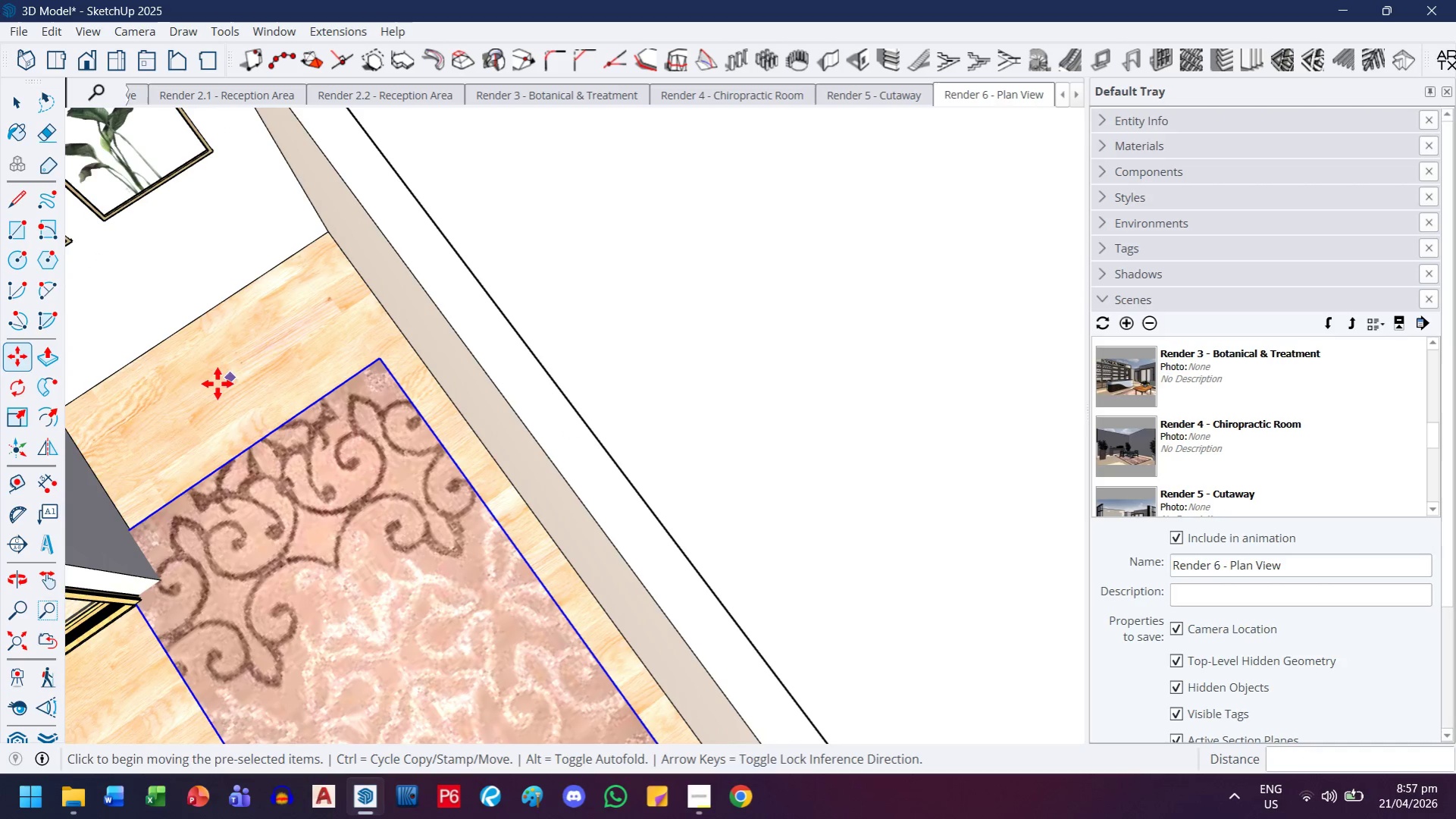 
left_click([246, 373])
 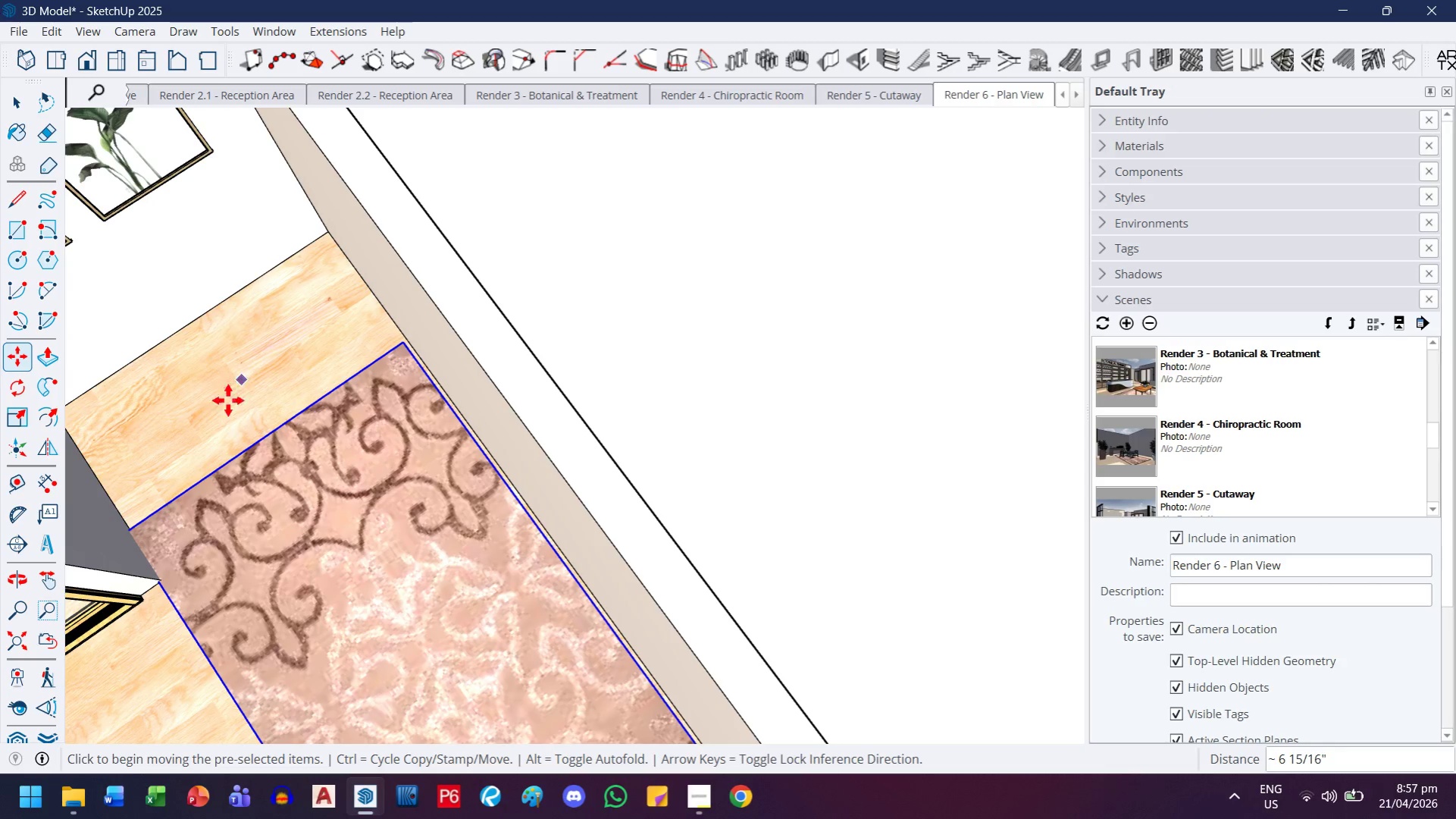 
key(H)
 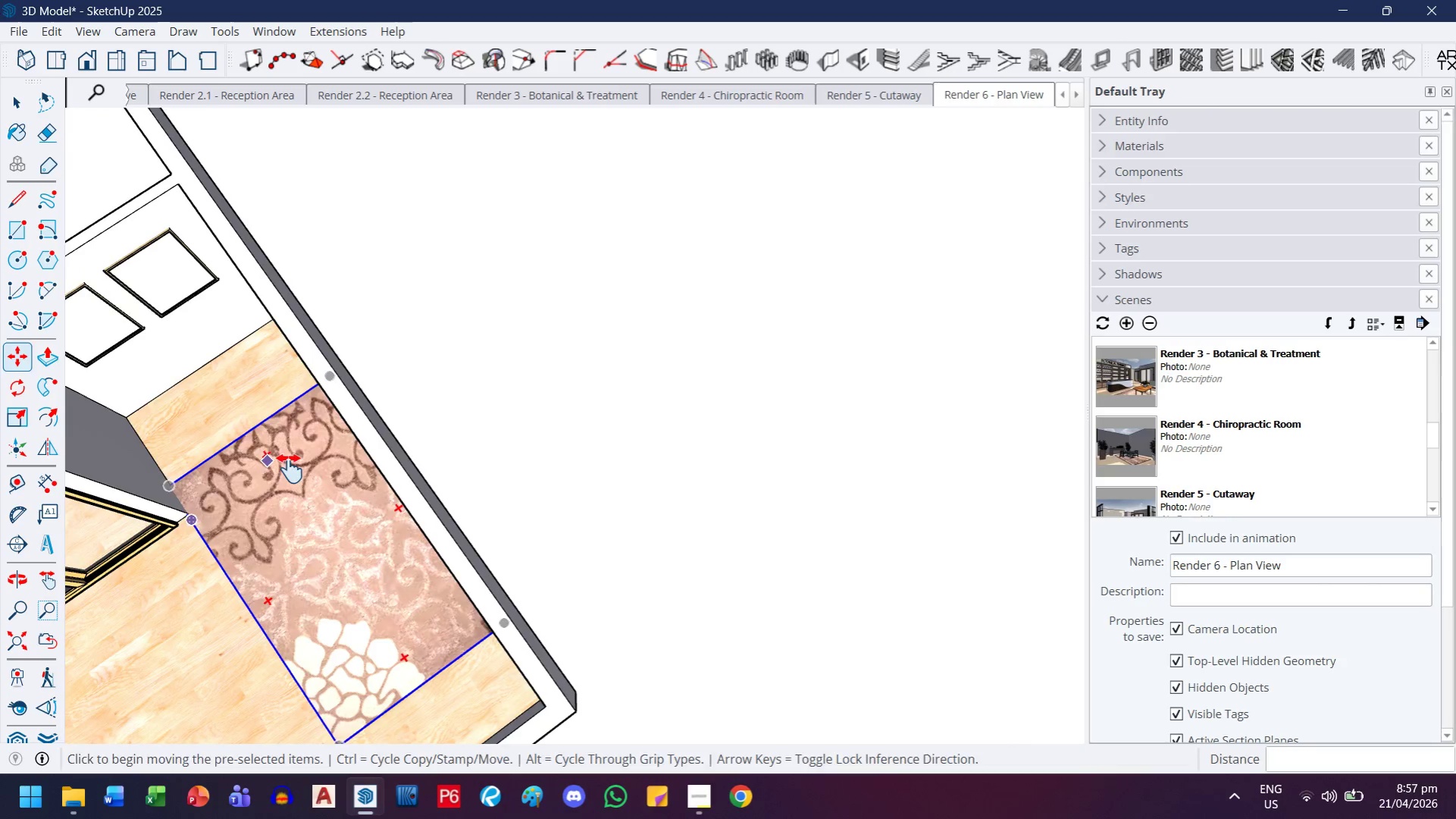 
left_click_drag(start_coordinate=[298, 441], to_coordinate=[315, 381])
 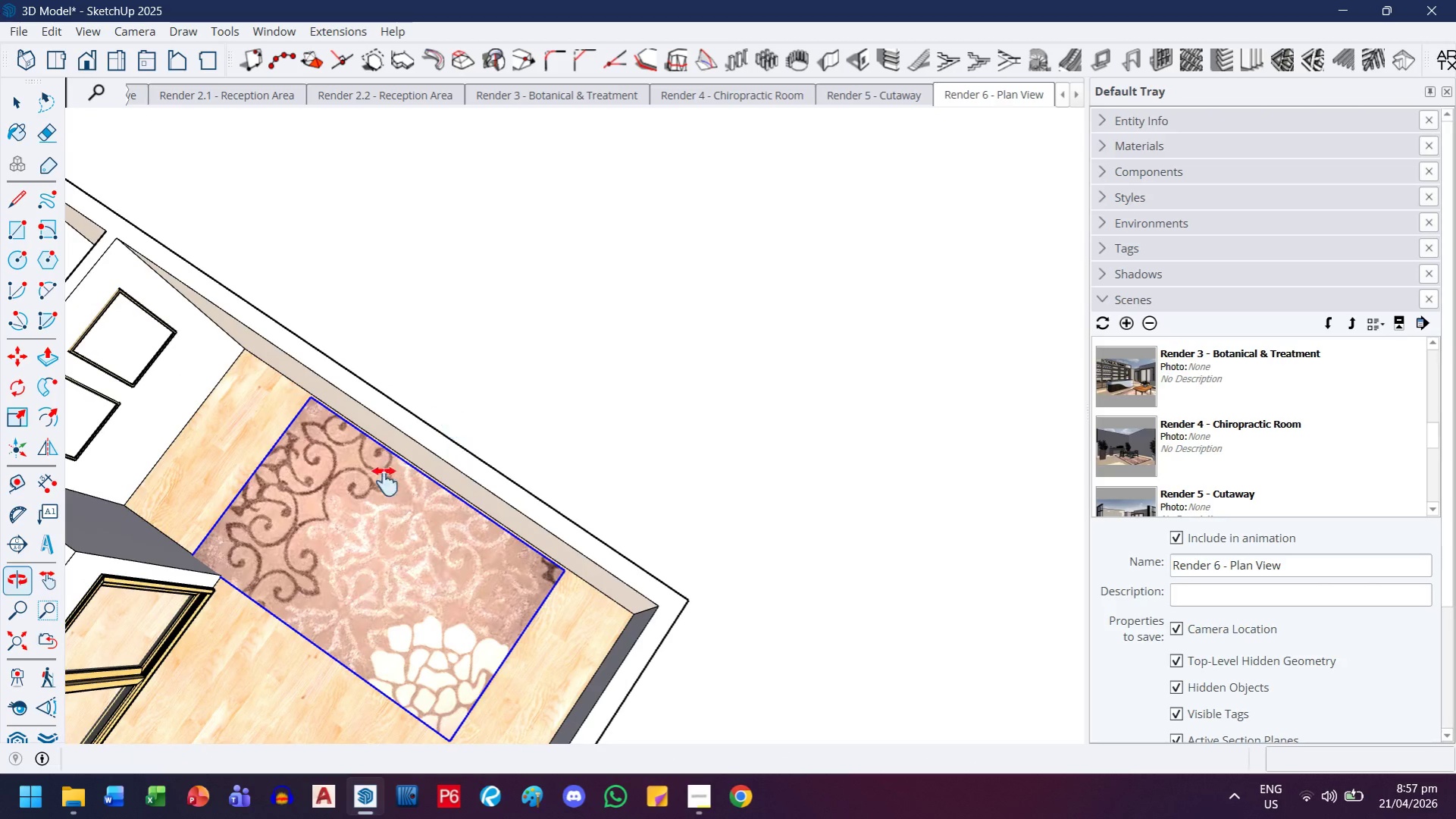 
scroll: coordinate [225, 424], scroll_direction: down, amount: 7.0
 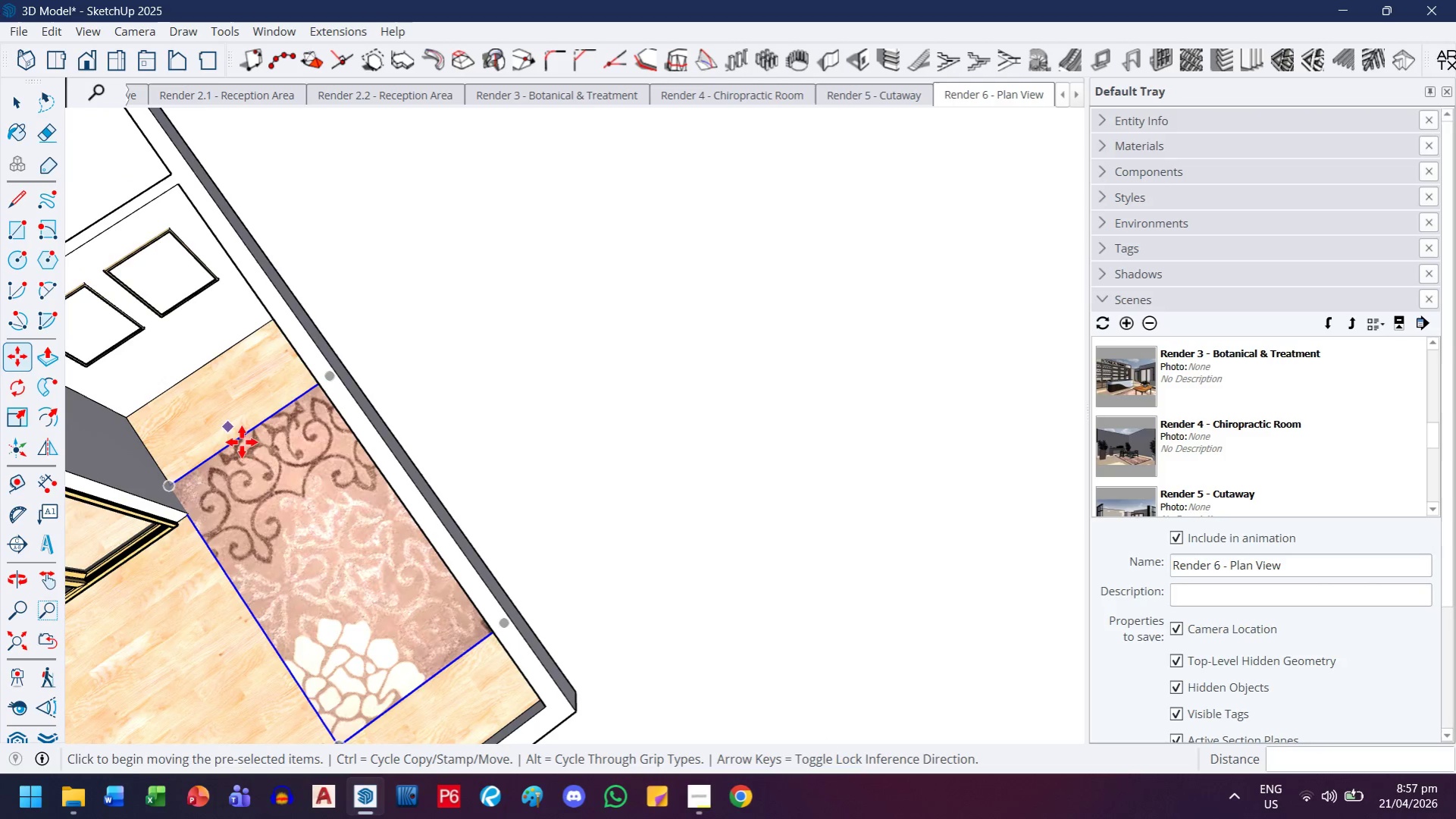 
scroll: coordinate [443, 554], scroll_direction: up, amount: 6.0
 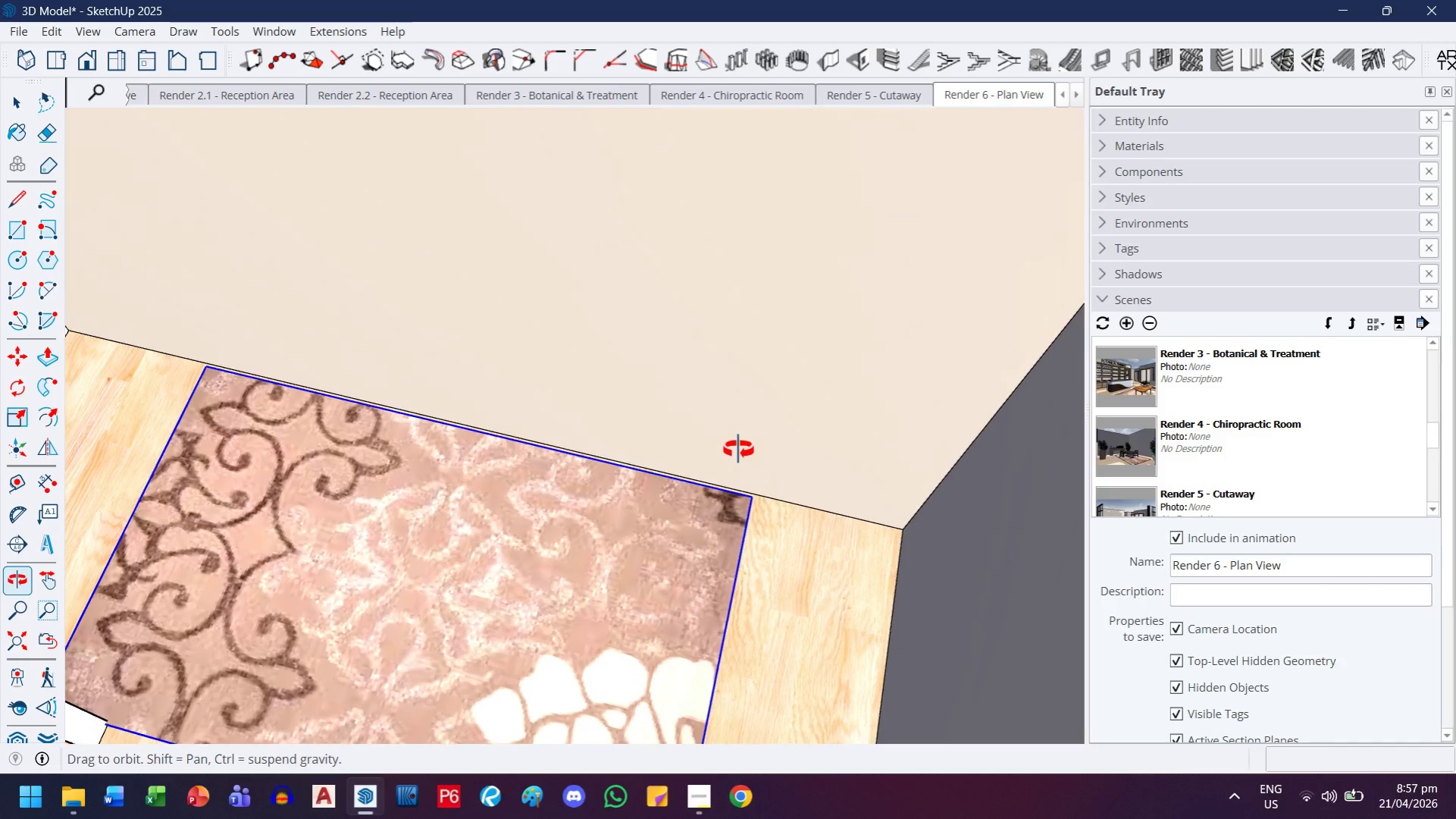 
left_click_drag(start_coordinate=[526, 603], to_coordinate=[453, 499])
 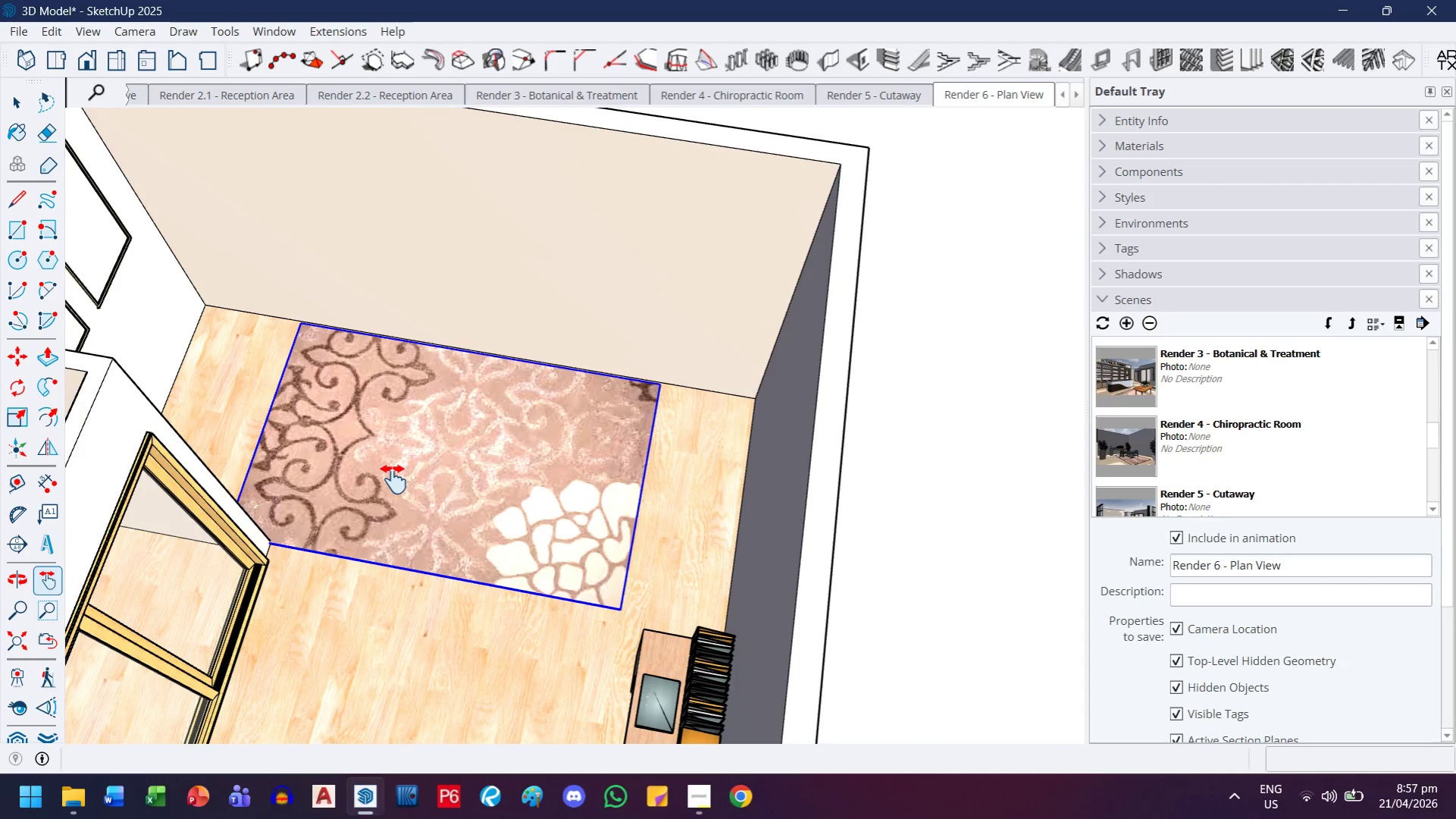 
scroll: coordinate [657, 521], scroll_direction: down, amount: 5.0
 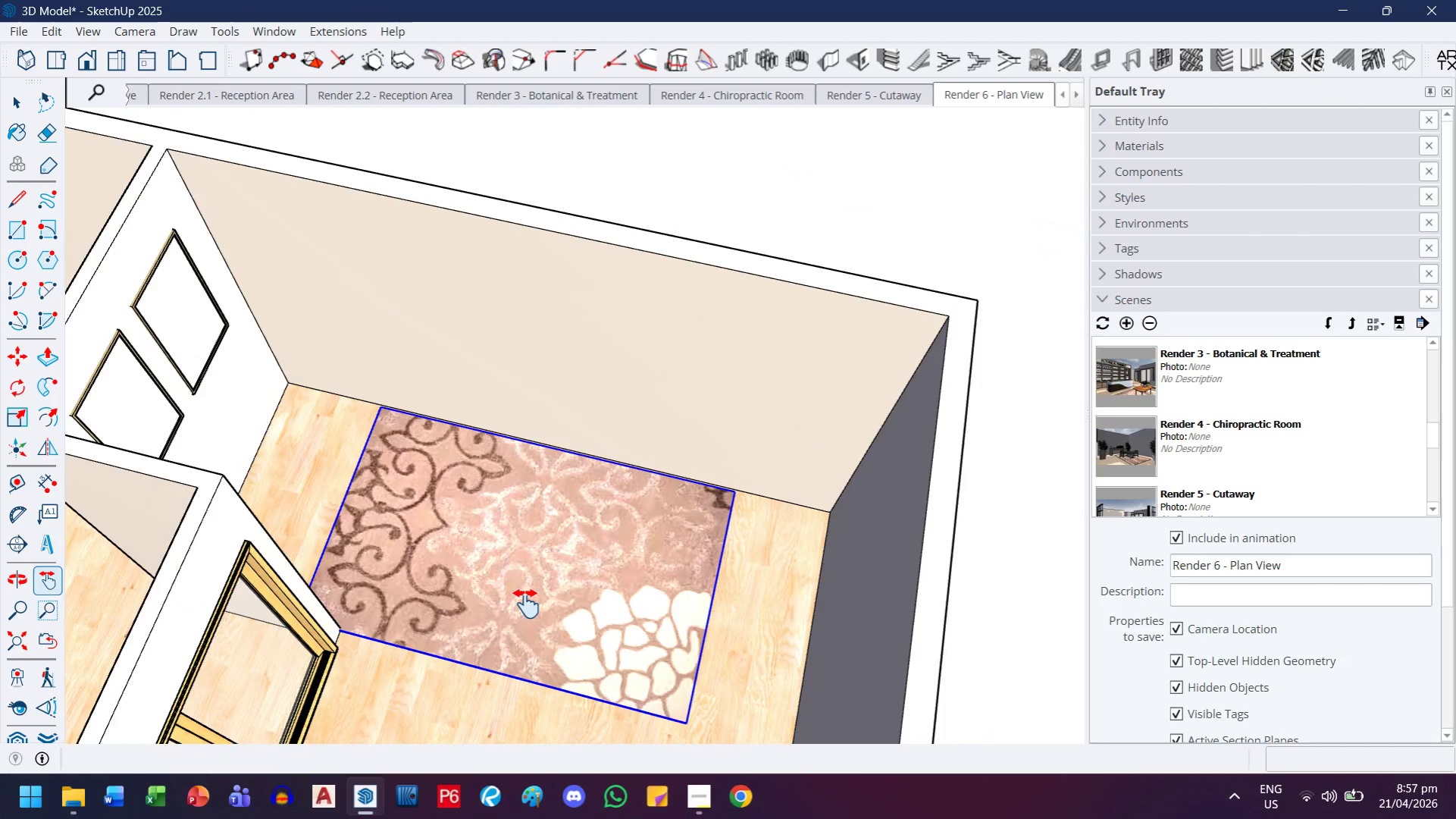 
scroll: coordinate [327, 651], scroll_direction: up, amount: 10.0
 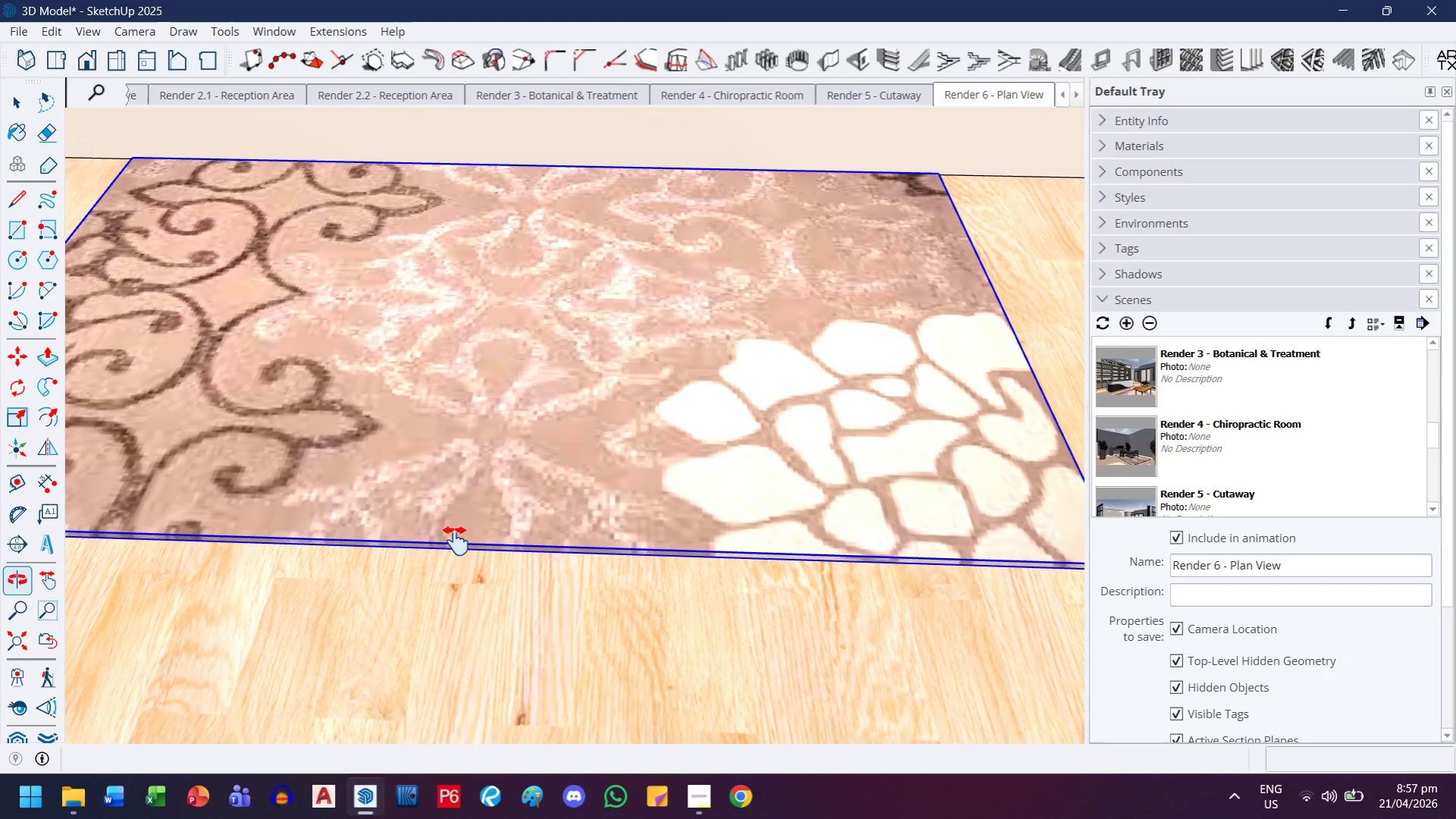 
key(S)
 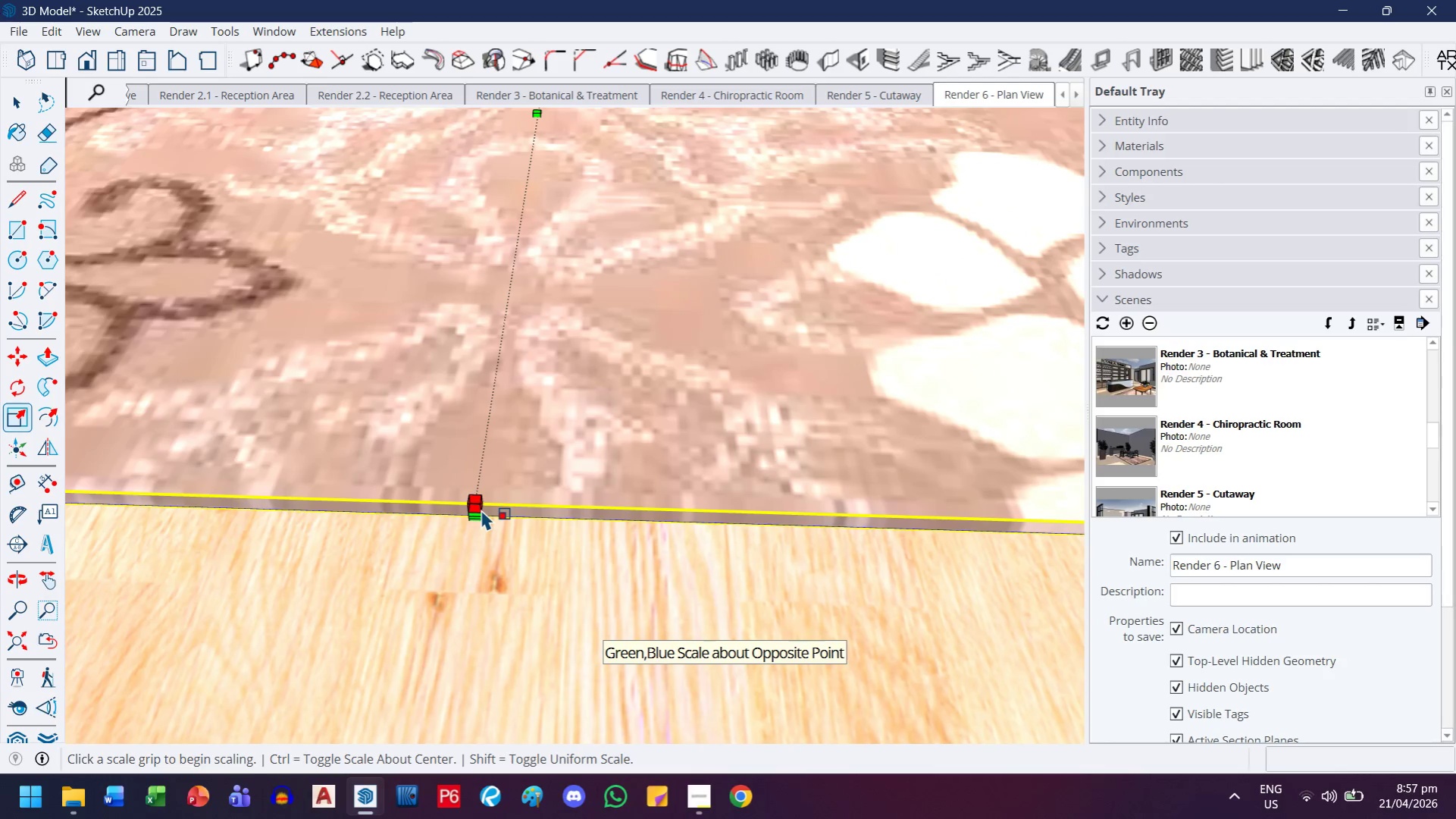 
scroll: coordinate [467, 577], scroll_direction: up, amount: 8.0
 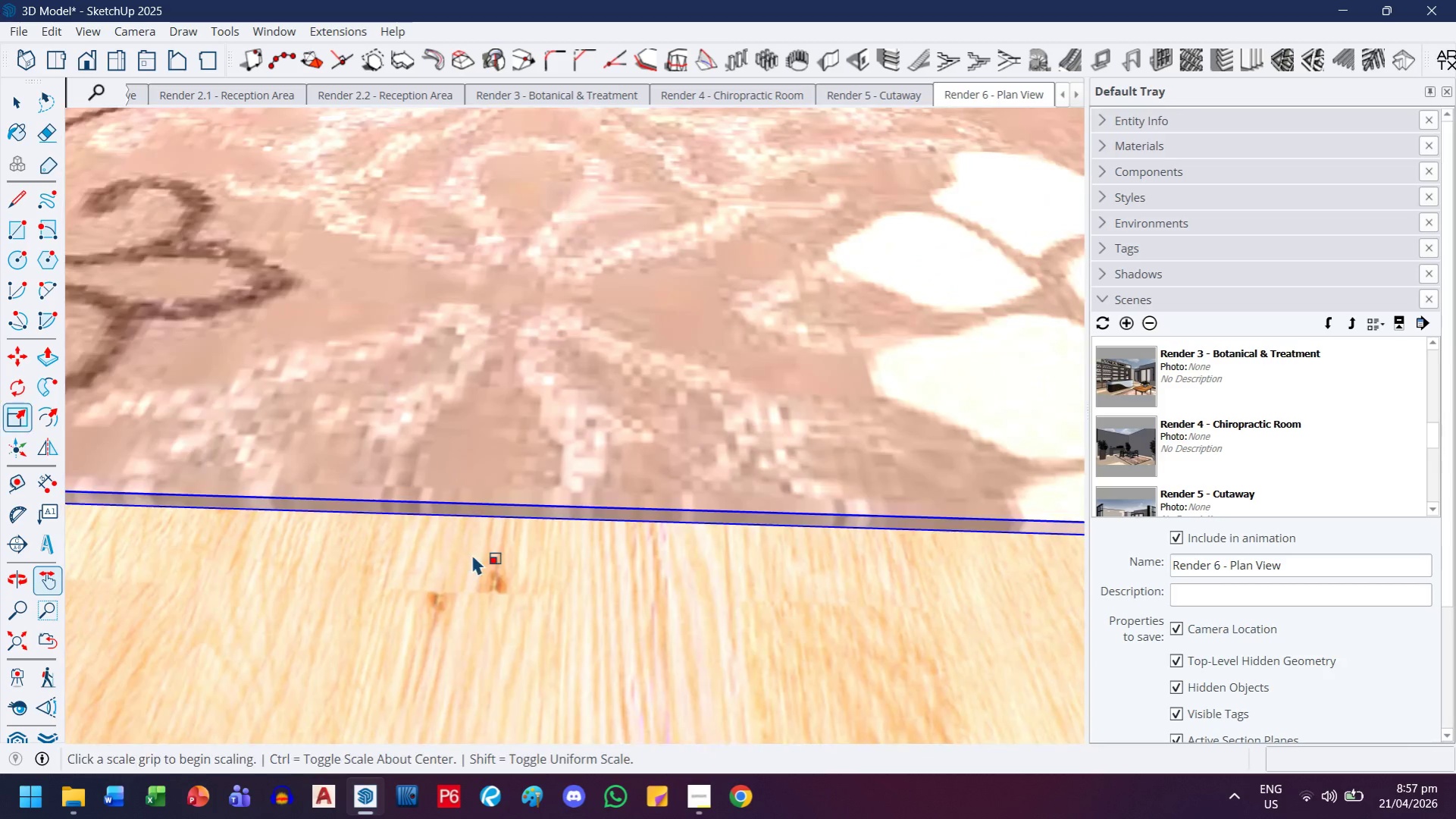 
left_click([476, 513])
 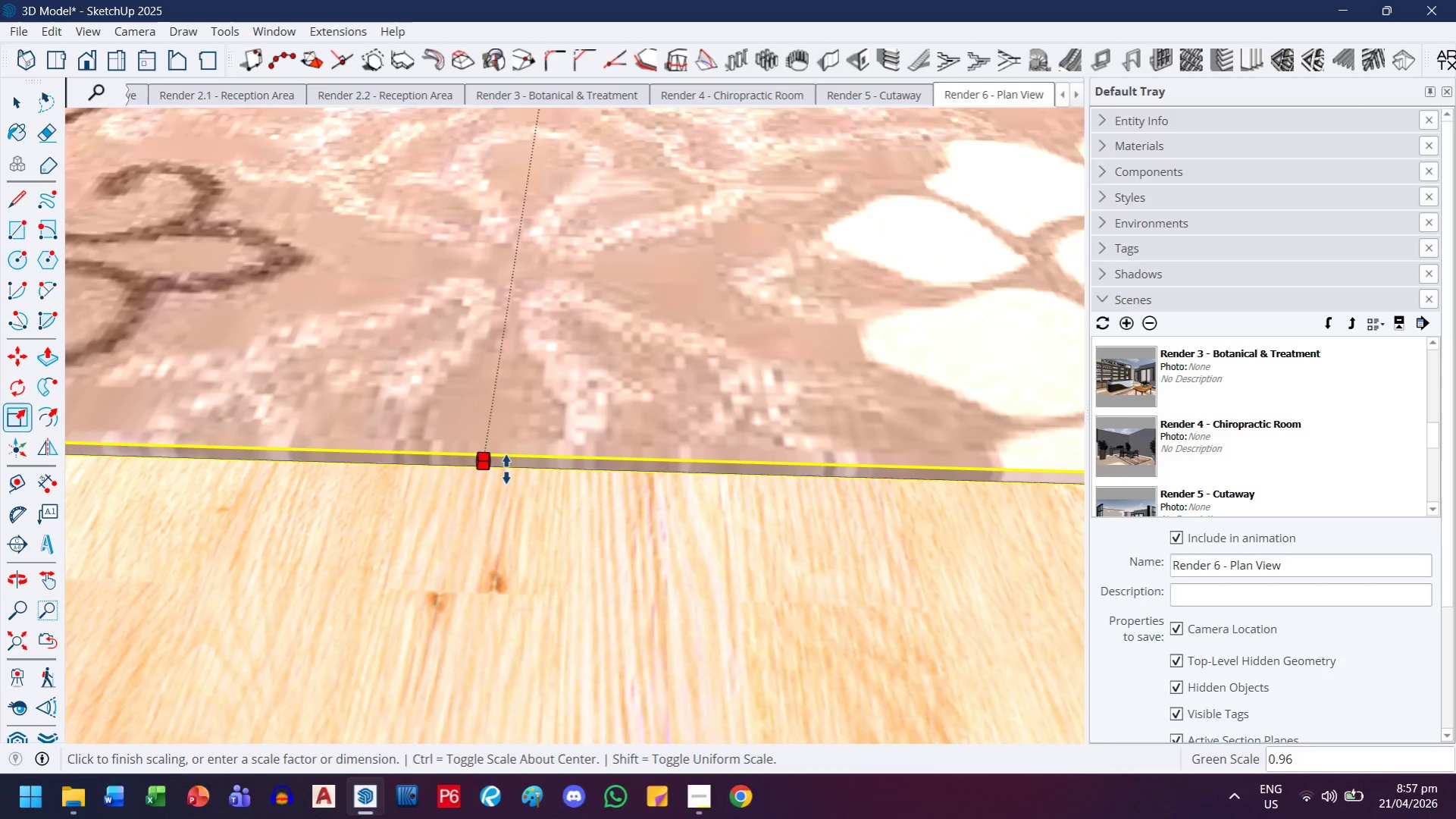 
type(.95)
 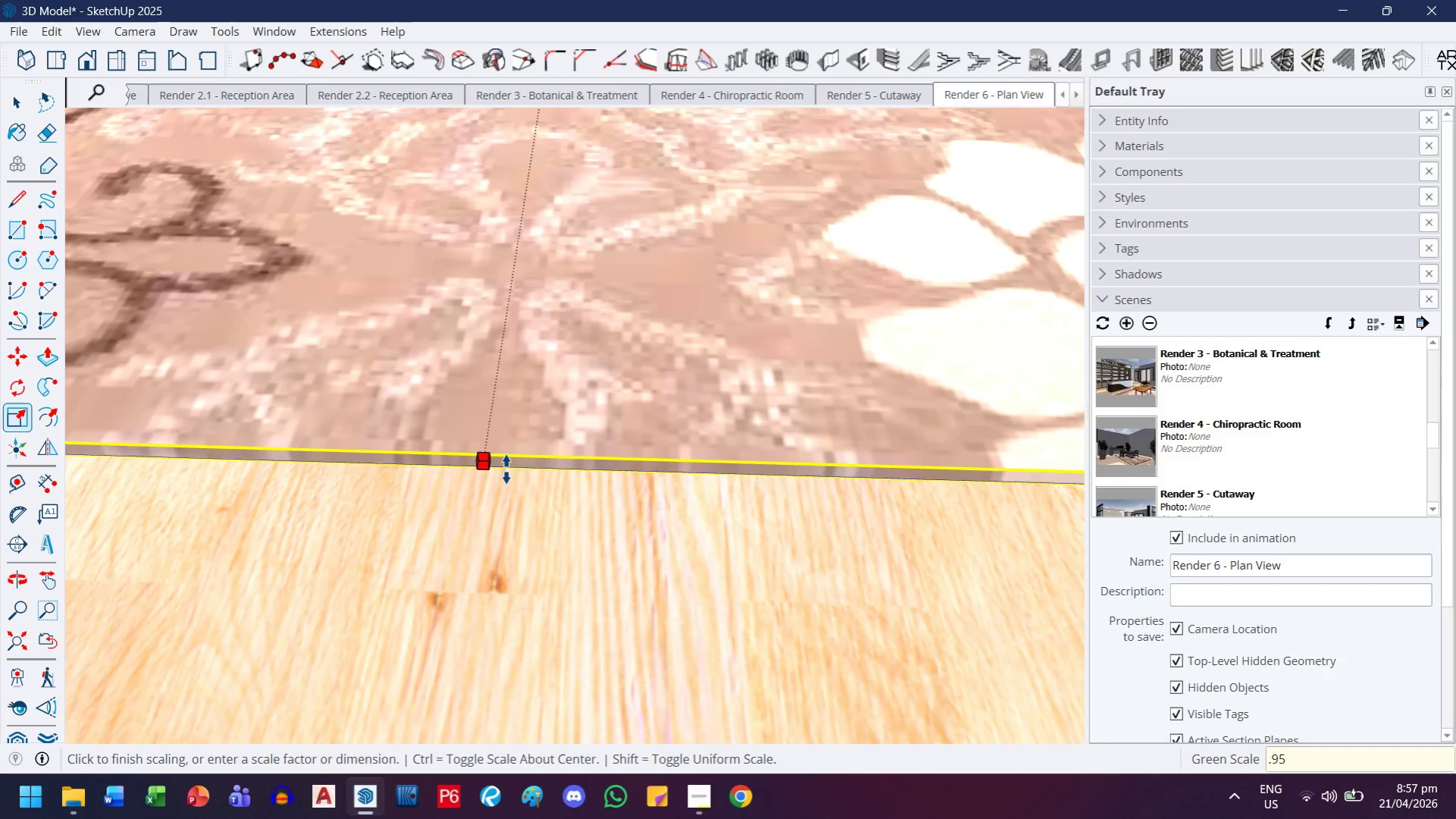 
key(Enter)
 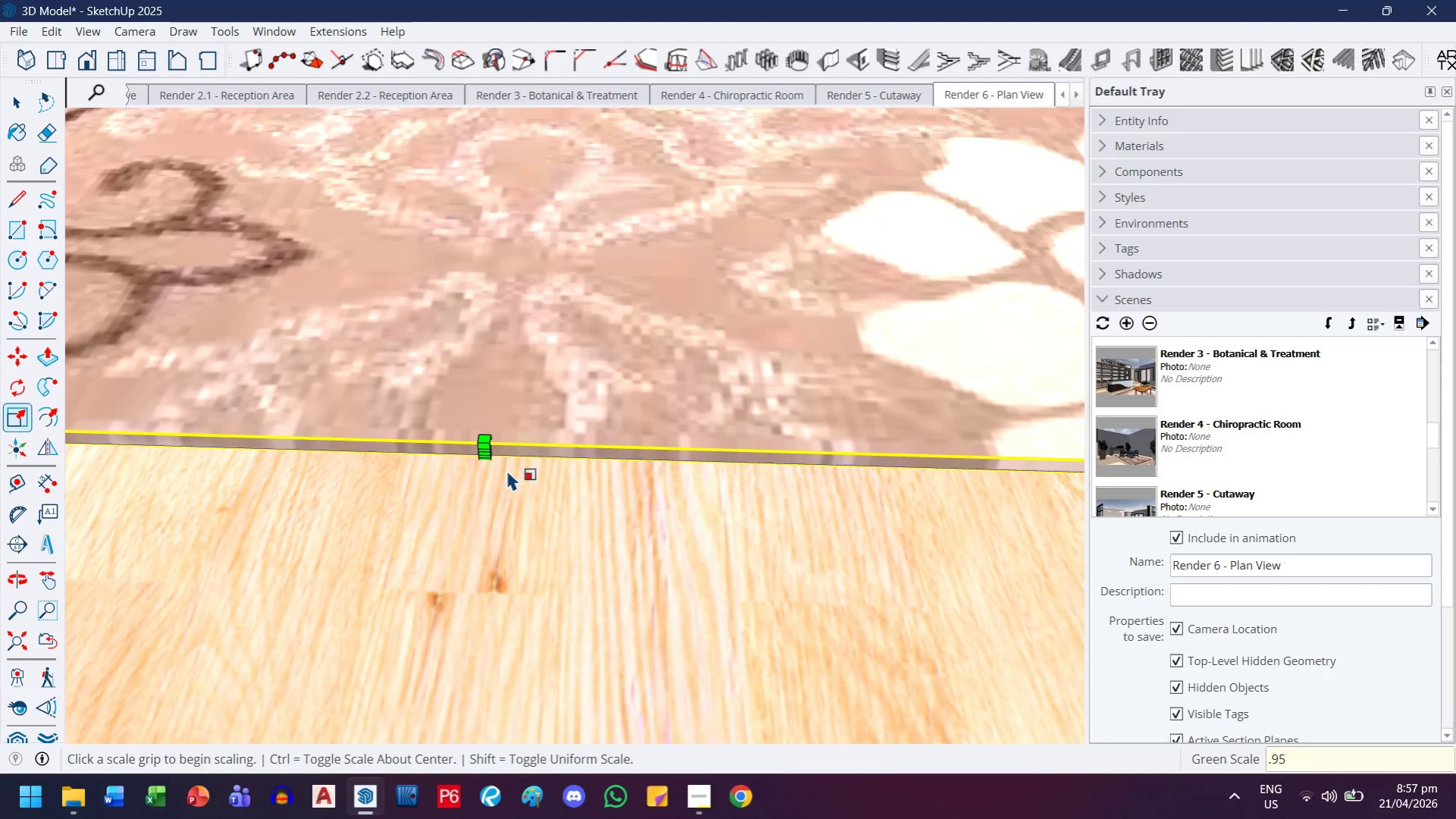 
key(H)
 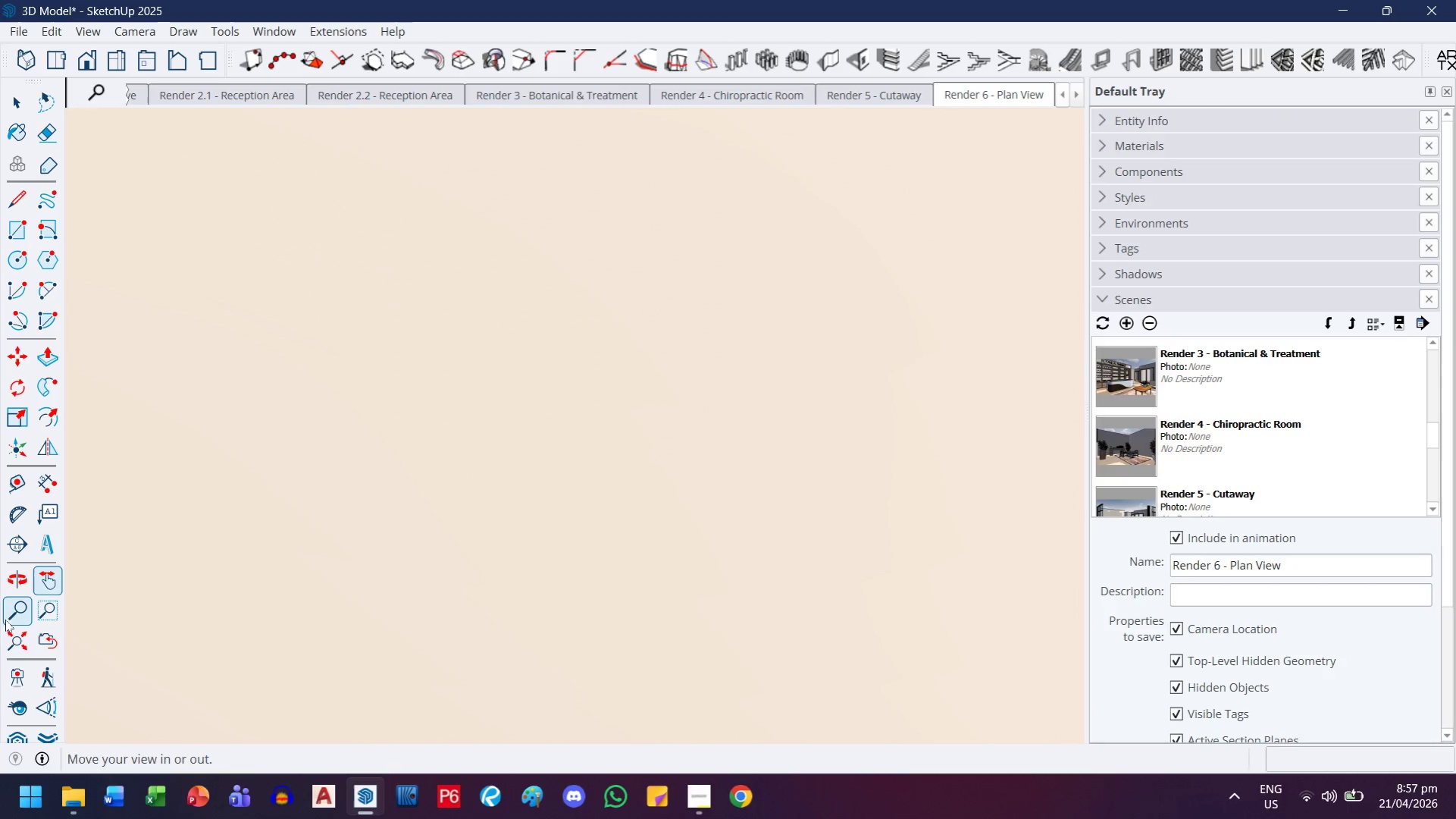 
scroll: coordinate [549, 443], scroll_direction: down, amount: 23.0
 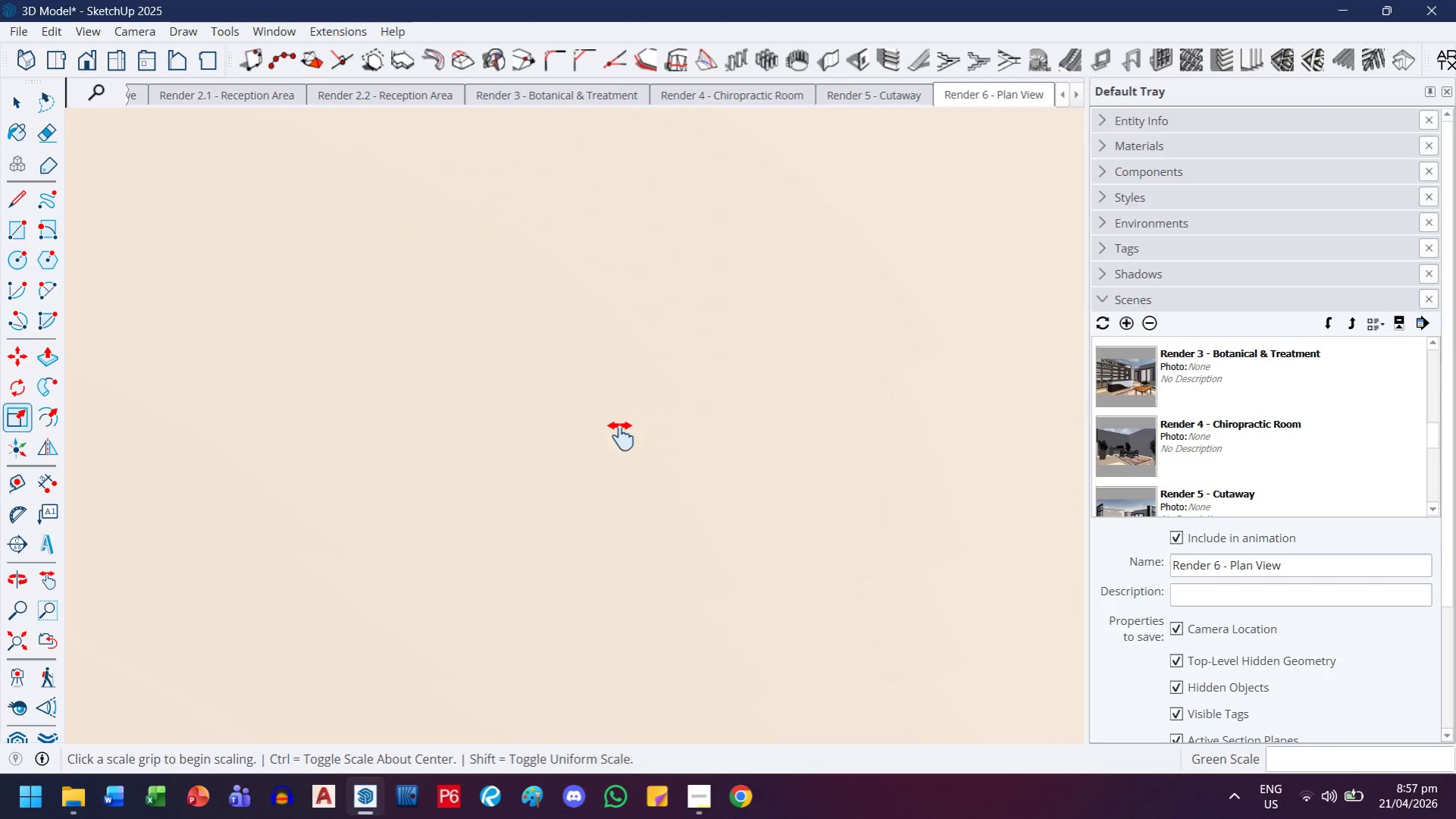 
left_click([5, 639])
 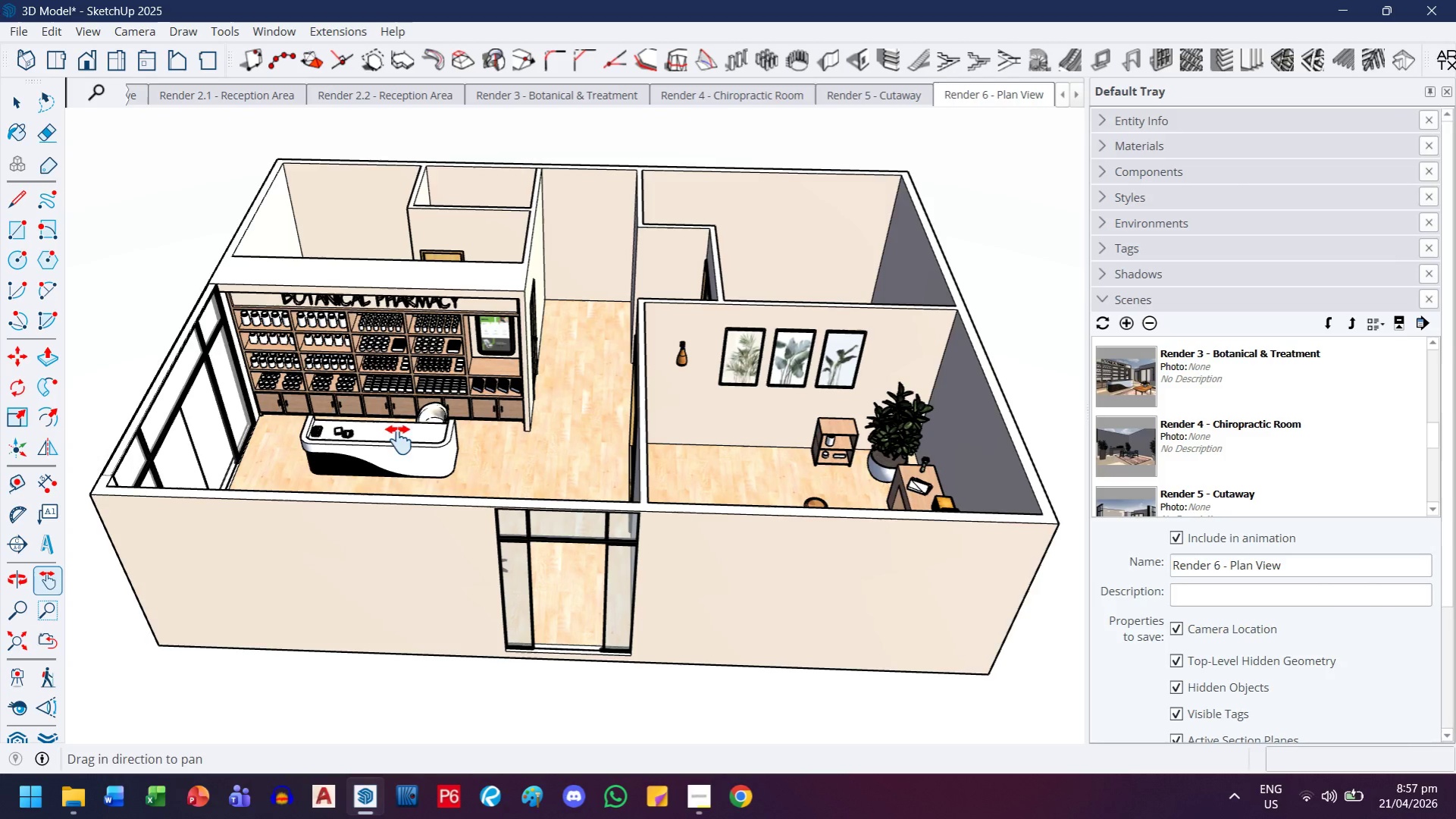 
scroll: coordinate [547, 391], scroll_direction: down, amount: 1.0
 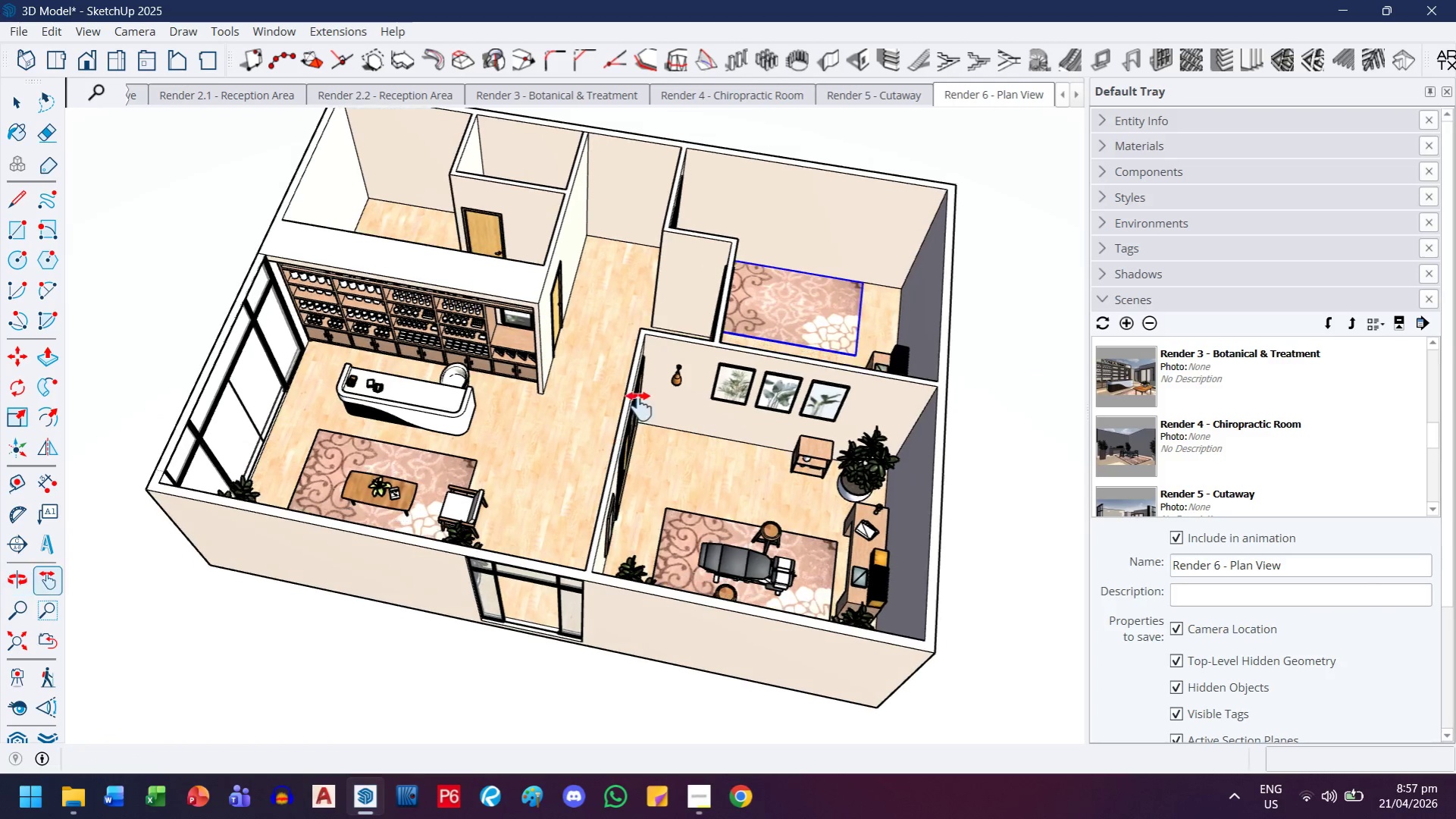 
left_click_drag(start_coordinate=[637, 393], to_coordinate=[317, 545])
 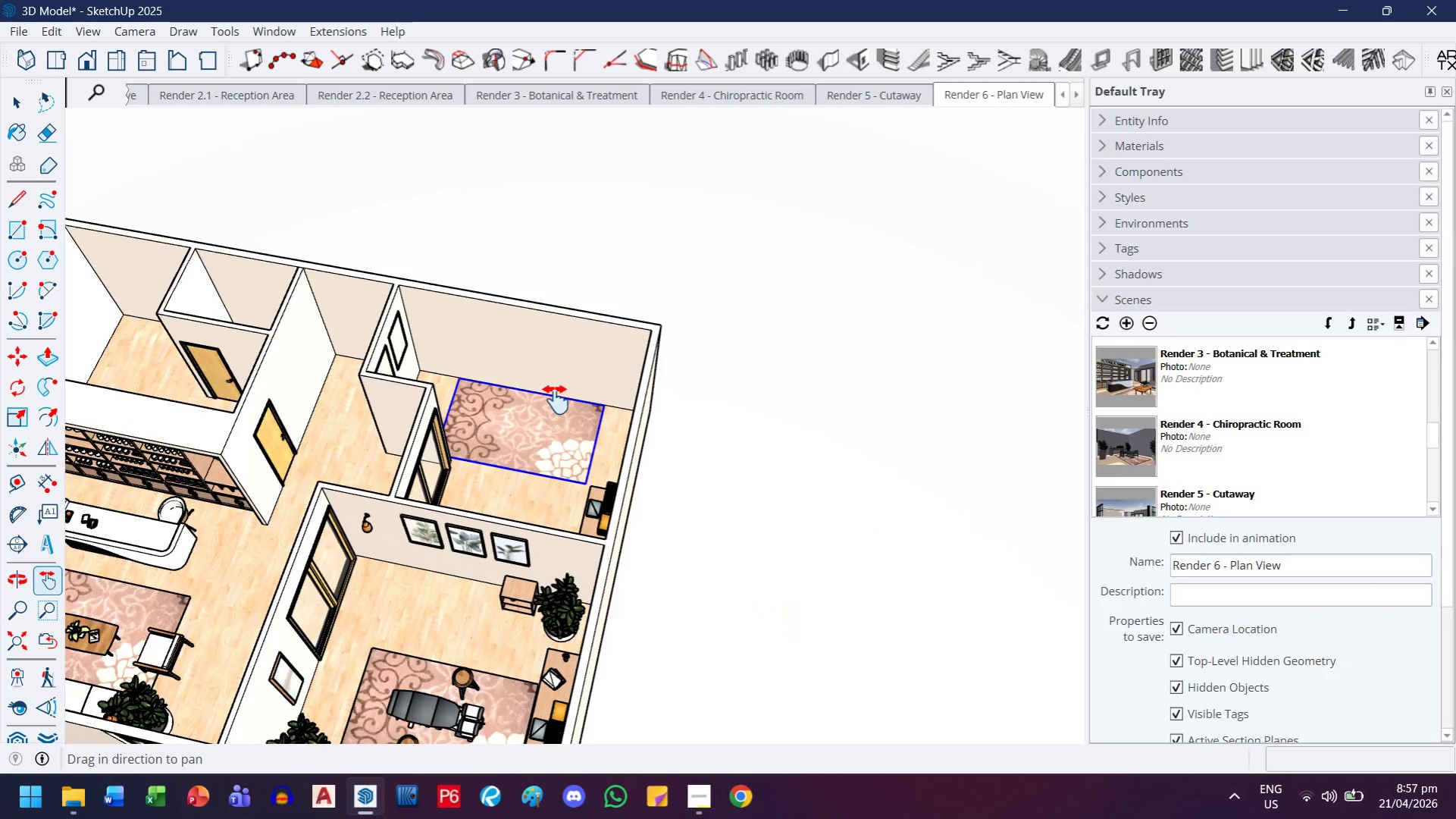 
scroll: coordinate [542, 460], scroll_direction: up, amount: 11.0
 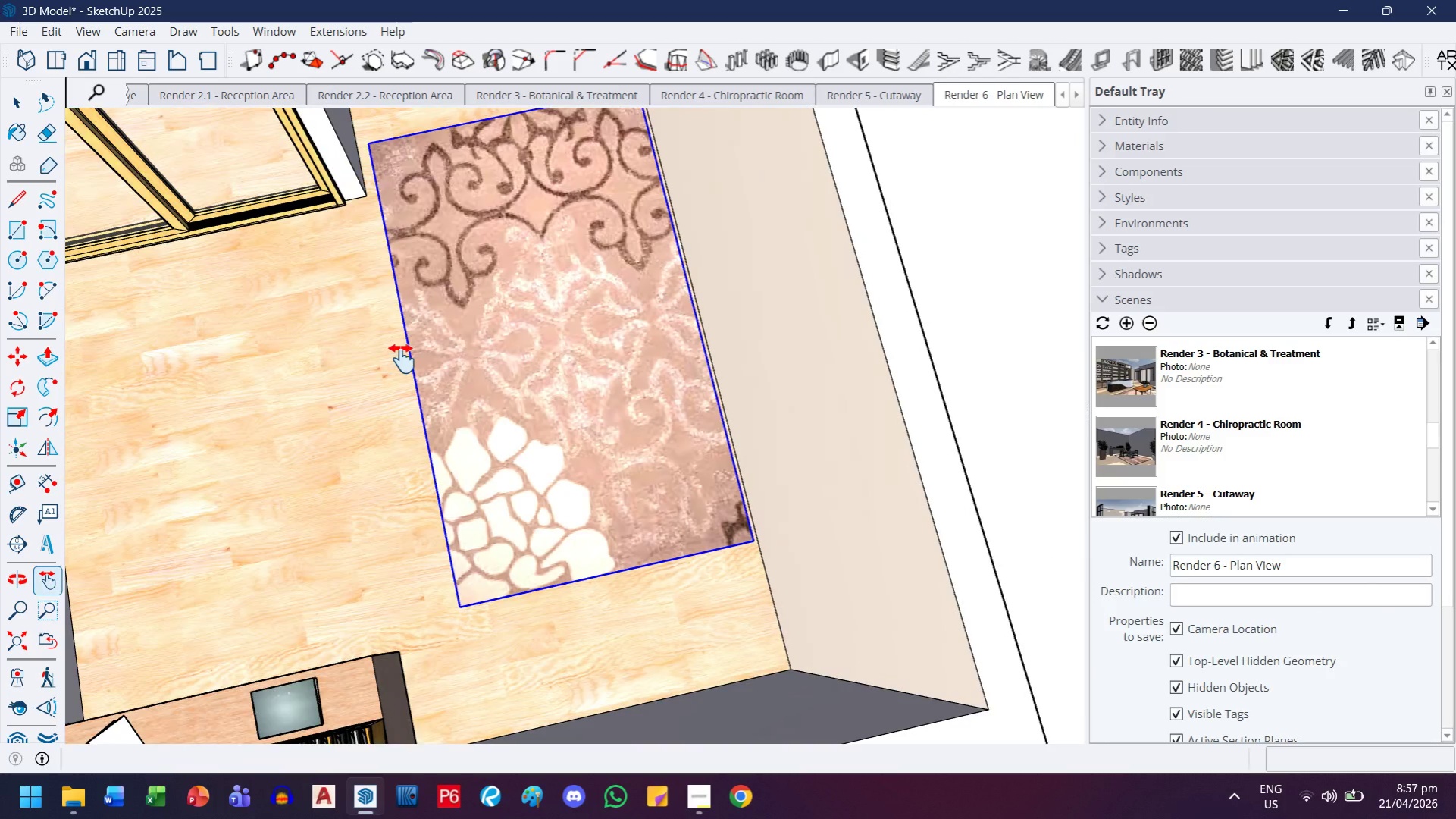 
left_click_drag(start_coordinate=[430, 350], to_coordinate=[400, 416])
 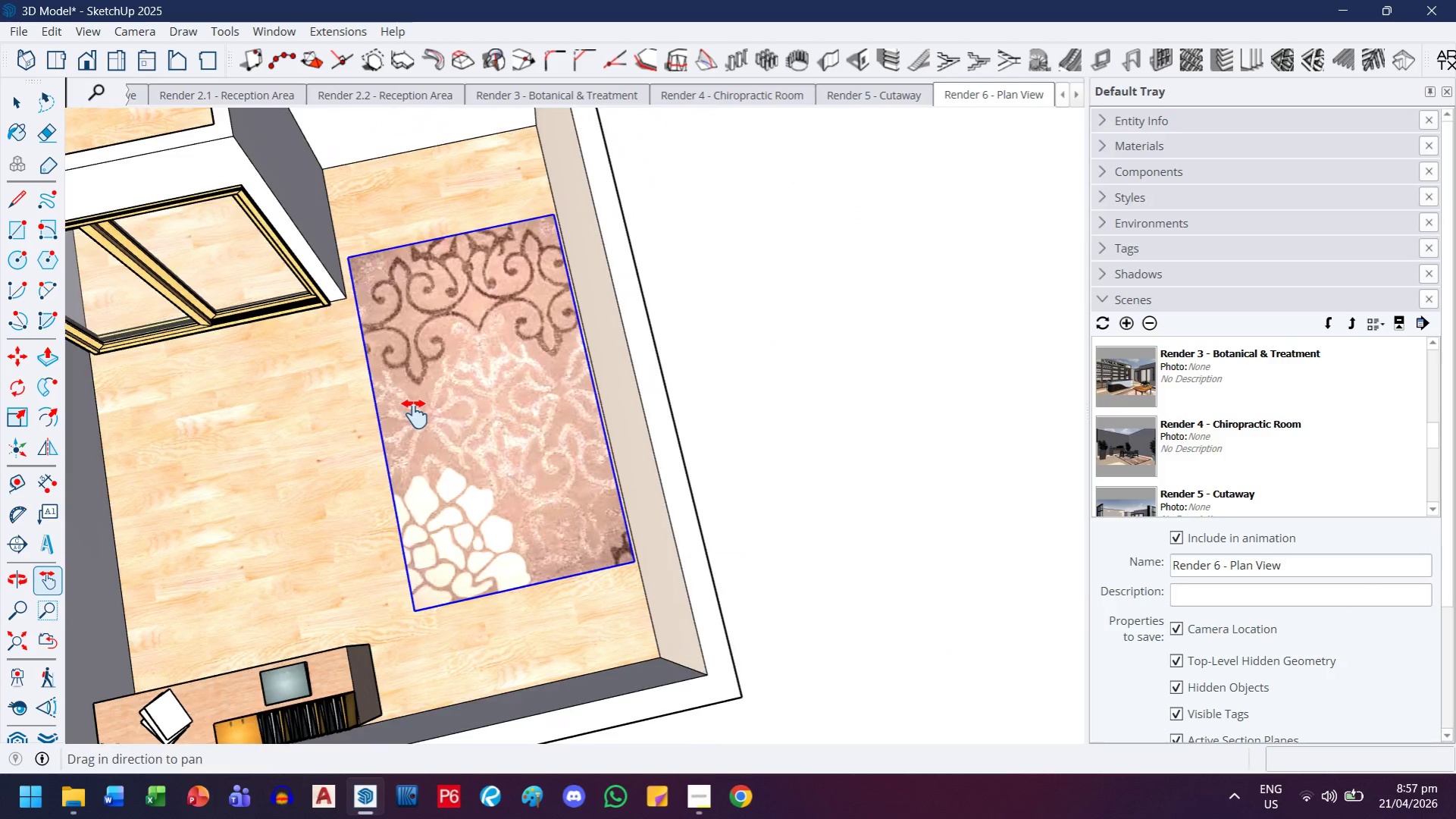 
scroll: coordinate [402, 357], scroll_direction: down, amount: 3.0
 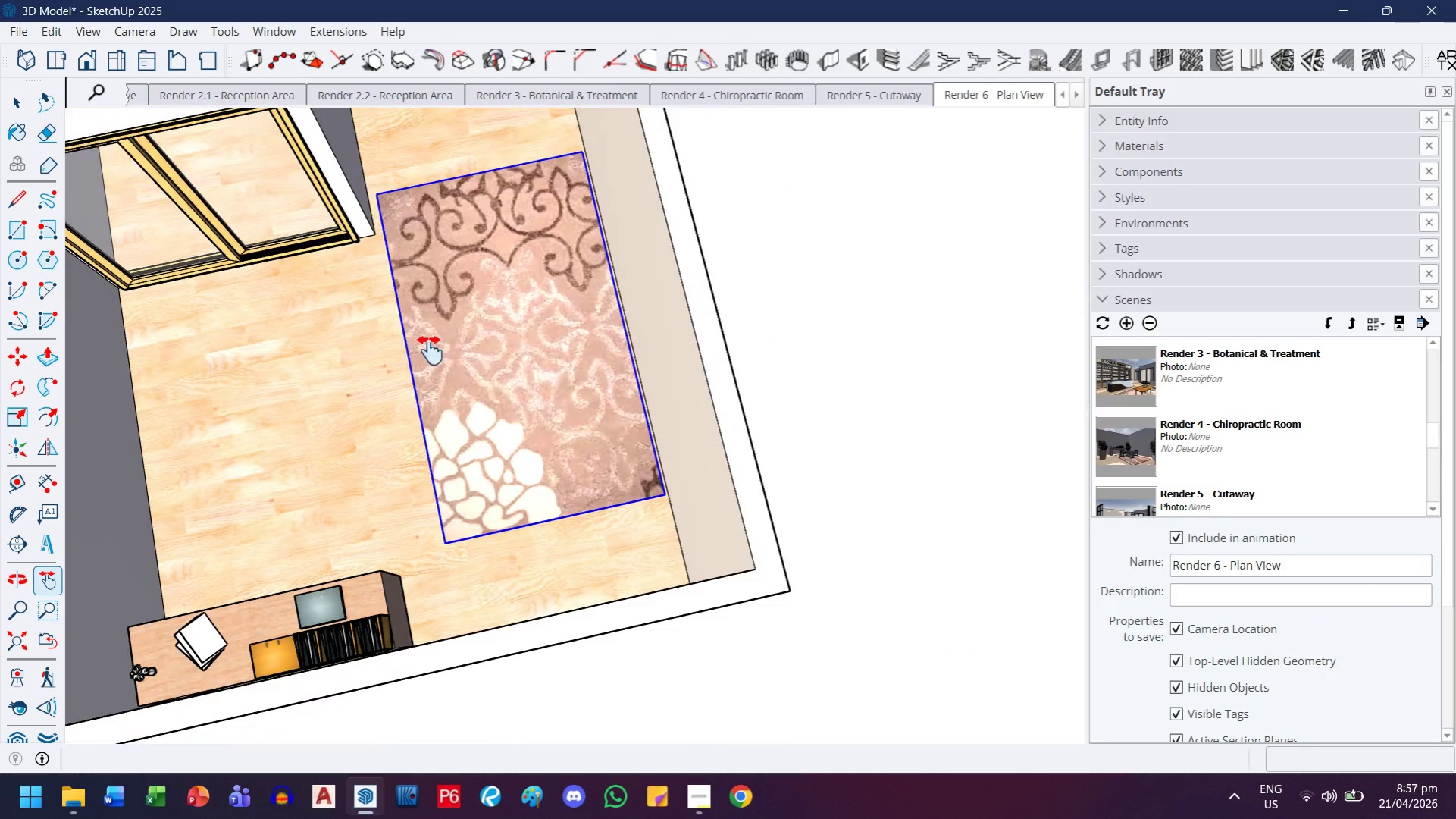 
scroll: coordinate [415, 414], scroll_direction: up, amount: 3.0
 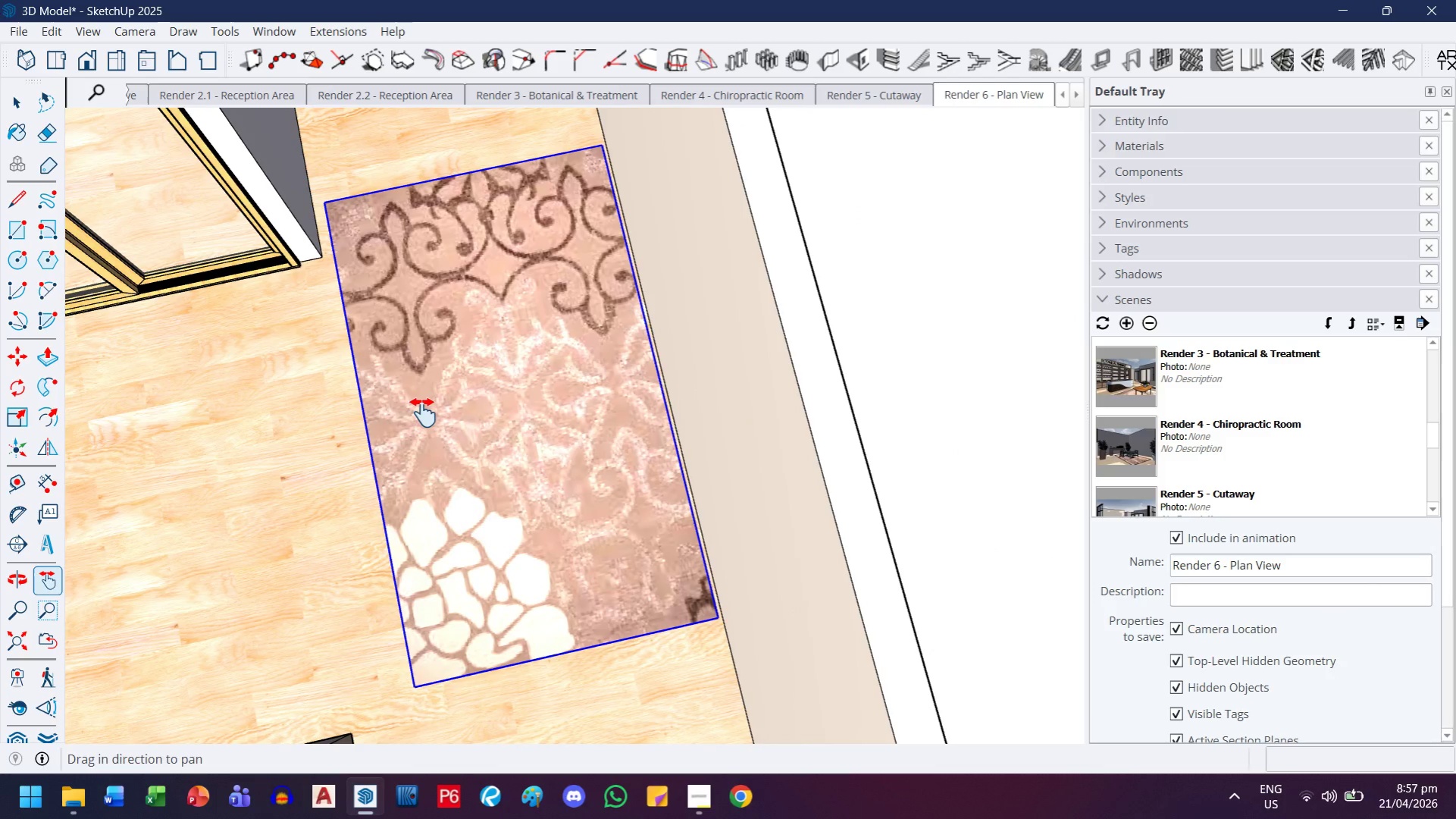 
scroll: coordinate [423, 413], scroll_direction: down, amount: 1.0
 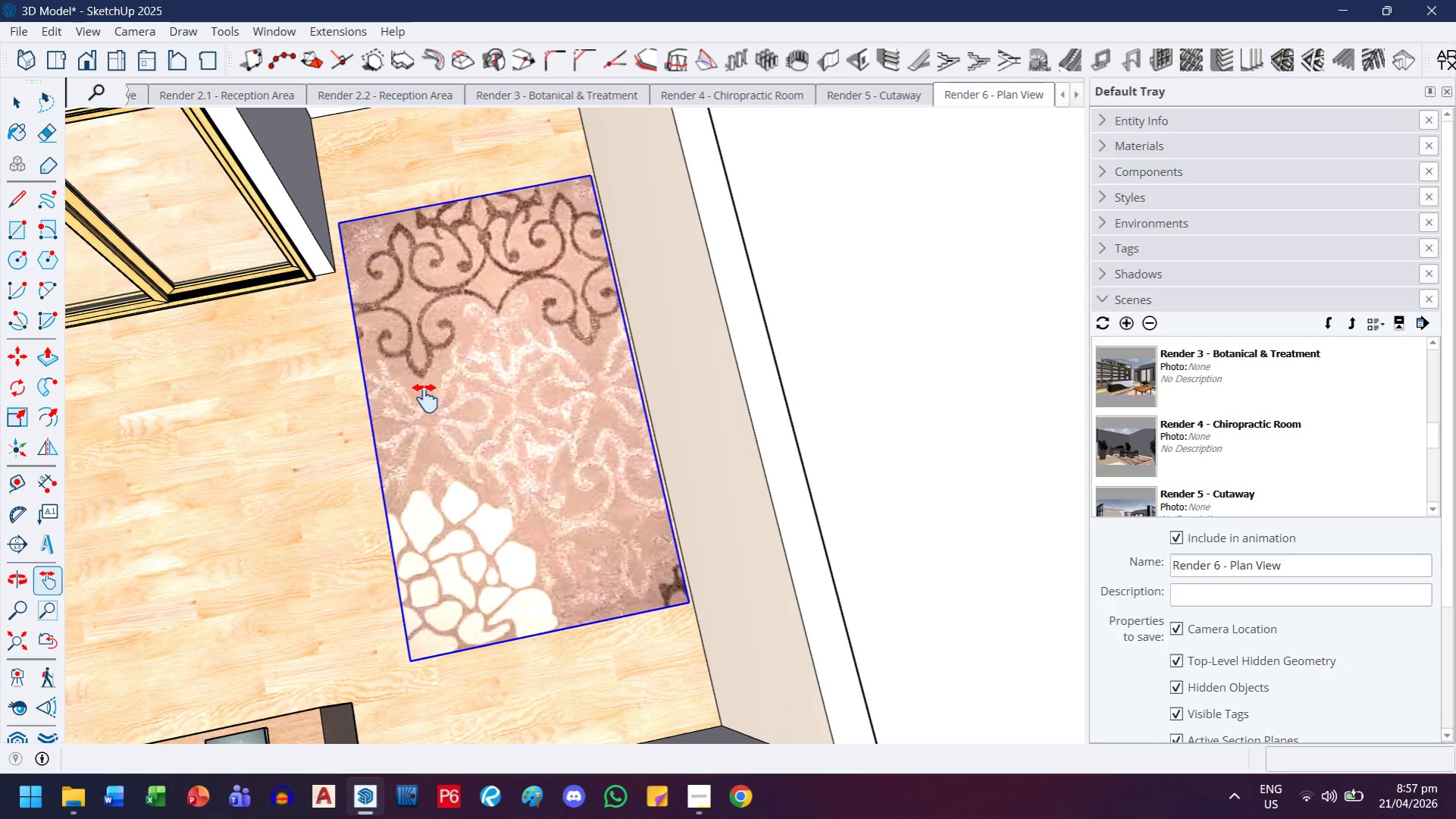 
wait(6.22)
 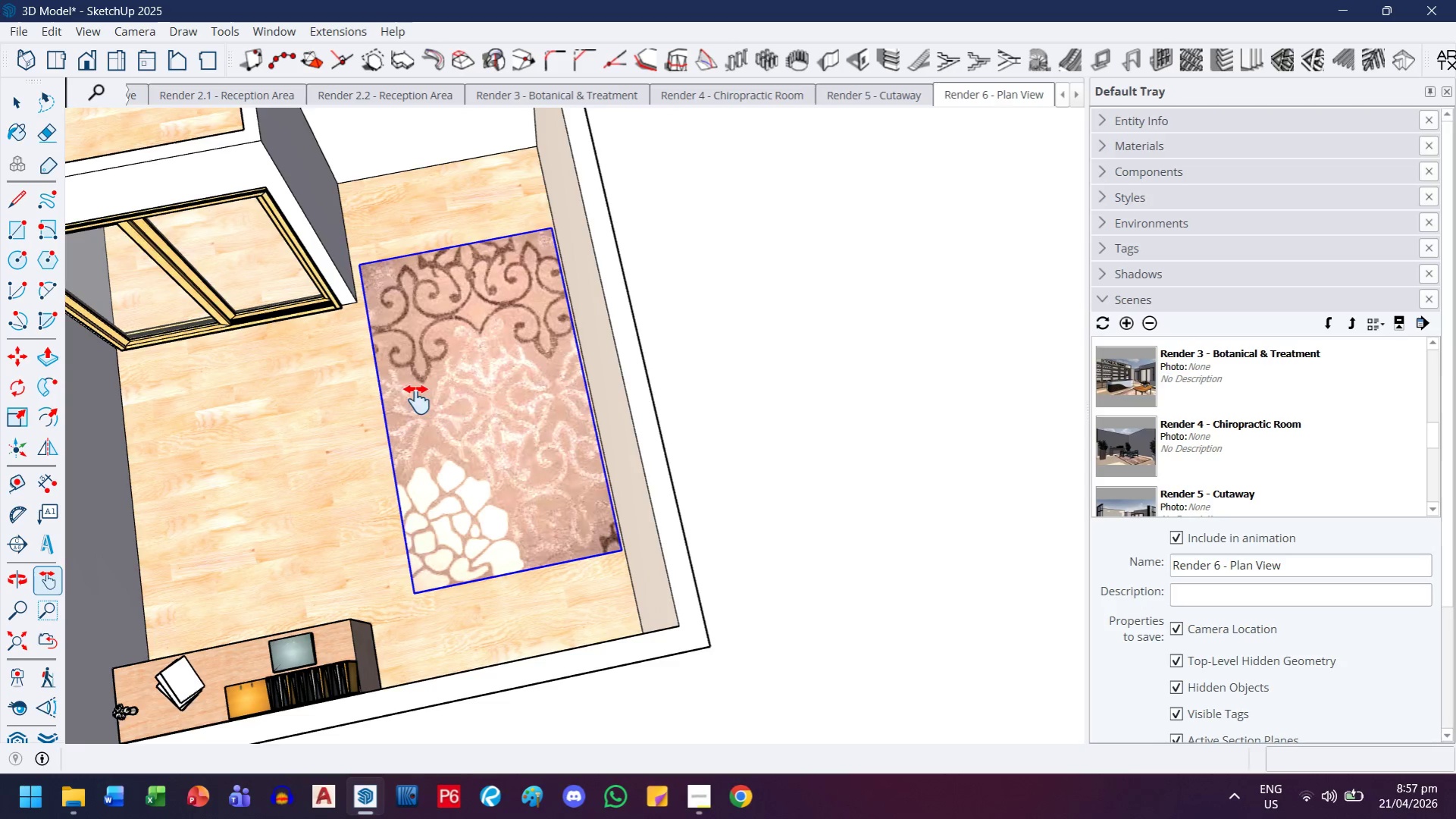 
left_click_drag(start_coordinate=[417, 400], to_coordinate=[469, 343])
 